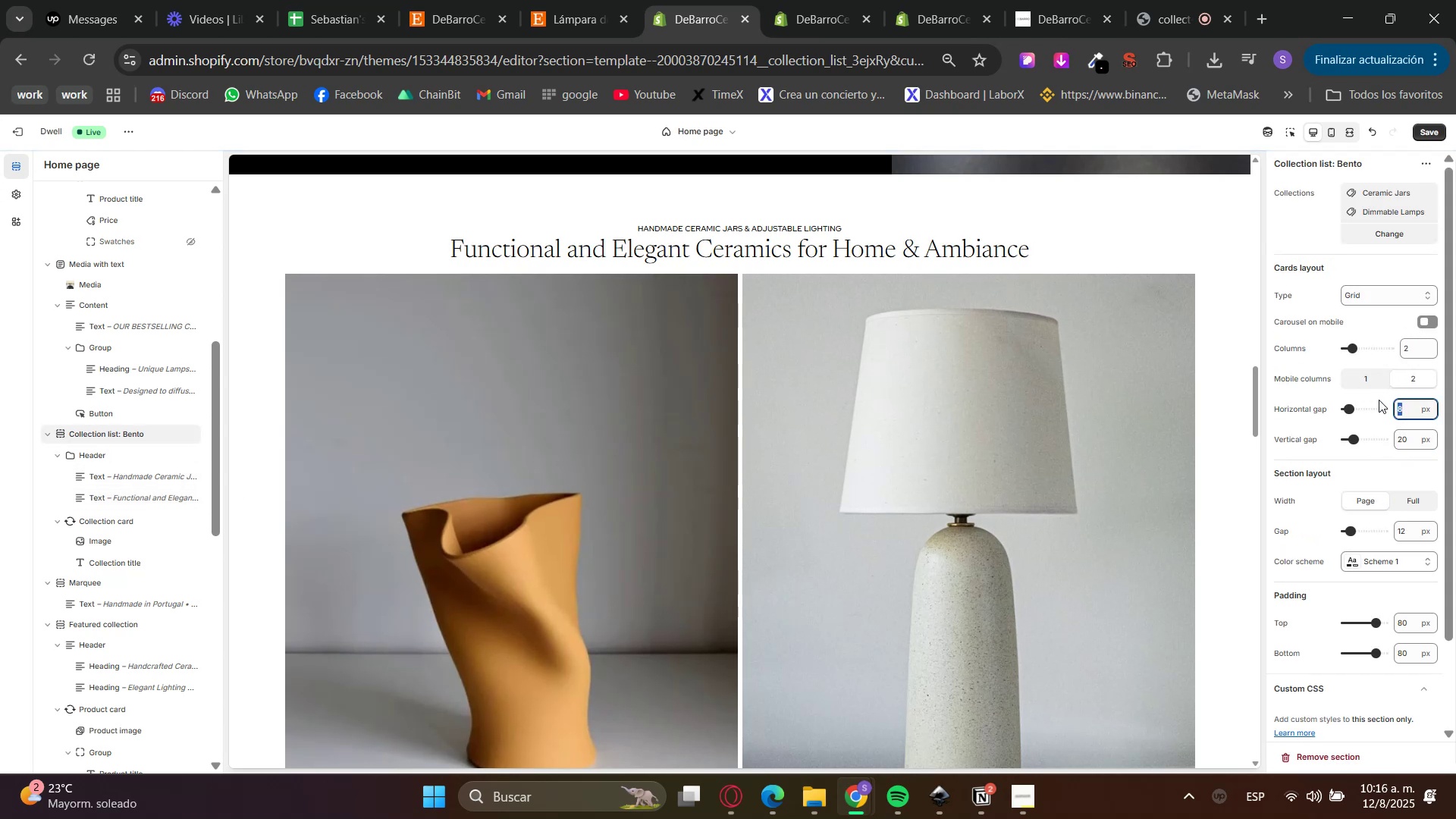 
key(Numpad0)
 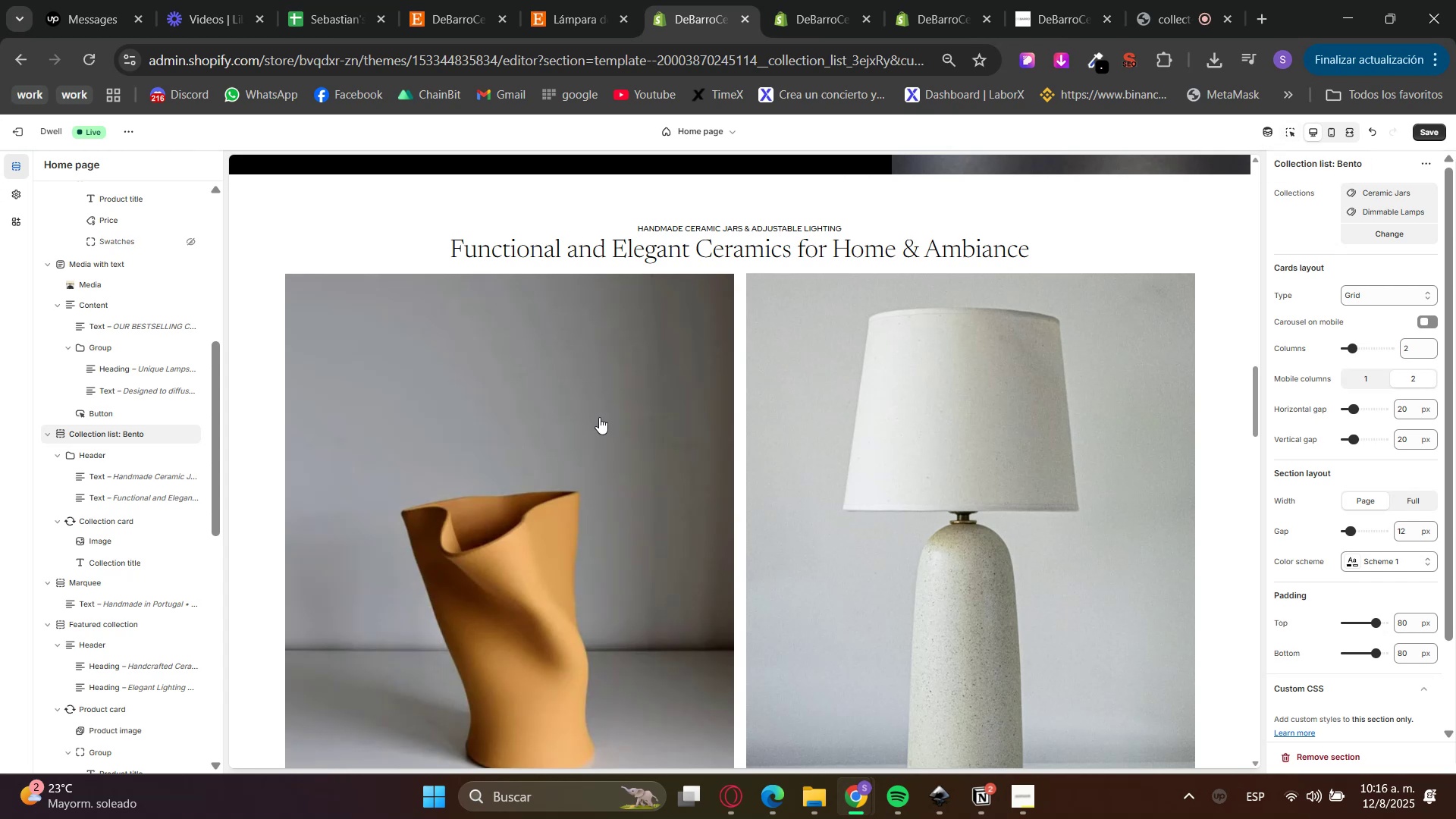 
left_click([55, 462])
 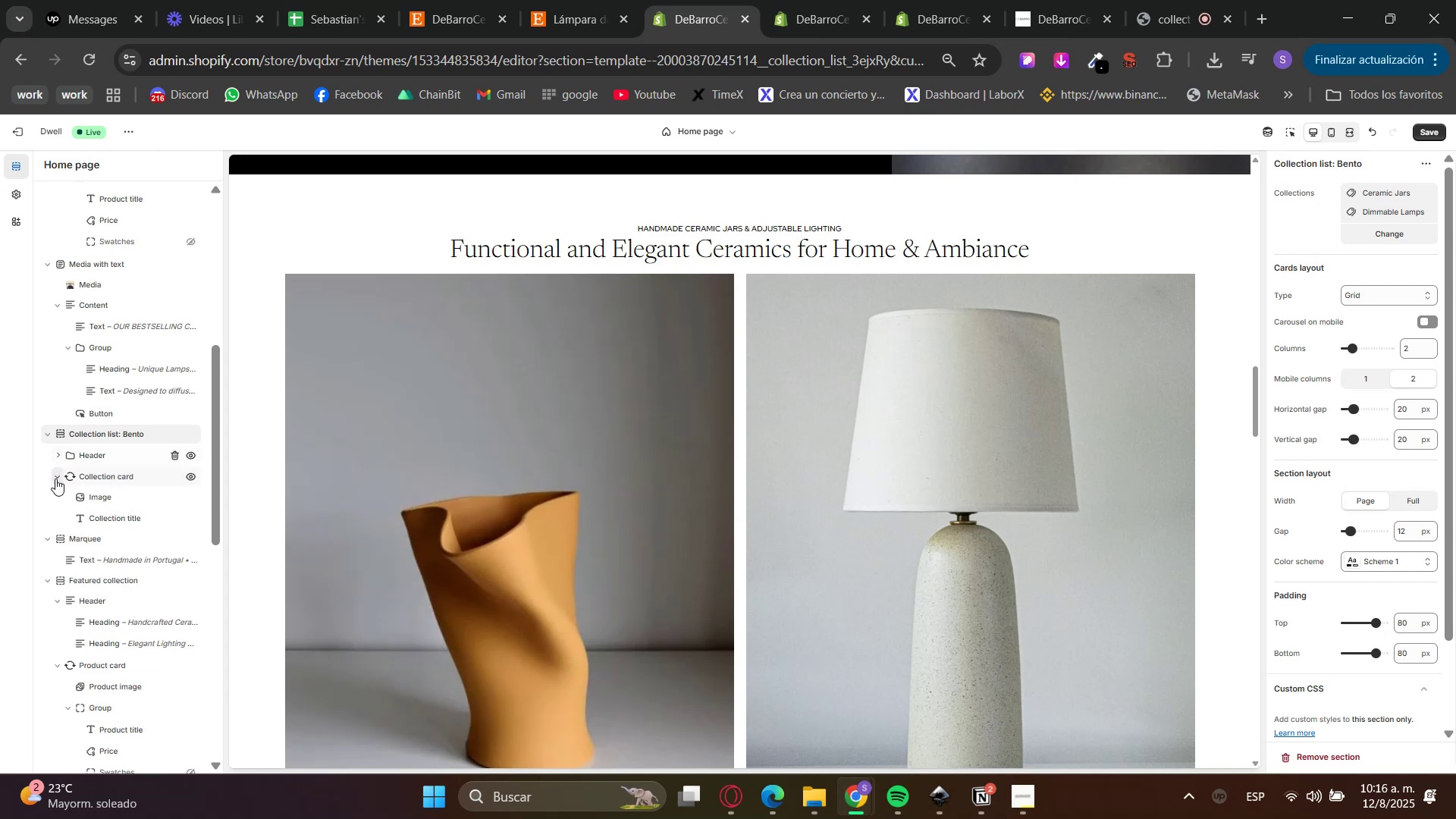 
left_click([55, 482])
 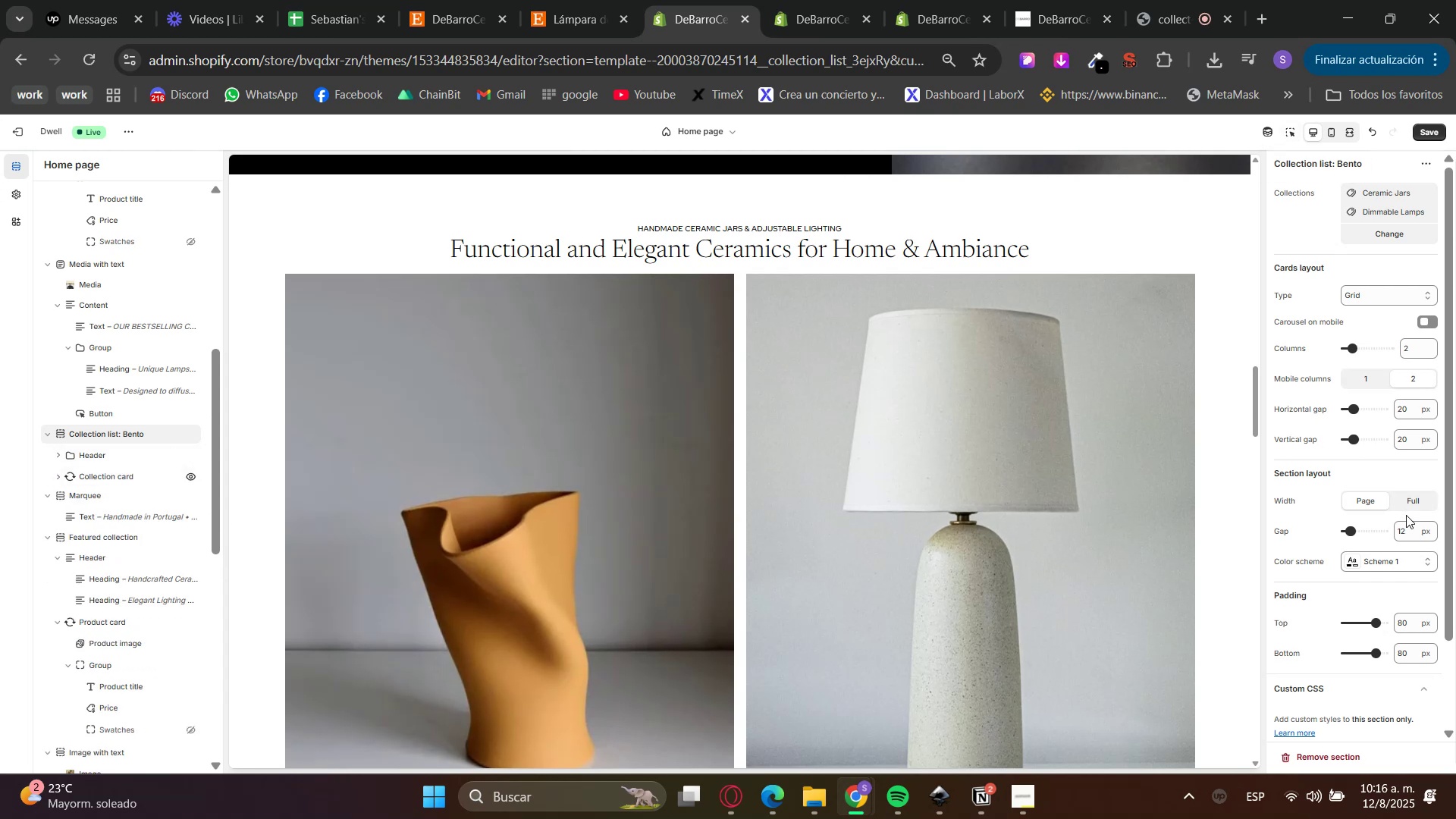 
double_click([1407, 529])
 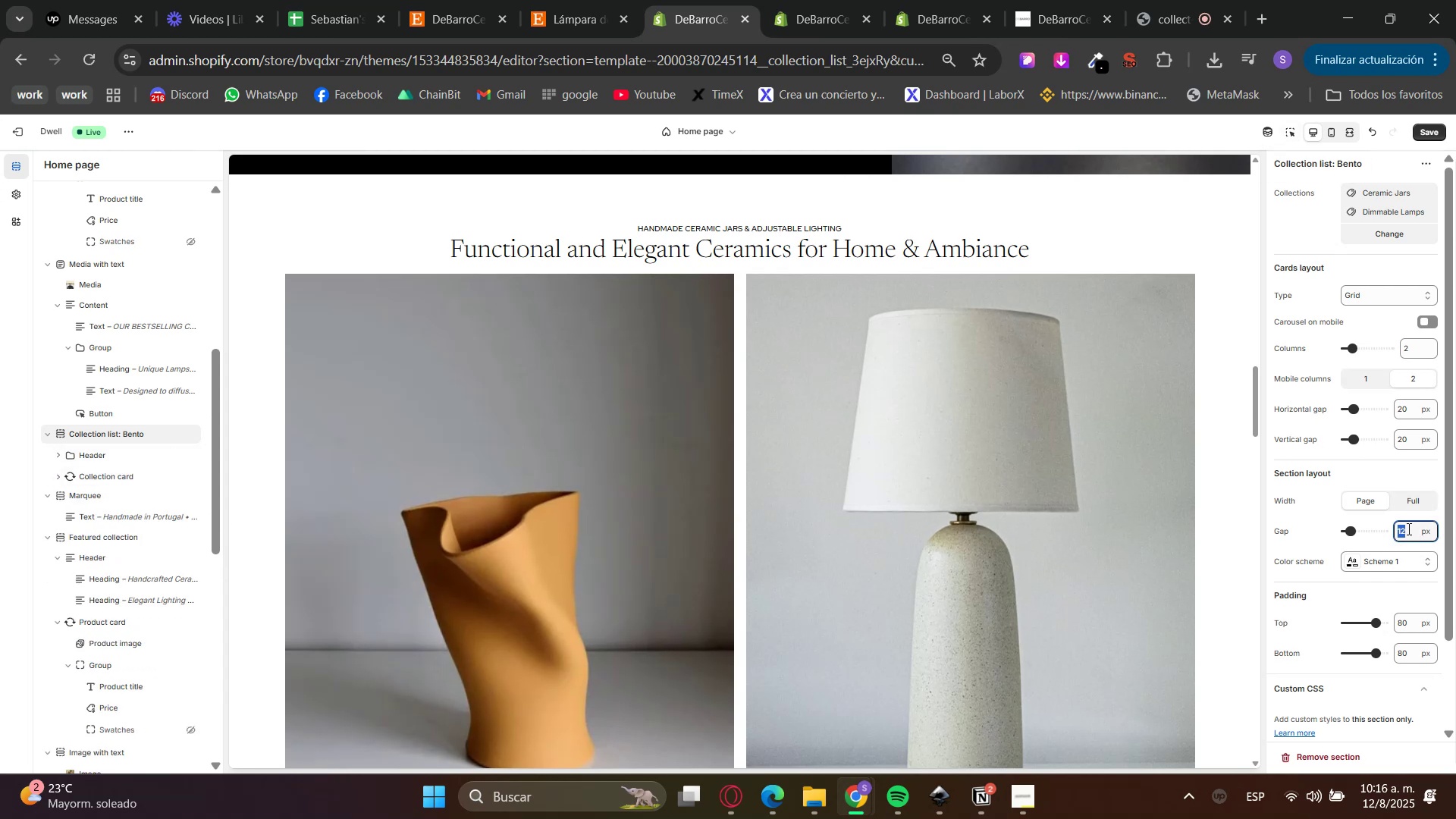 
triple_click([1407, 529])
 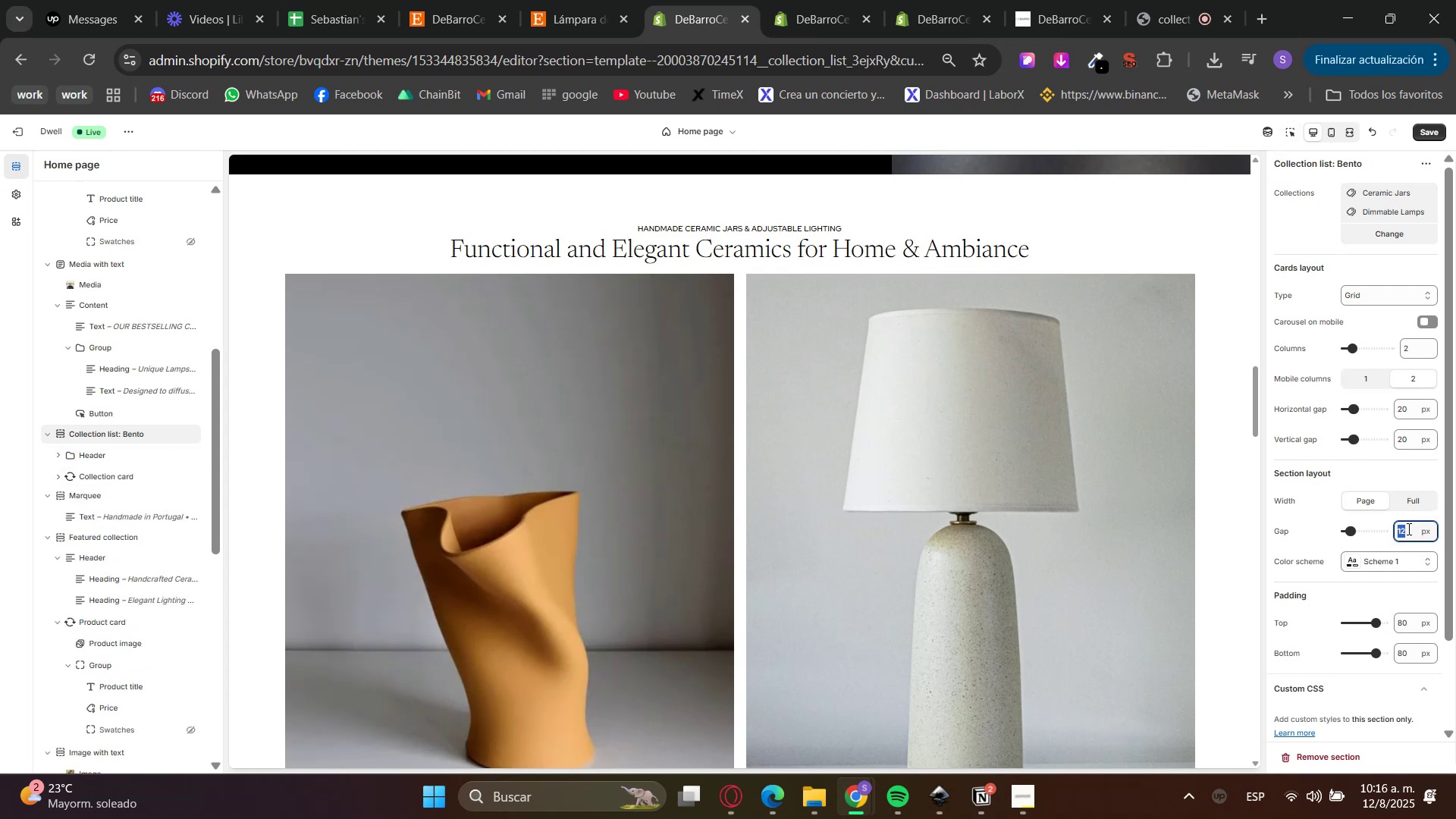 
key(Numpad2)
 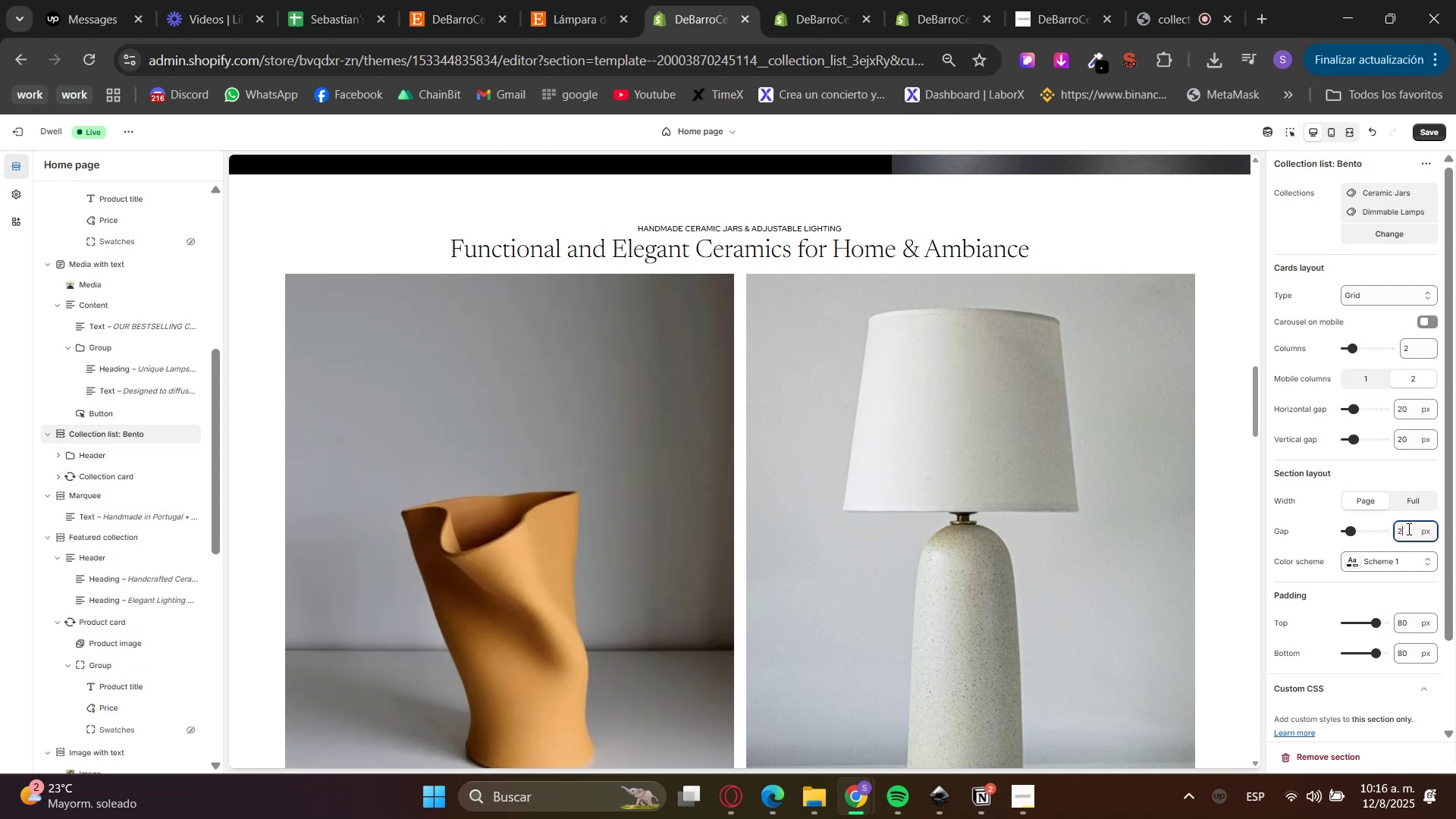 
key(Numpad0)
 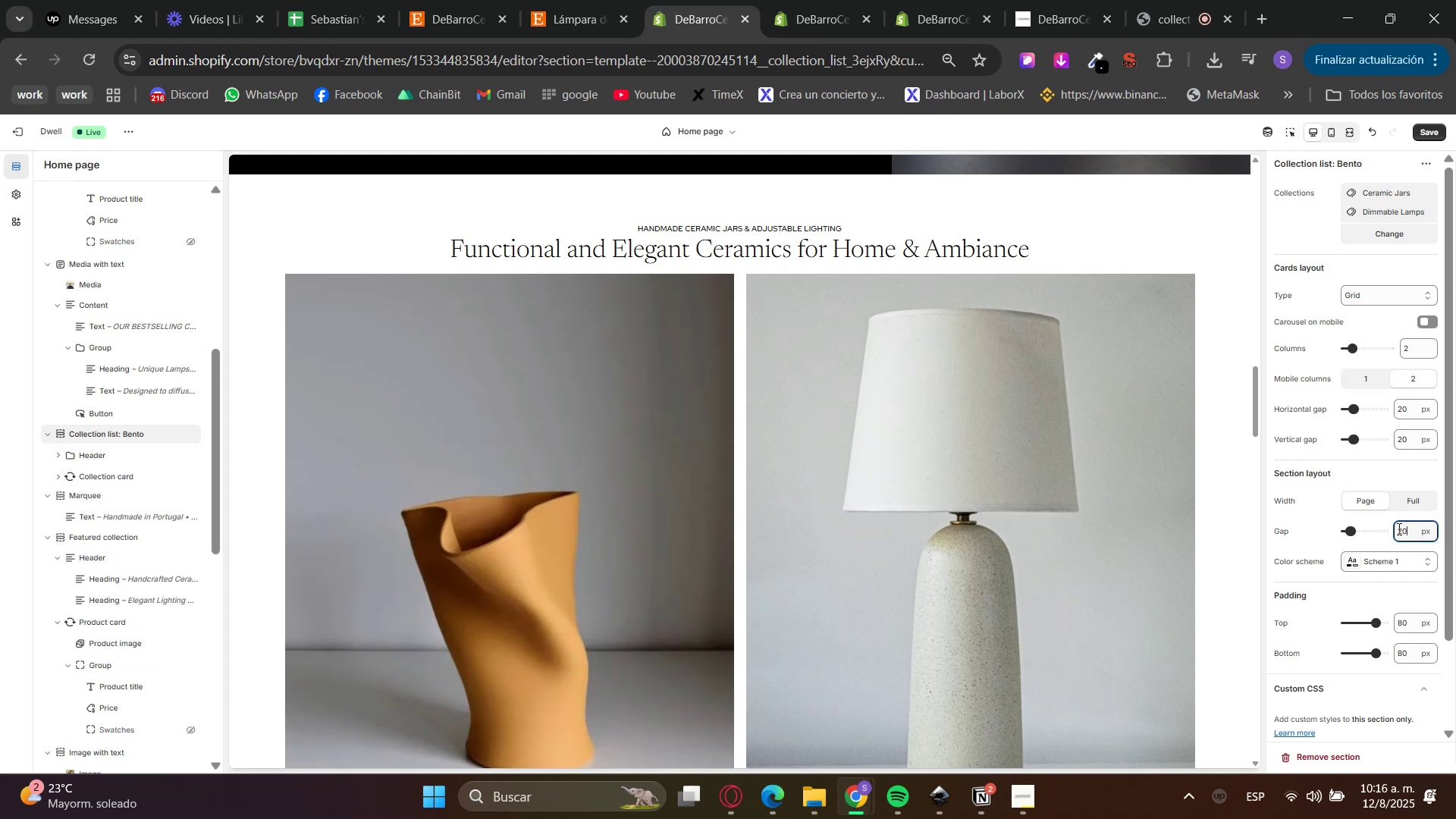 
triple_click([1388, 529])
 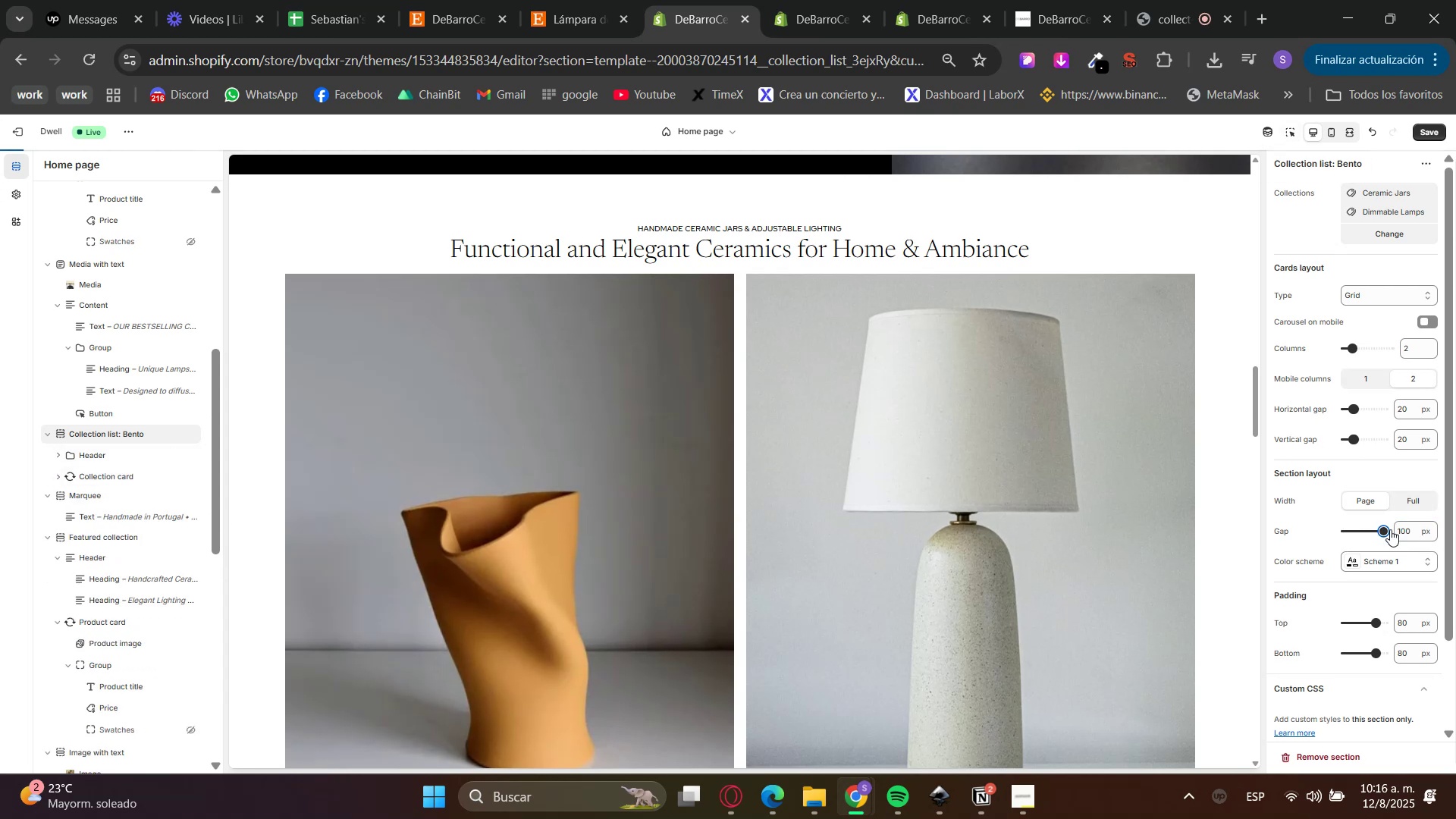 
double_click([1407, 525])
 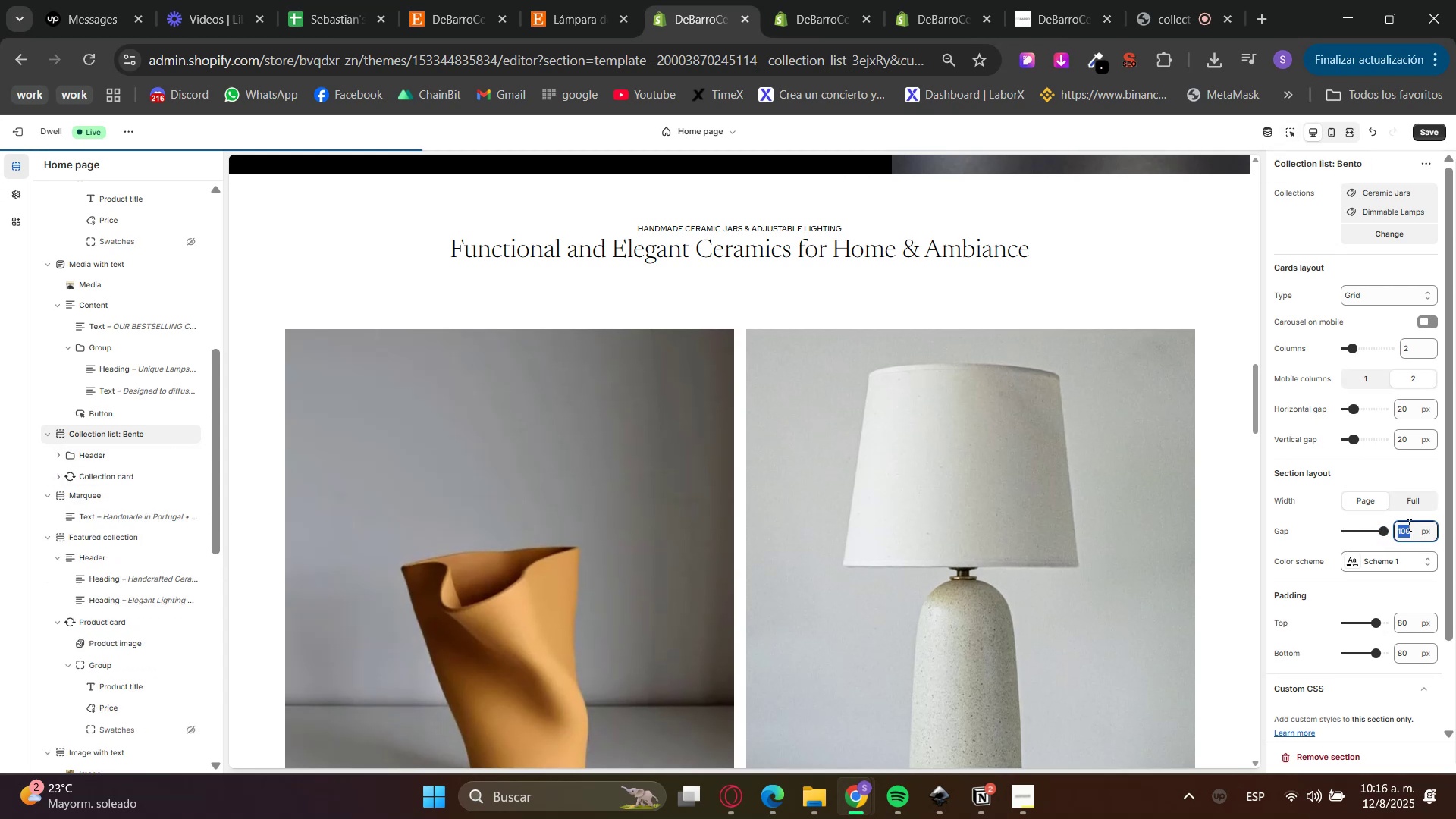 
key(Numpad2)
 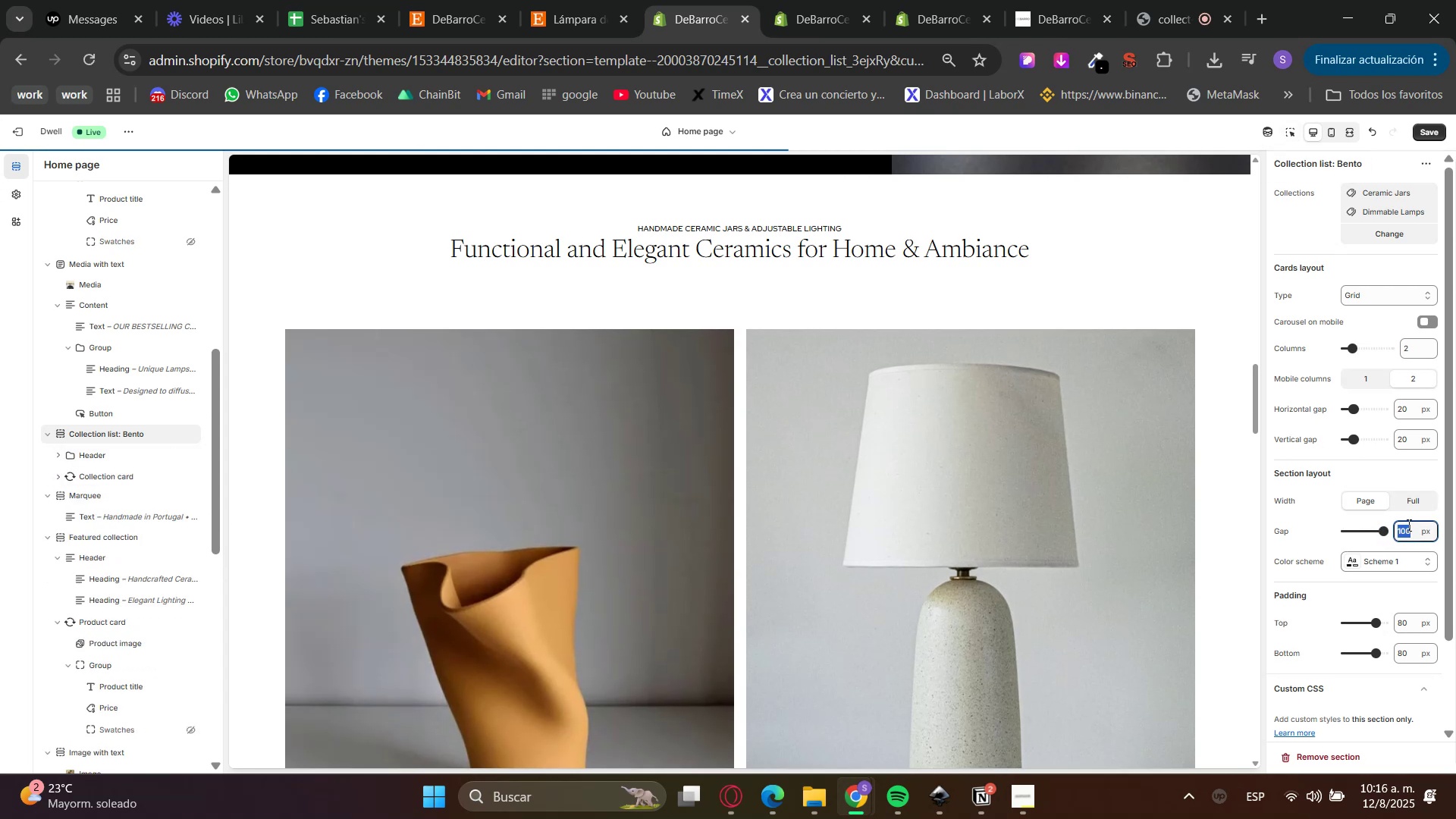 
triple_click([1407, 525])
 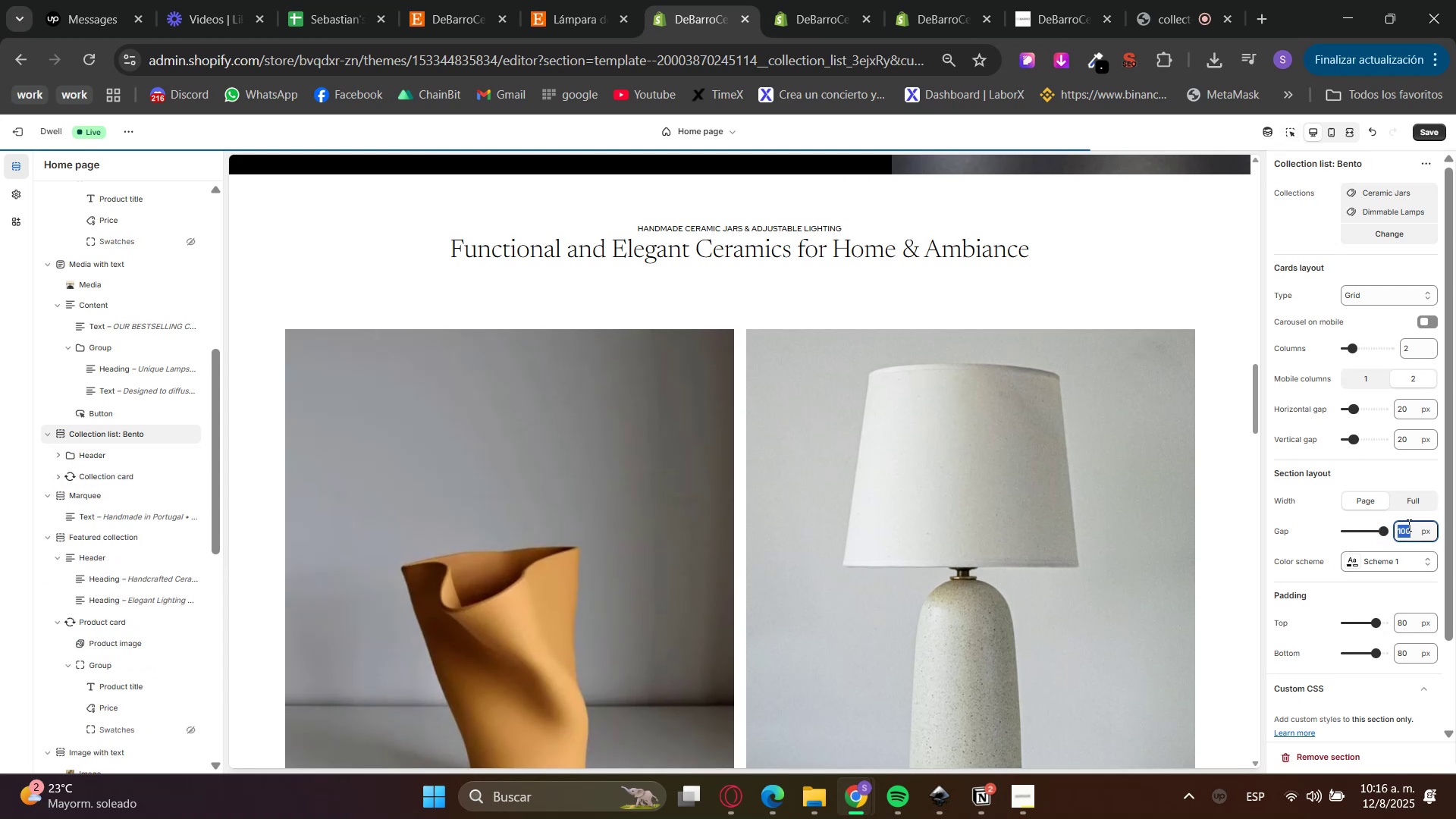 
key(Numpad0)
 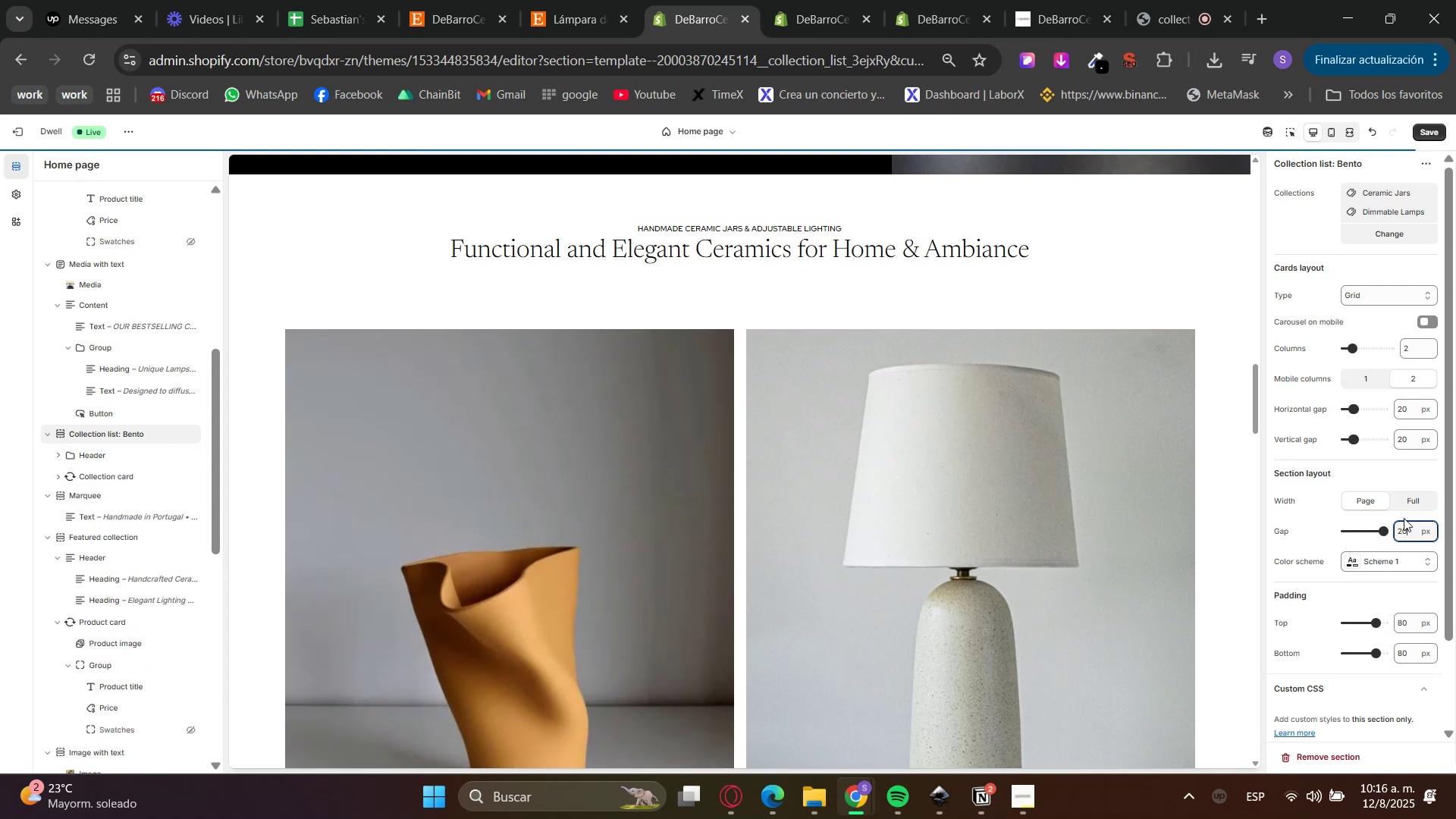 
triple_click([1404, 516])
 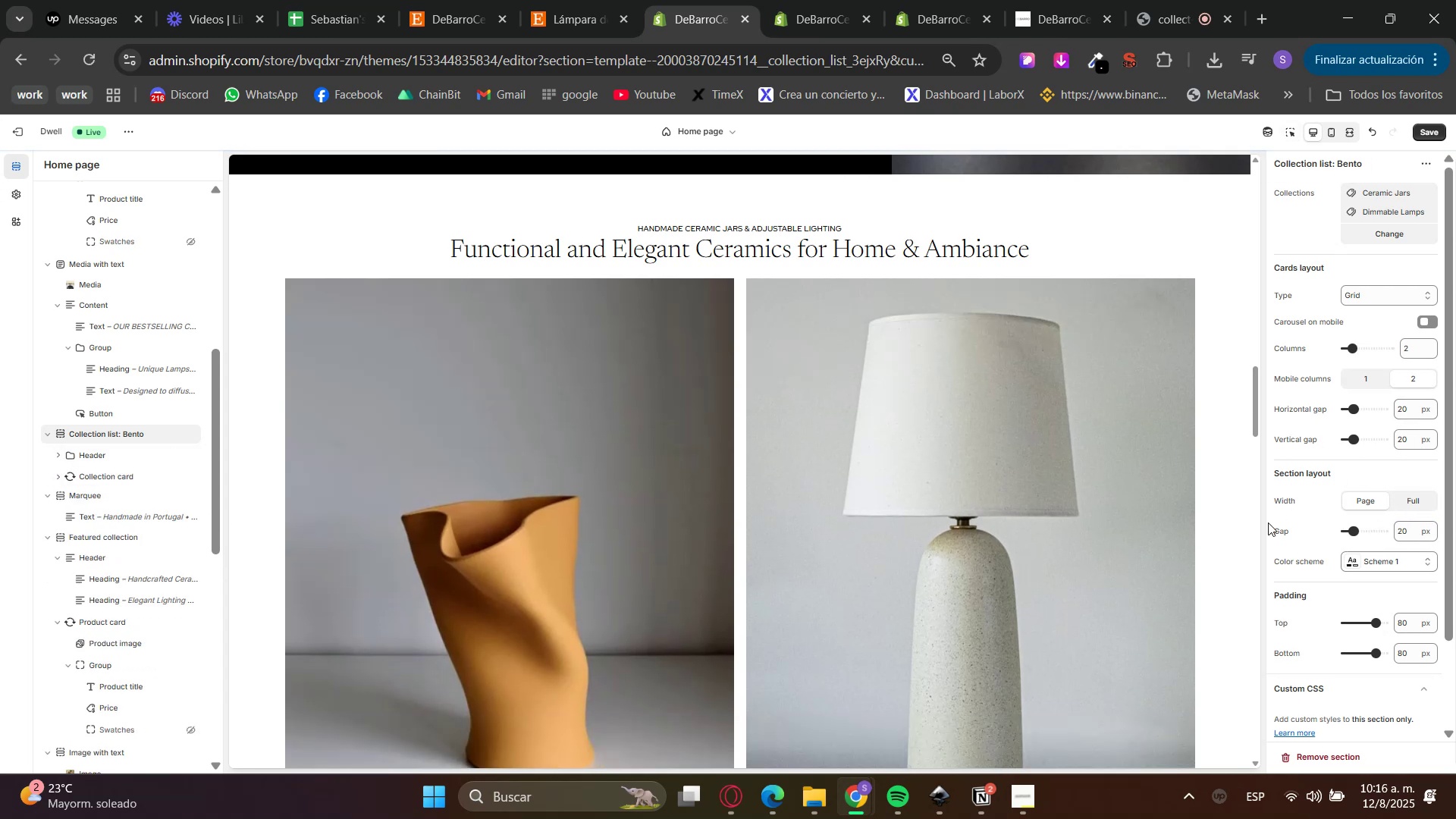 
scroll: coordinate [1216, 528], scroll_direction: down, amount: 20.0
 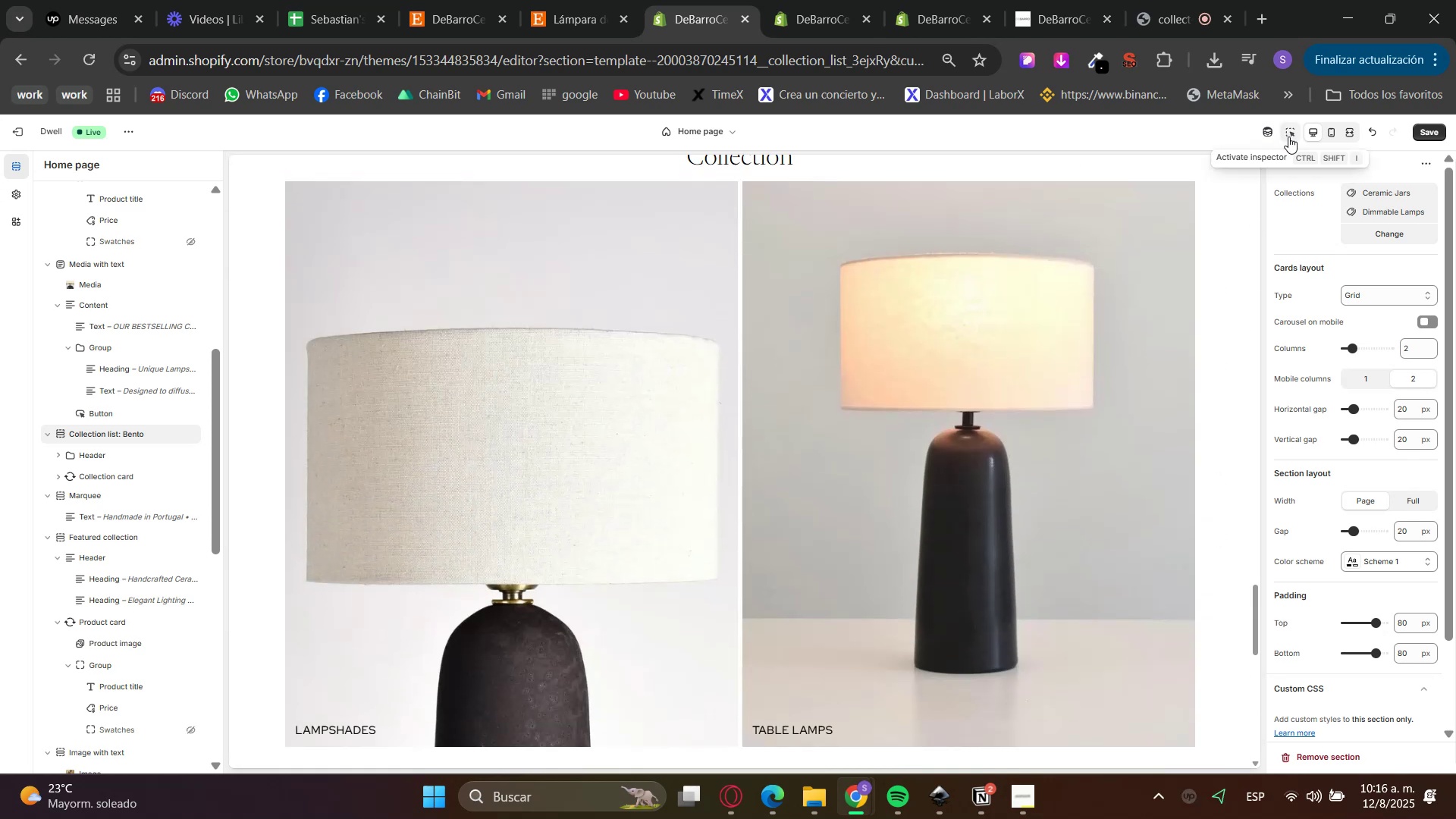 
double_click([1225, 266])
 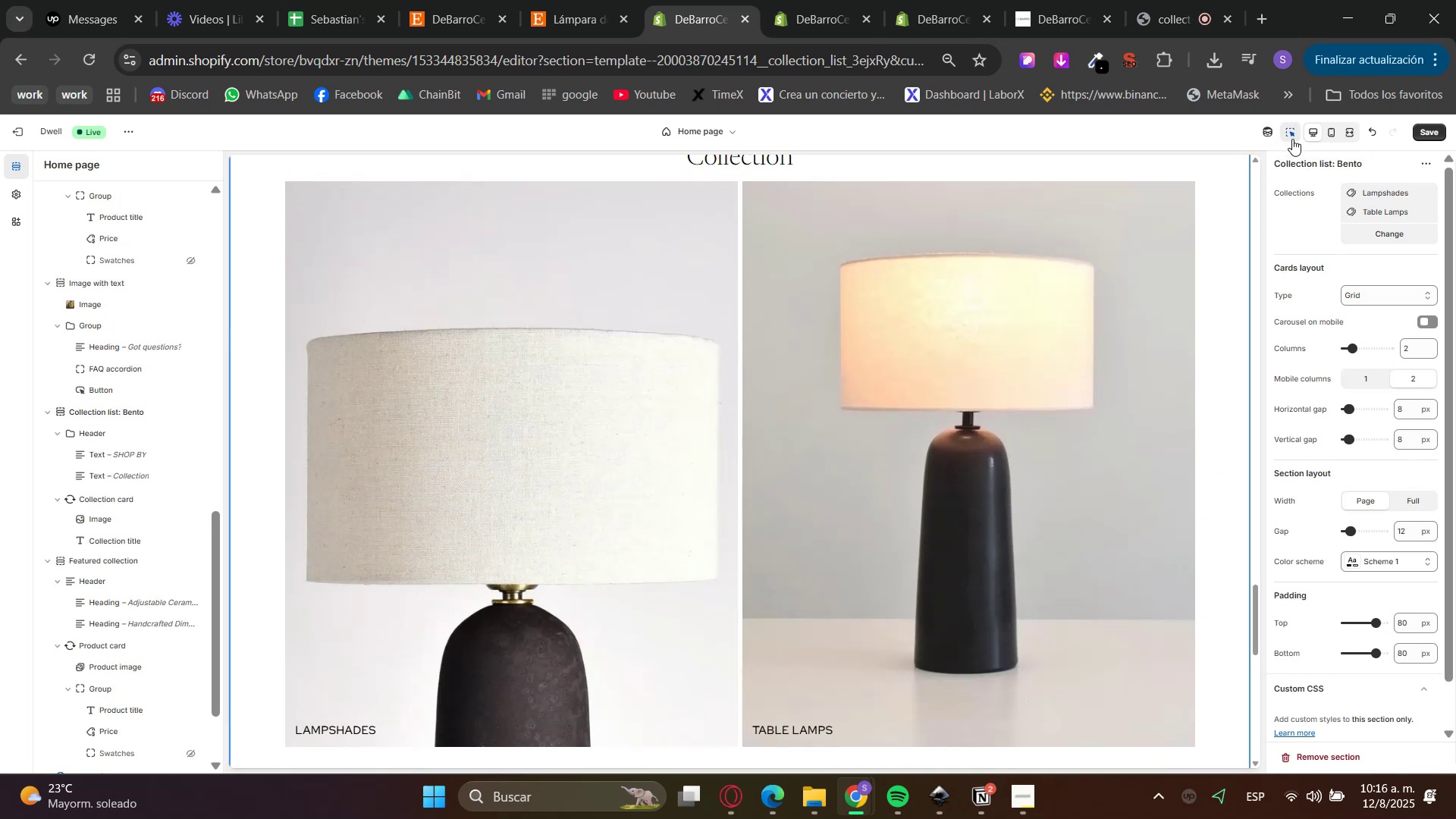 
left_click([1292, 138])
 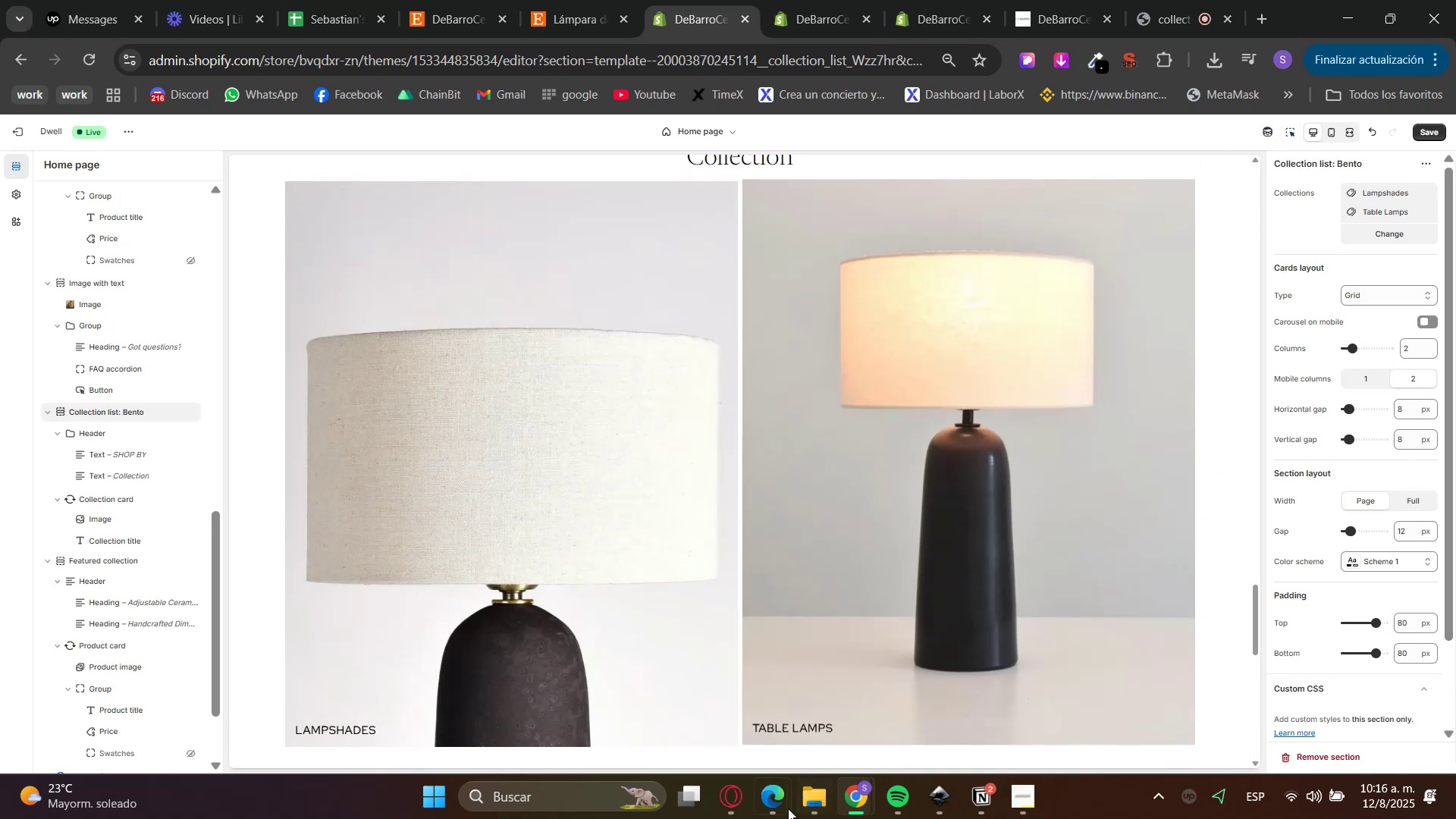 
left_click([747, 802])
 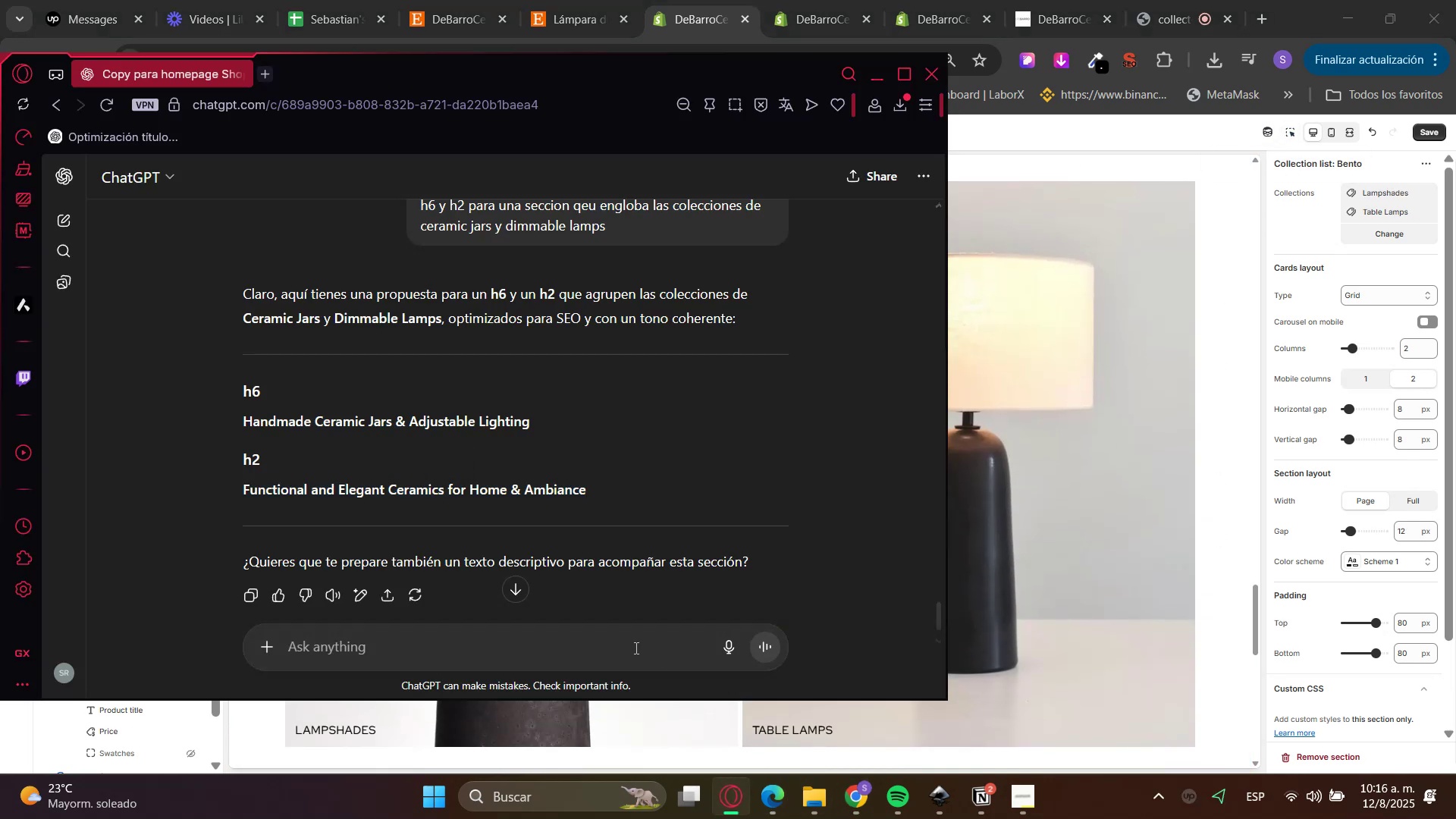 
type(otra se)
key(Backspace)
key(Backspace)
type(version par)
key(Backspace)
key(Backspace)
type(ero para la seccion que engloba las colecciones lampshades y table lamps)
 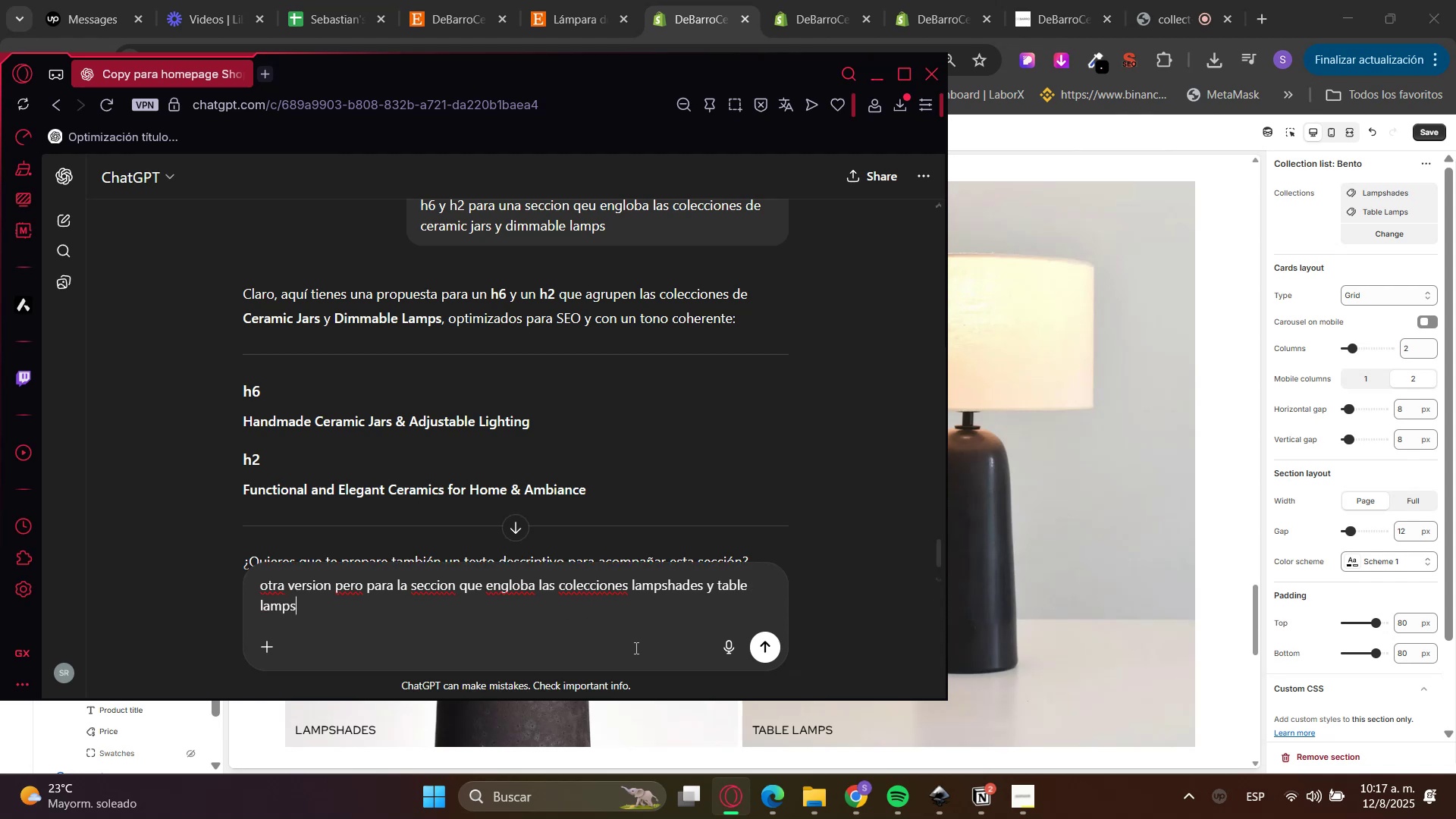 
key(Enter)
 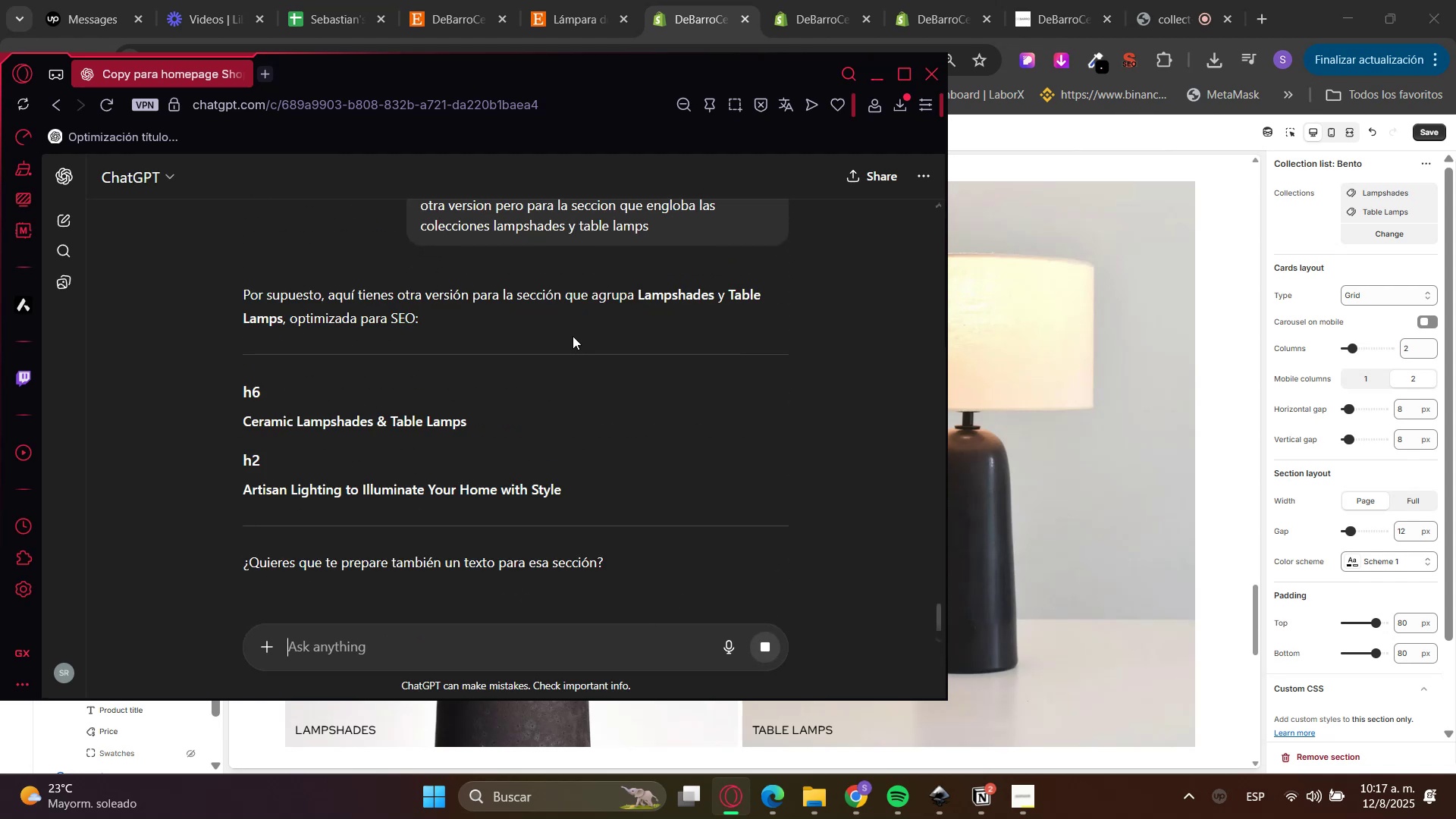 
double_click([393, 419])
 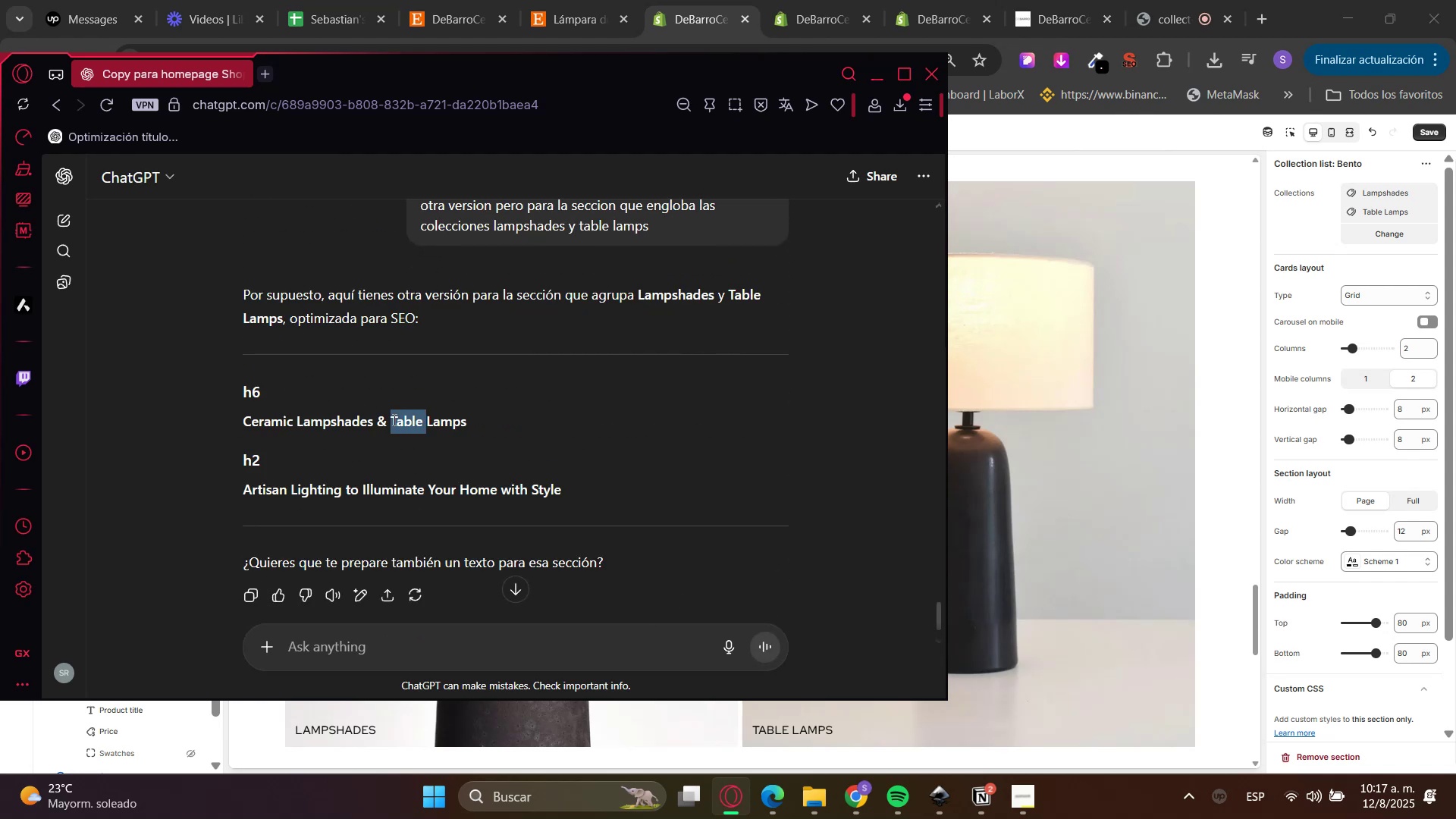 
triple_click([393, 419])
 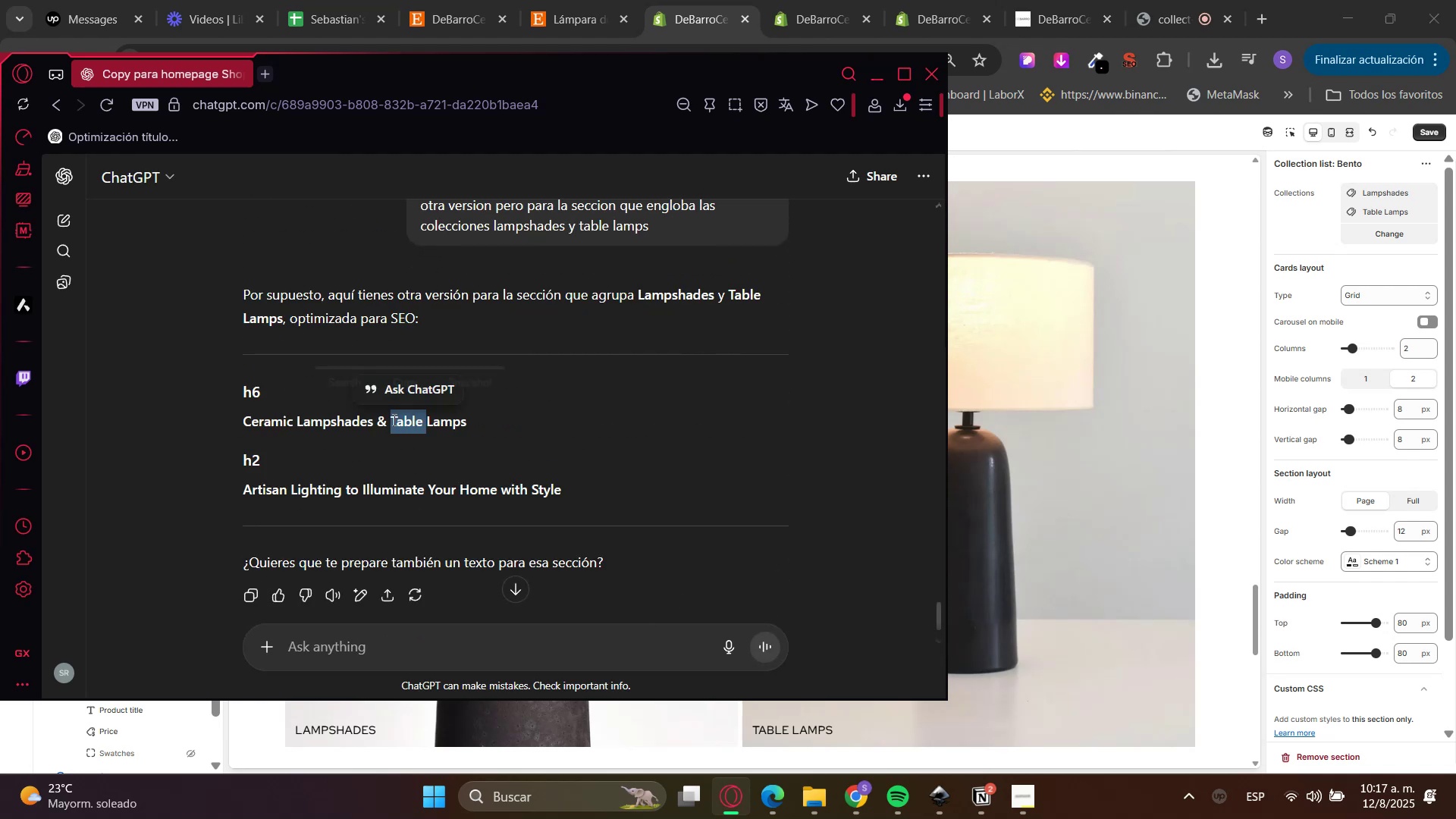 
key(Control+C)
 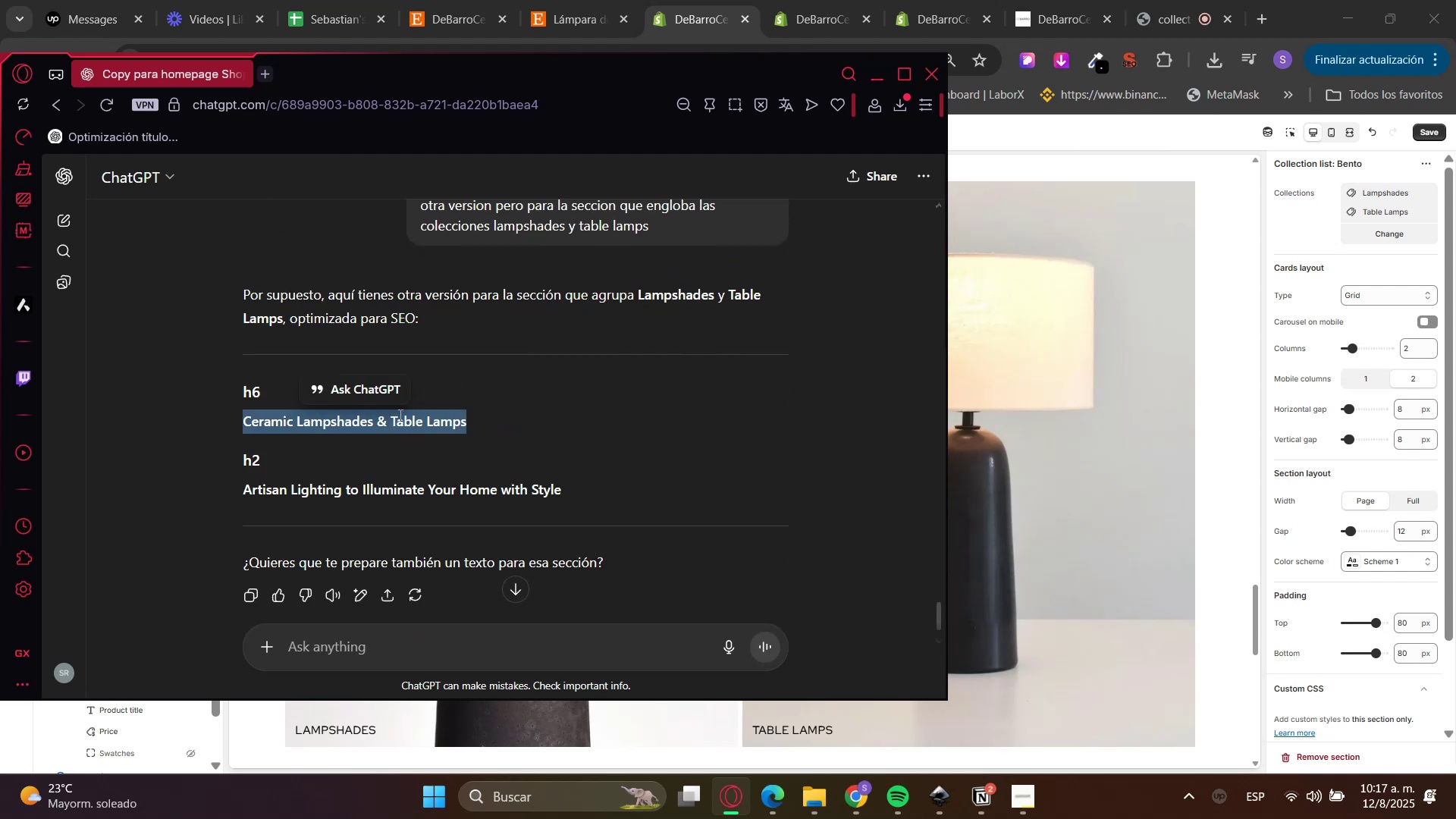 
key(Control+C)
 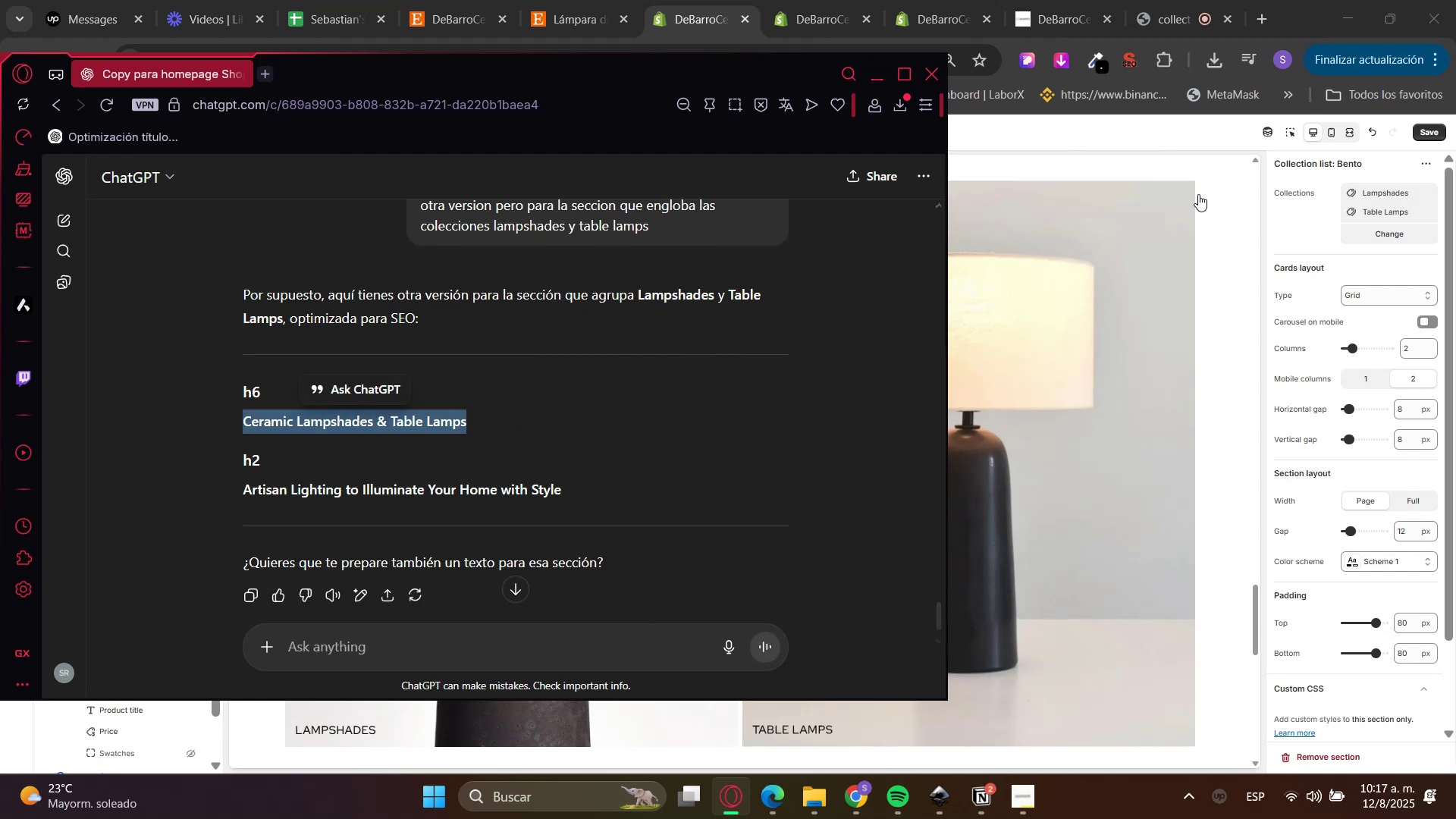 
key(Control+C)
 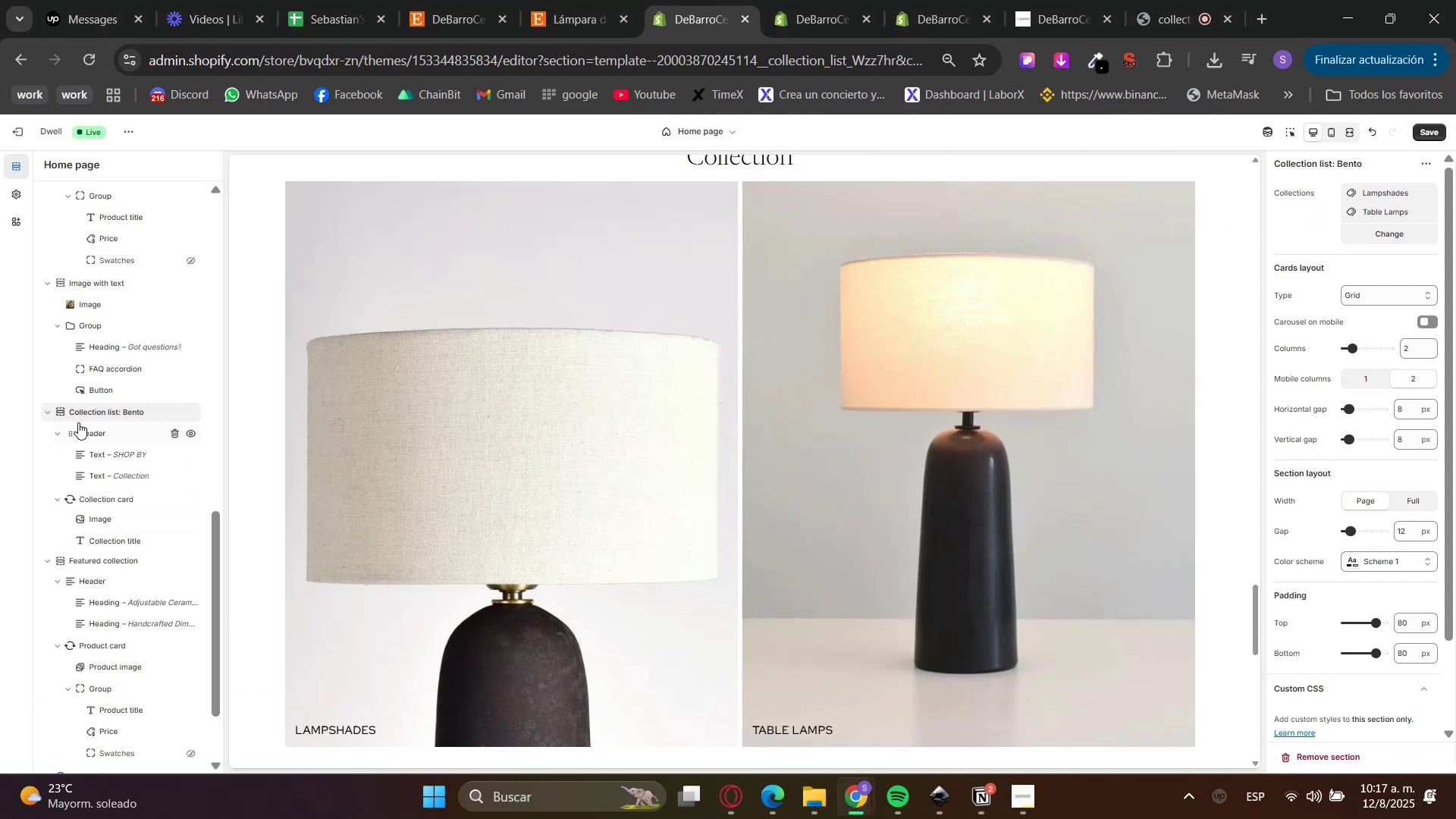 
left_click([99, 453])
 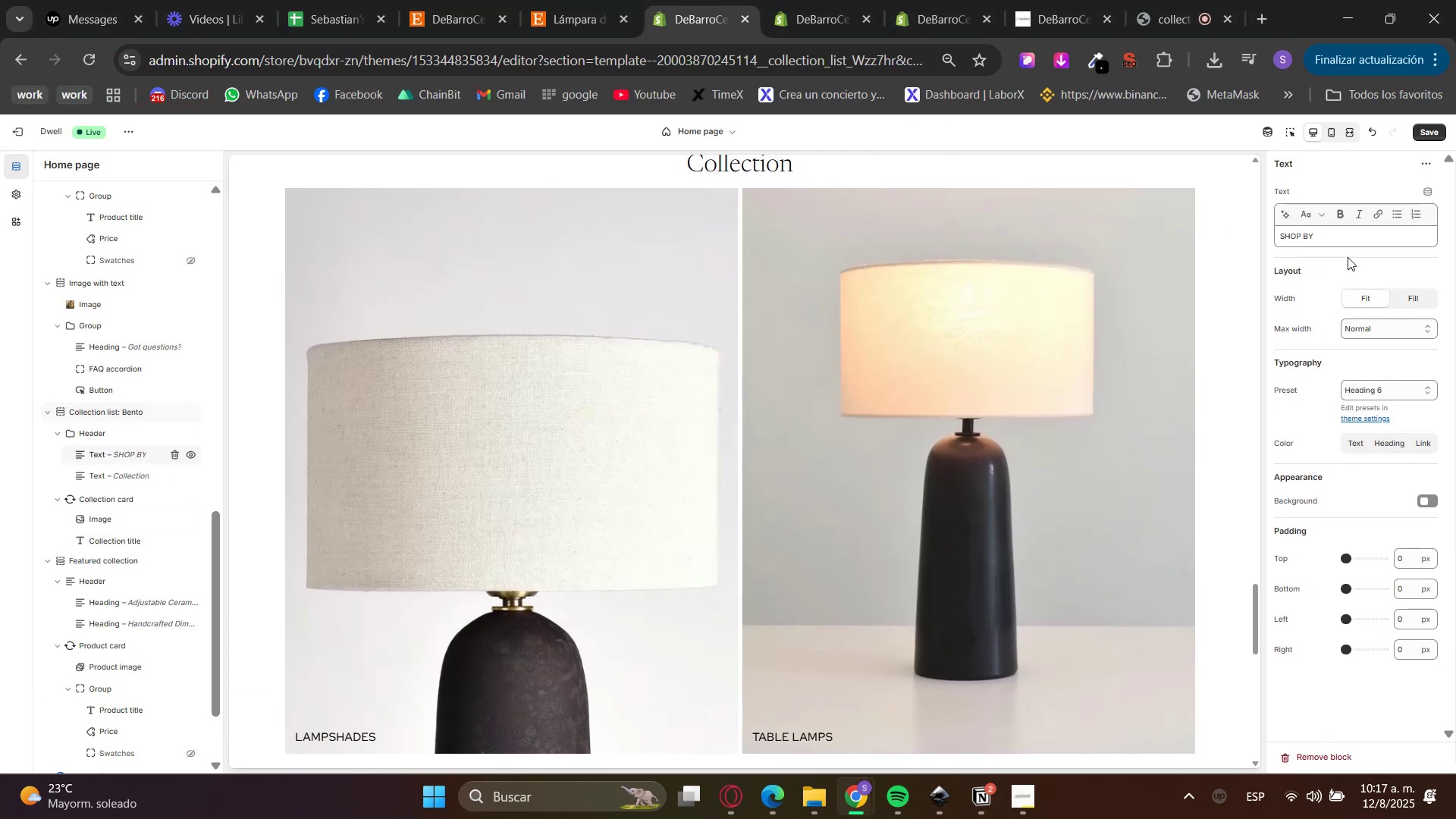 
left_click_drag(start_coordinate=[1371, 237], to_coordinate=[1247, 233])
 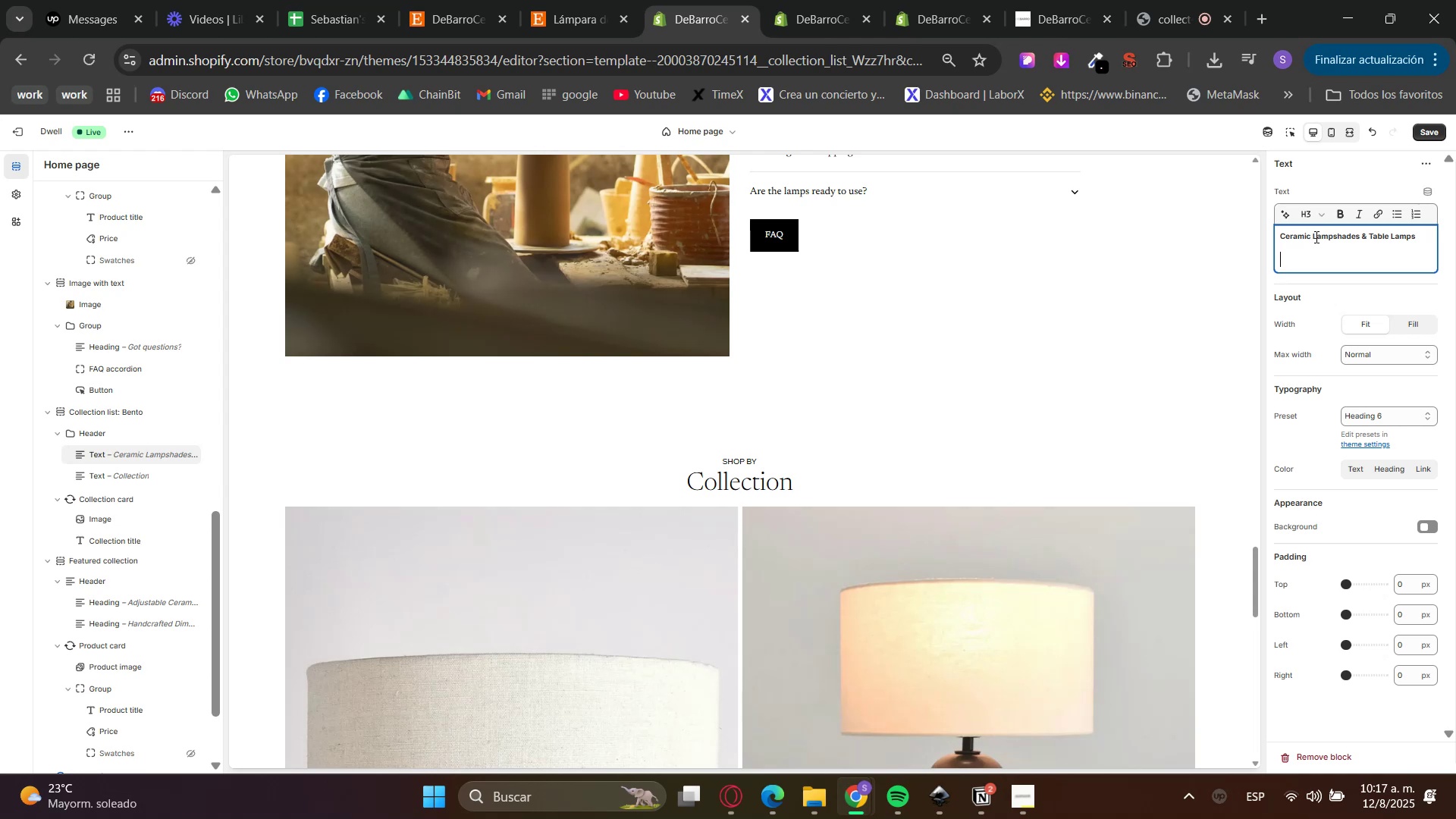 
key(Control+V)
 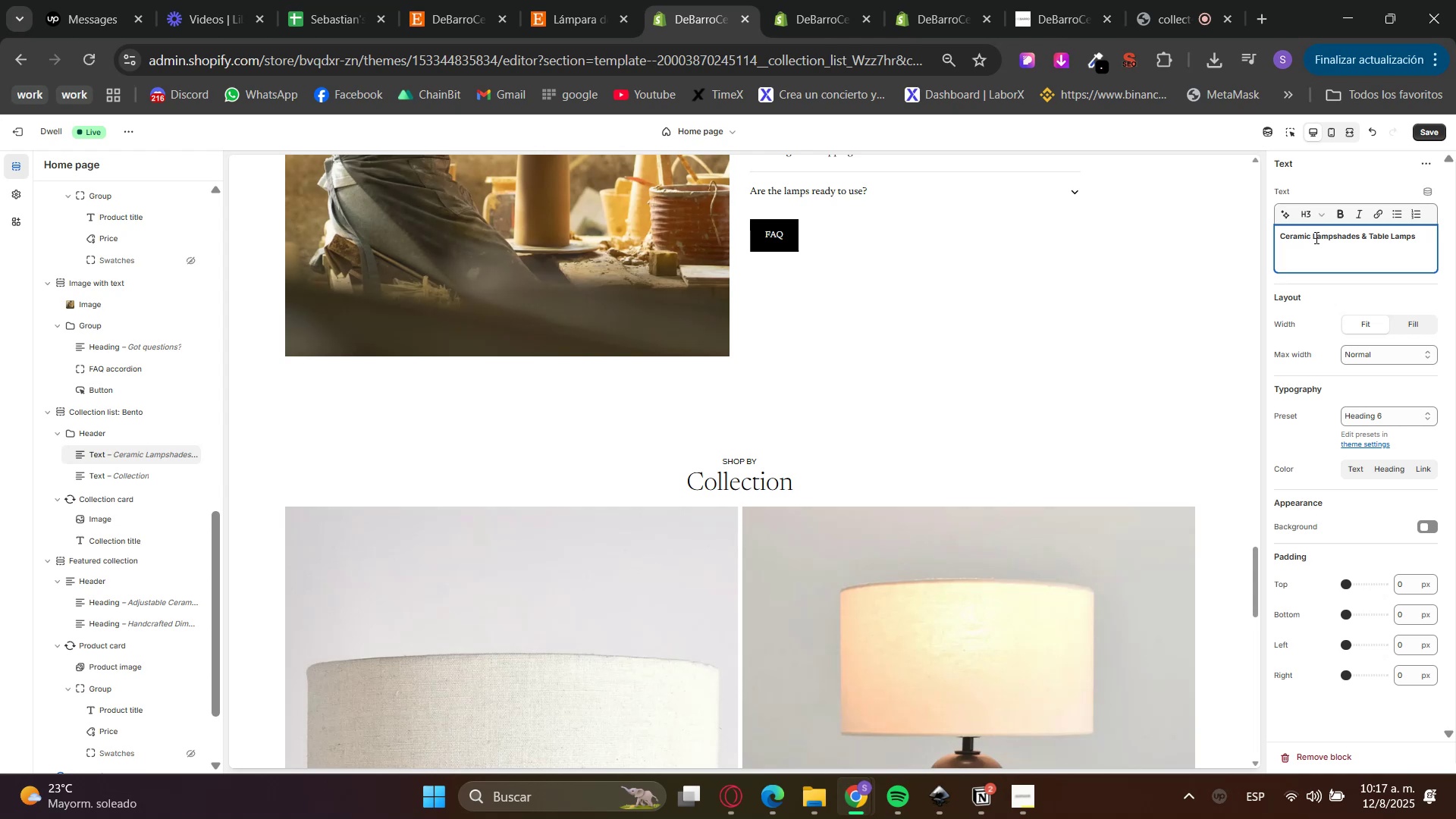 
key(Backspace)
 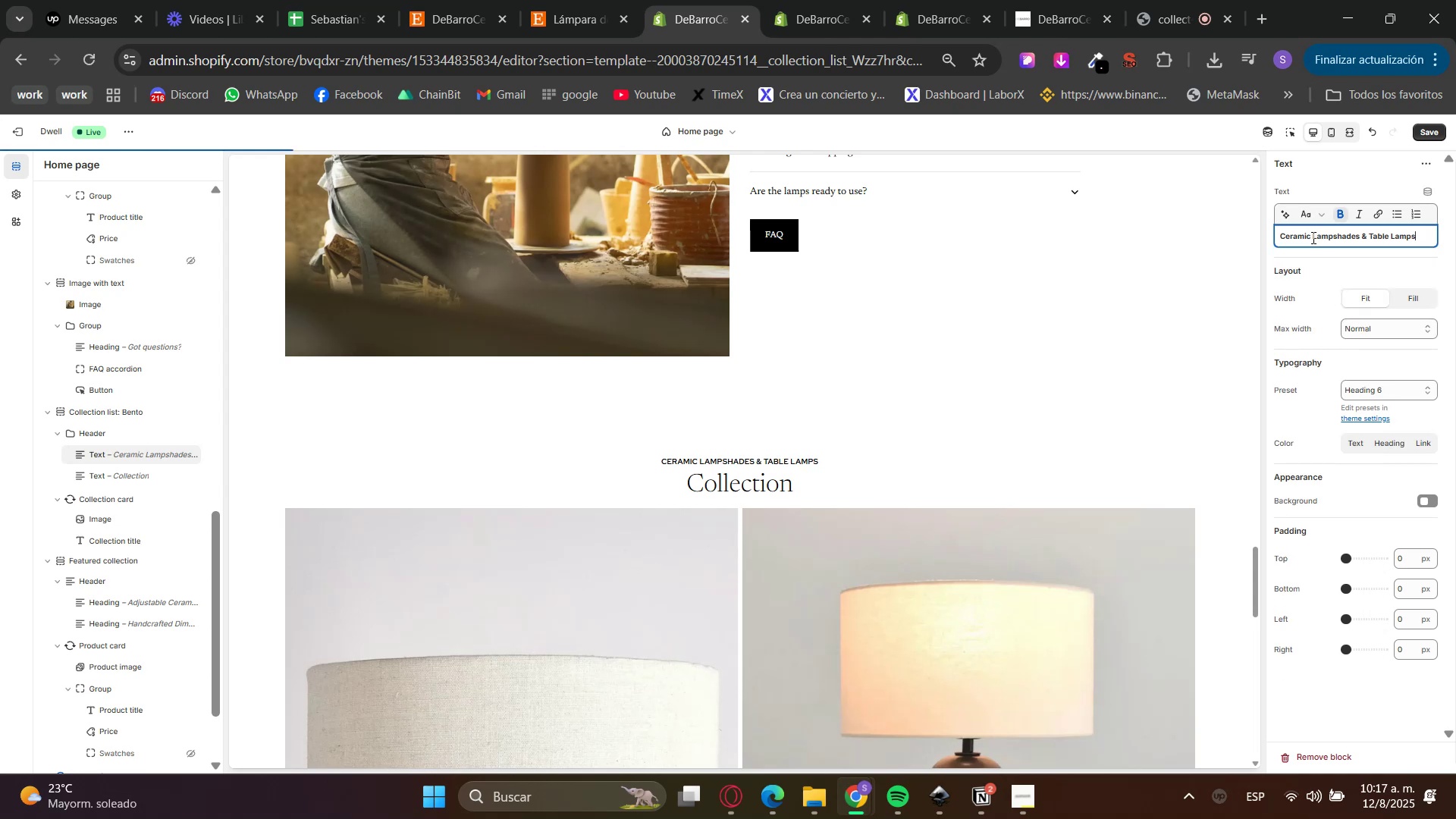 
double_click([1312, 237])
 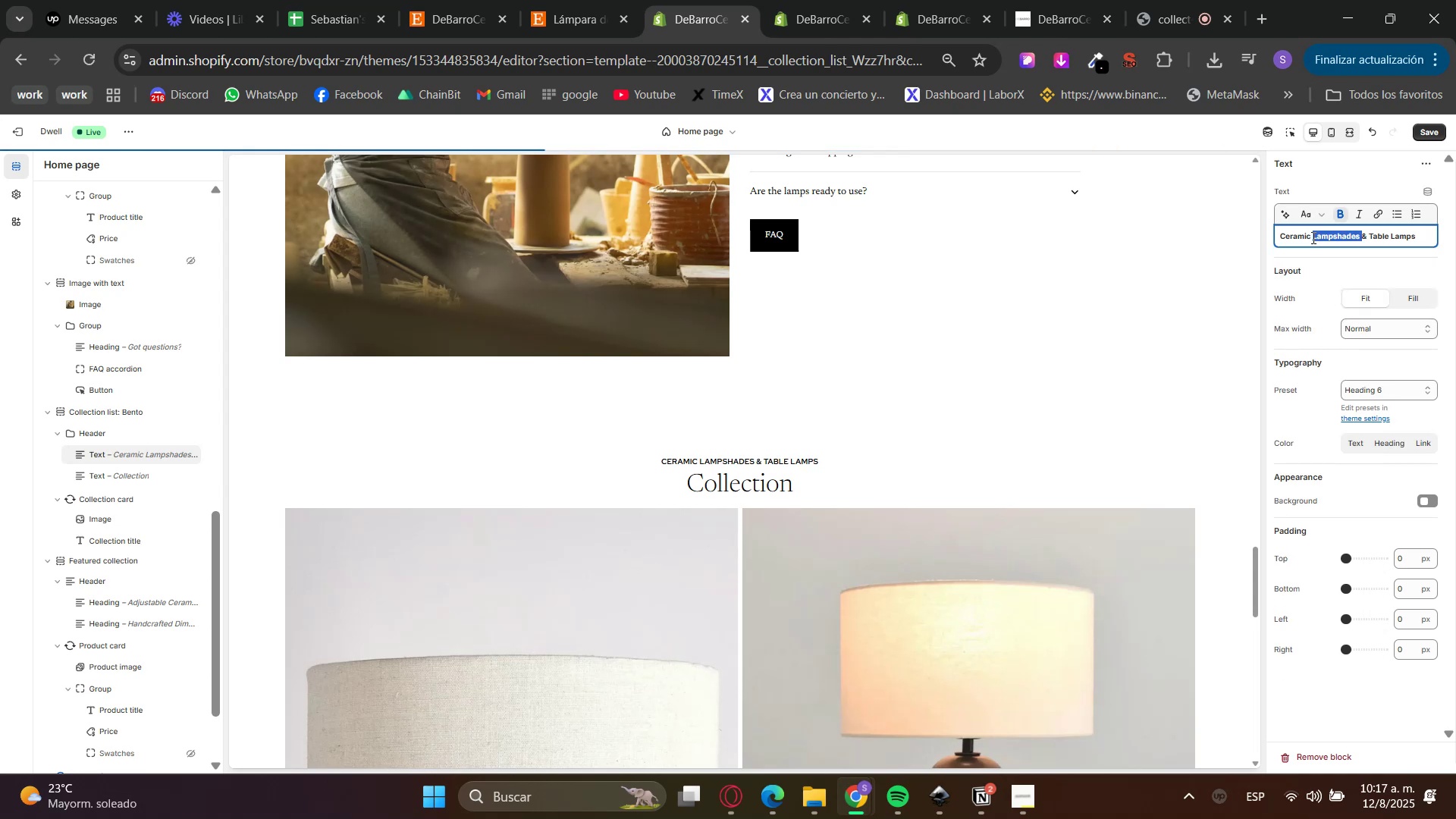 
triple_click([1312, 237])
 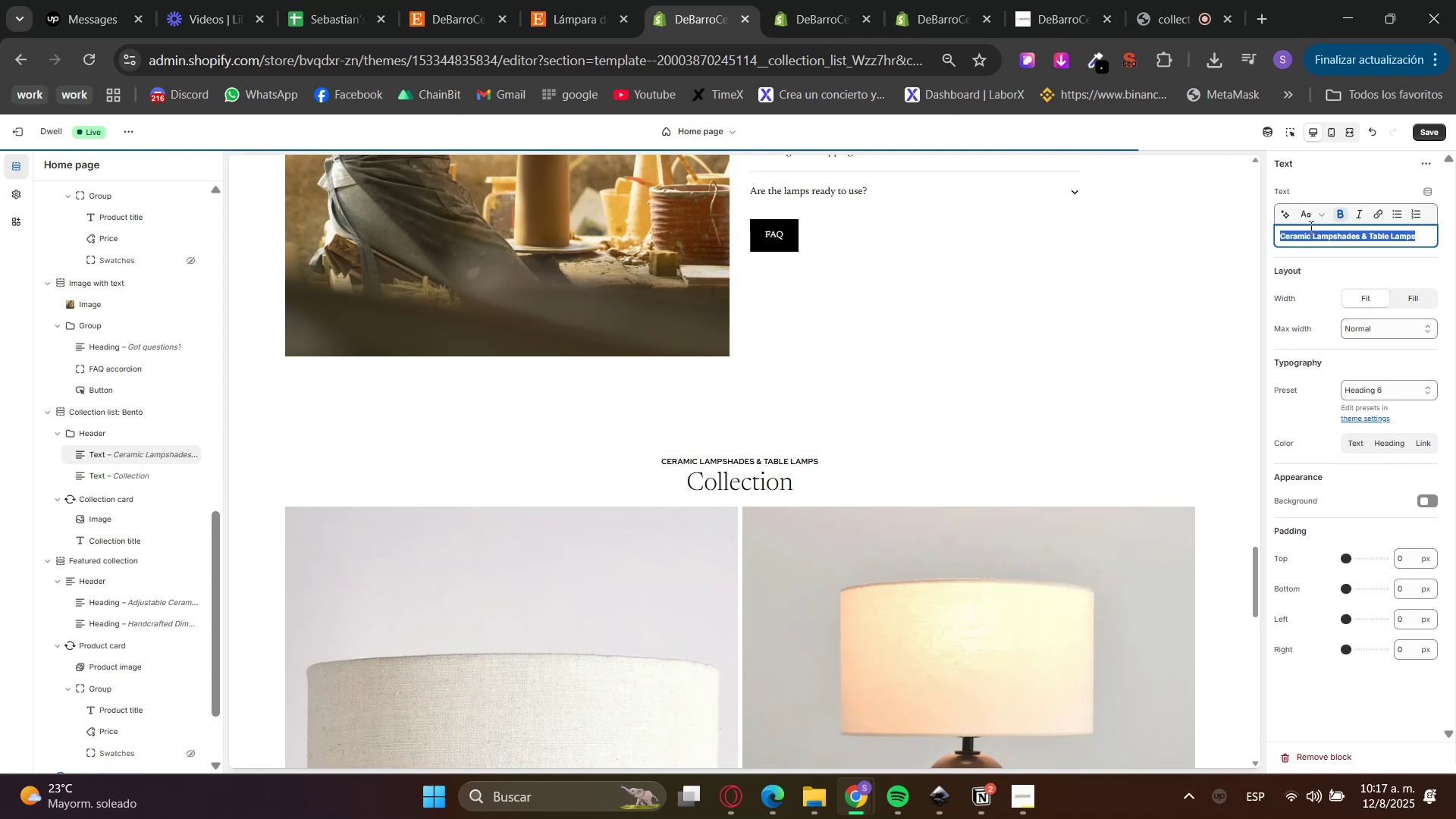 
triple_click([1310, 220])
 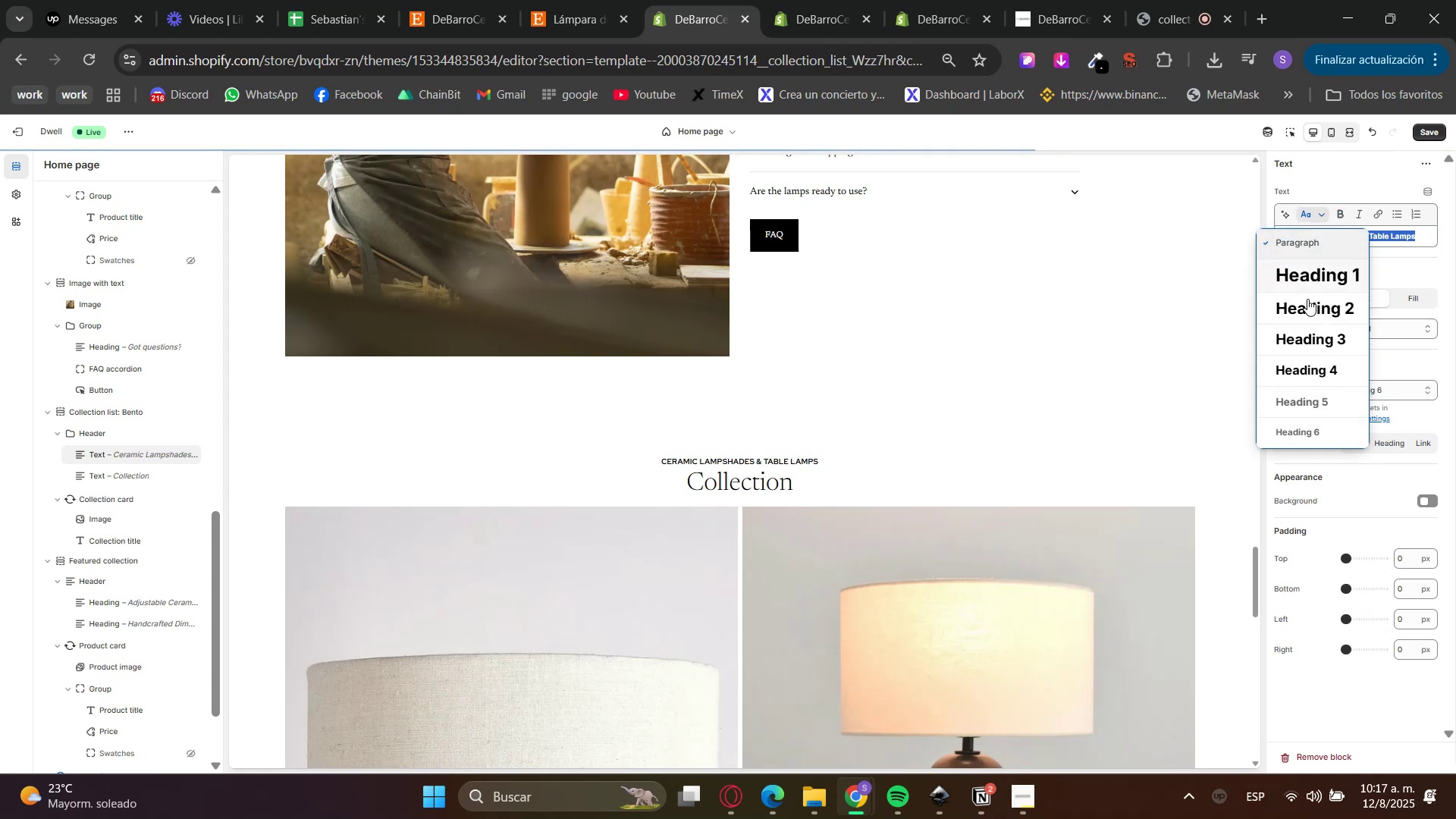 
left_click([1304, 338])
 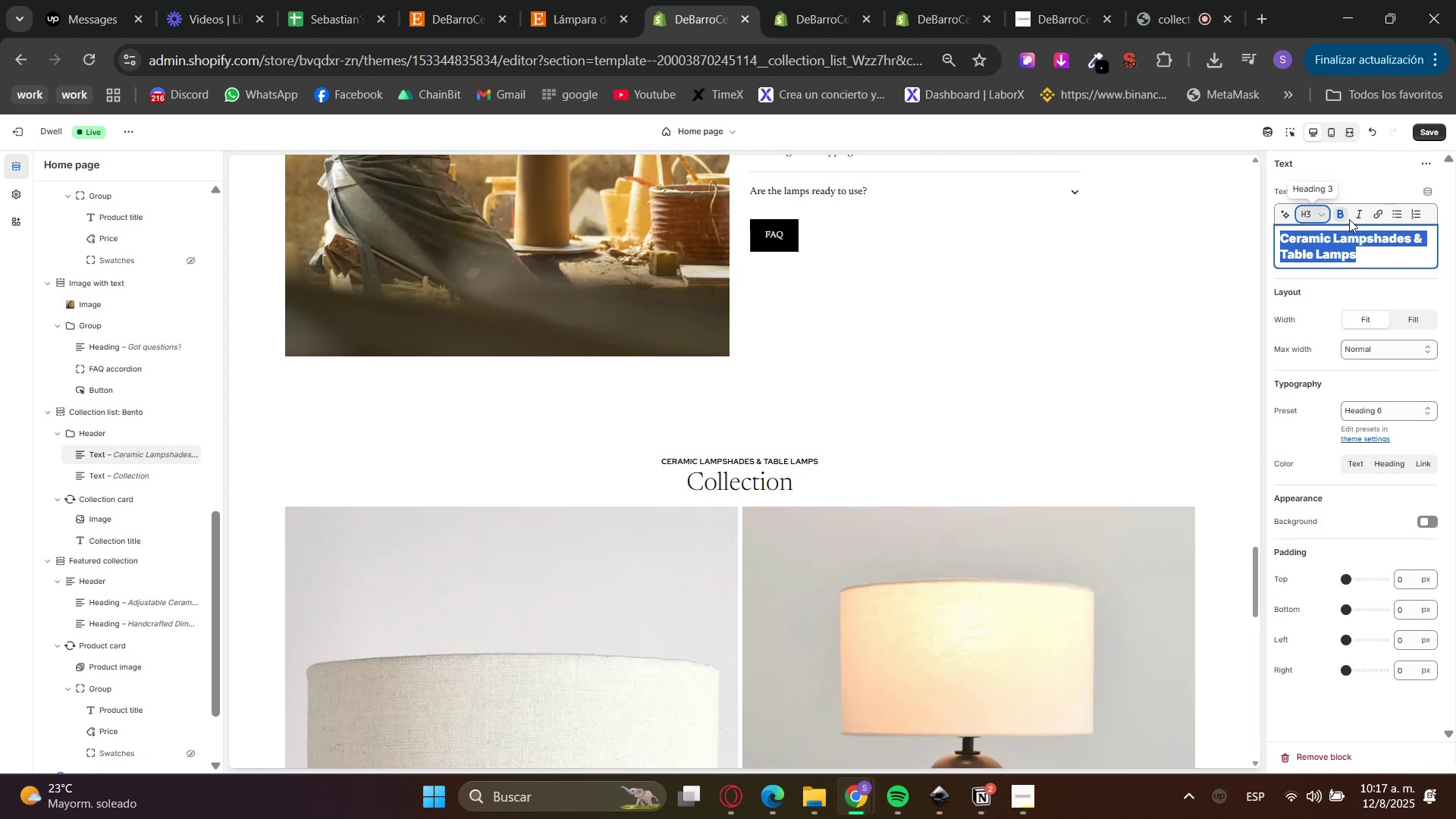 
left_click([1341, 219])
 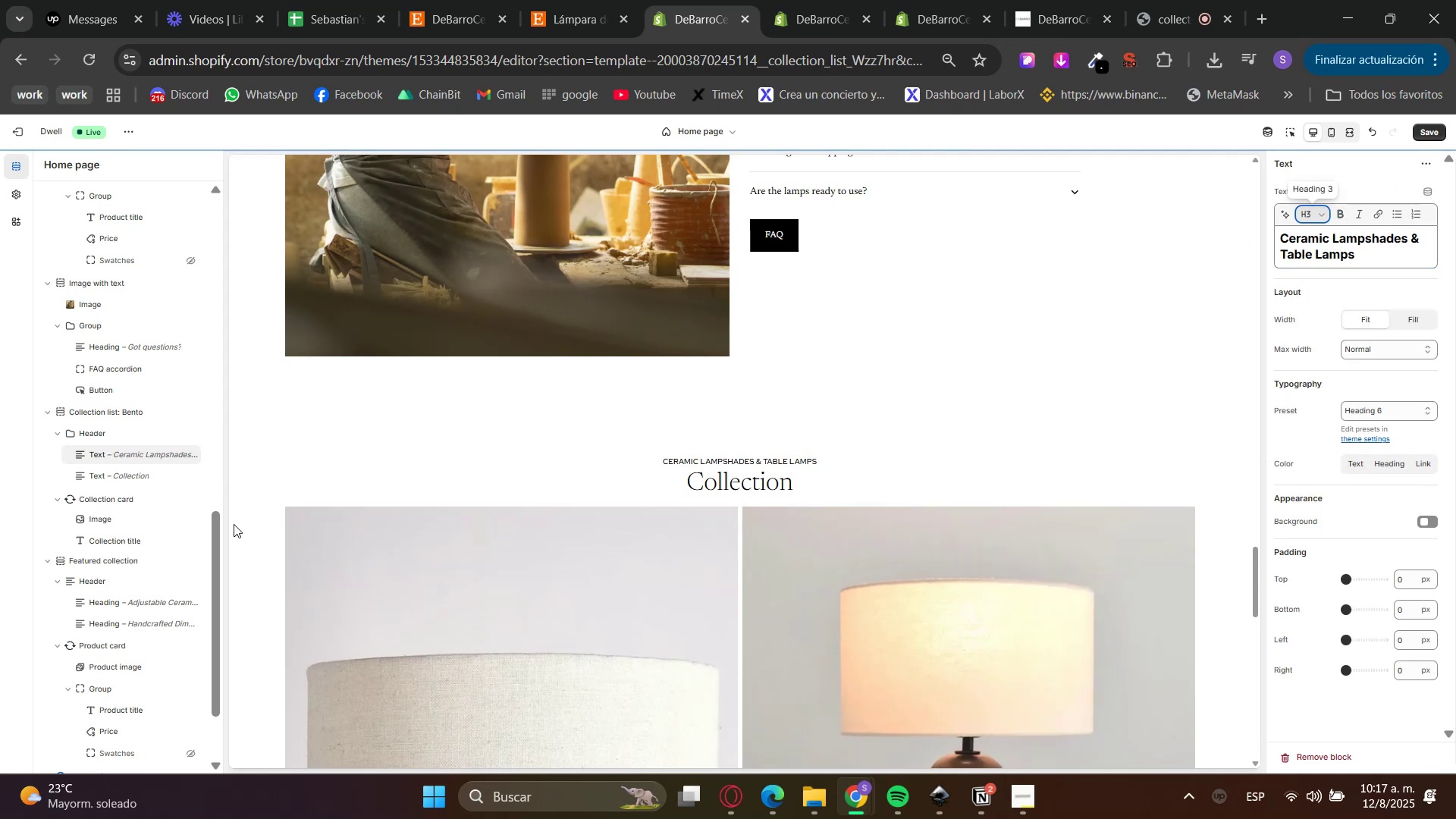 
left_click([130, 475])
 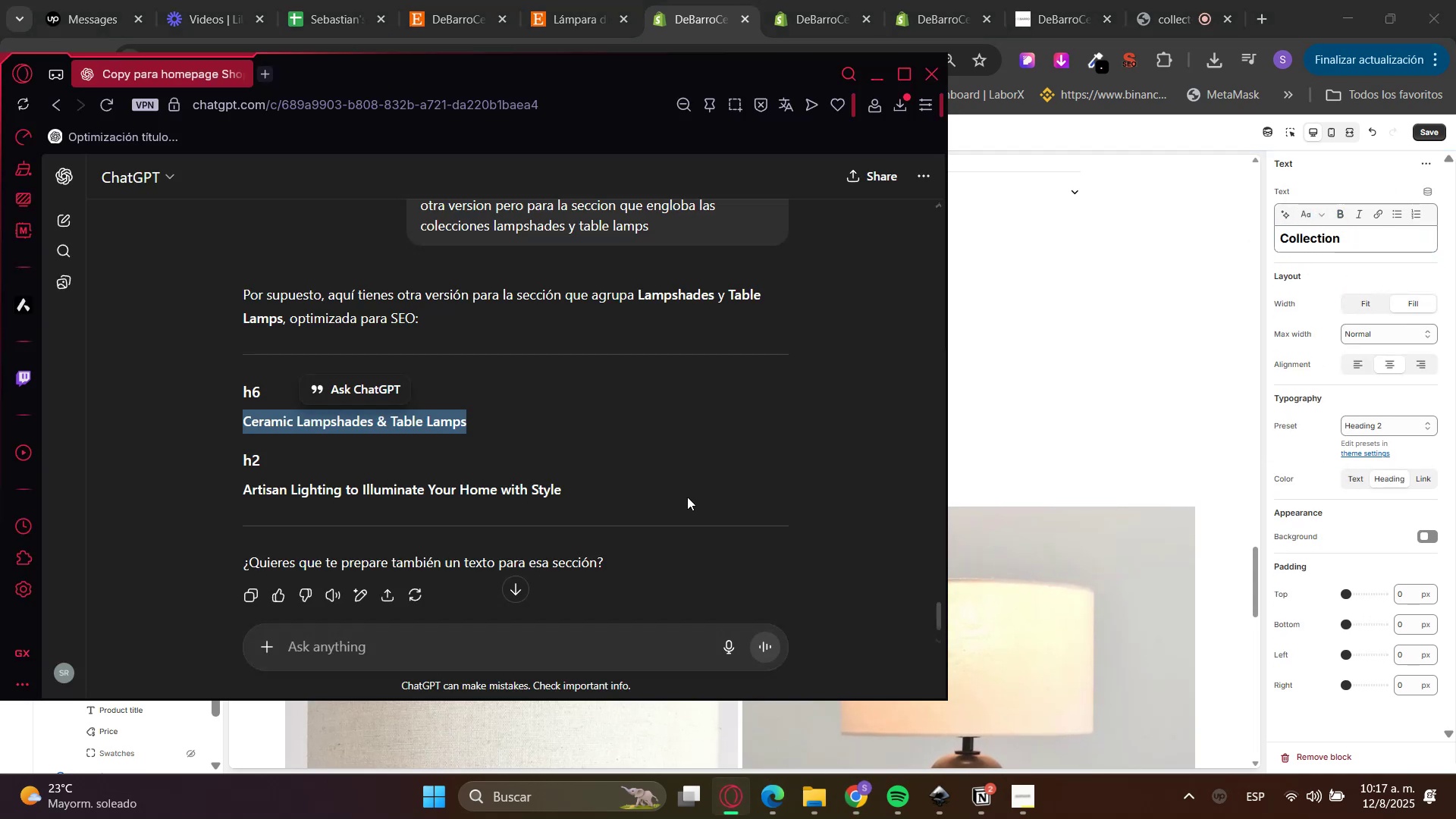 
double_click([370, 497])
 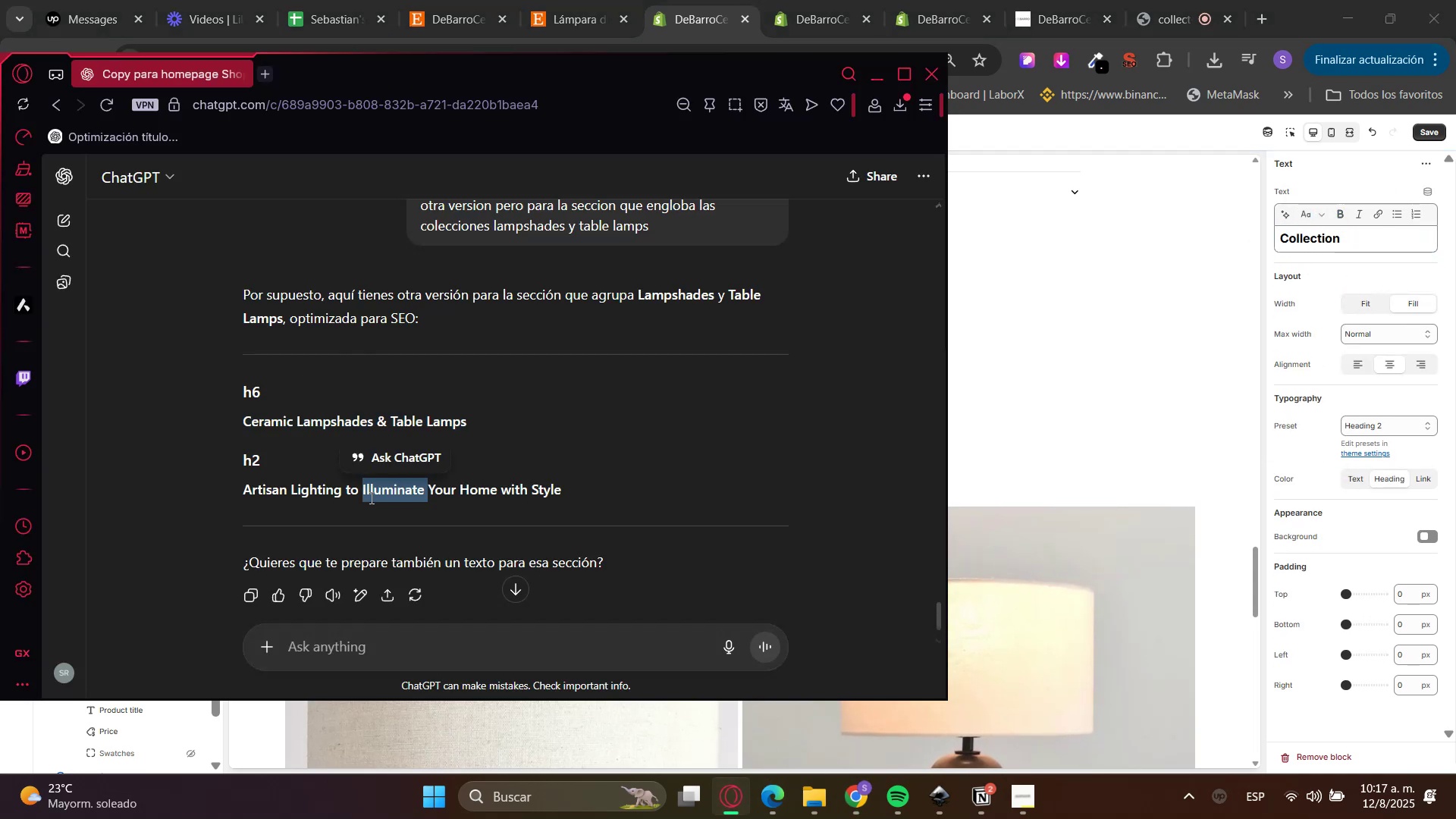 
triple_click([370, 496])
 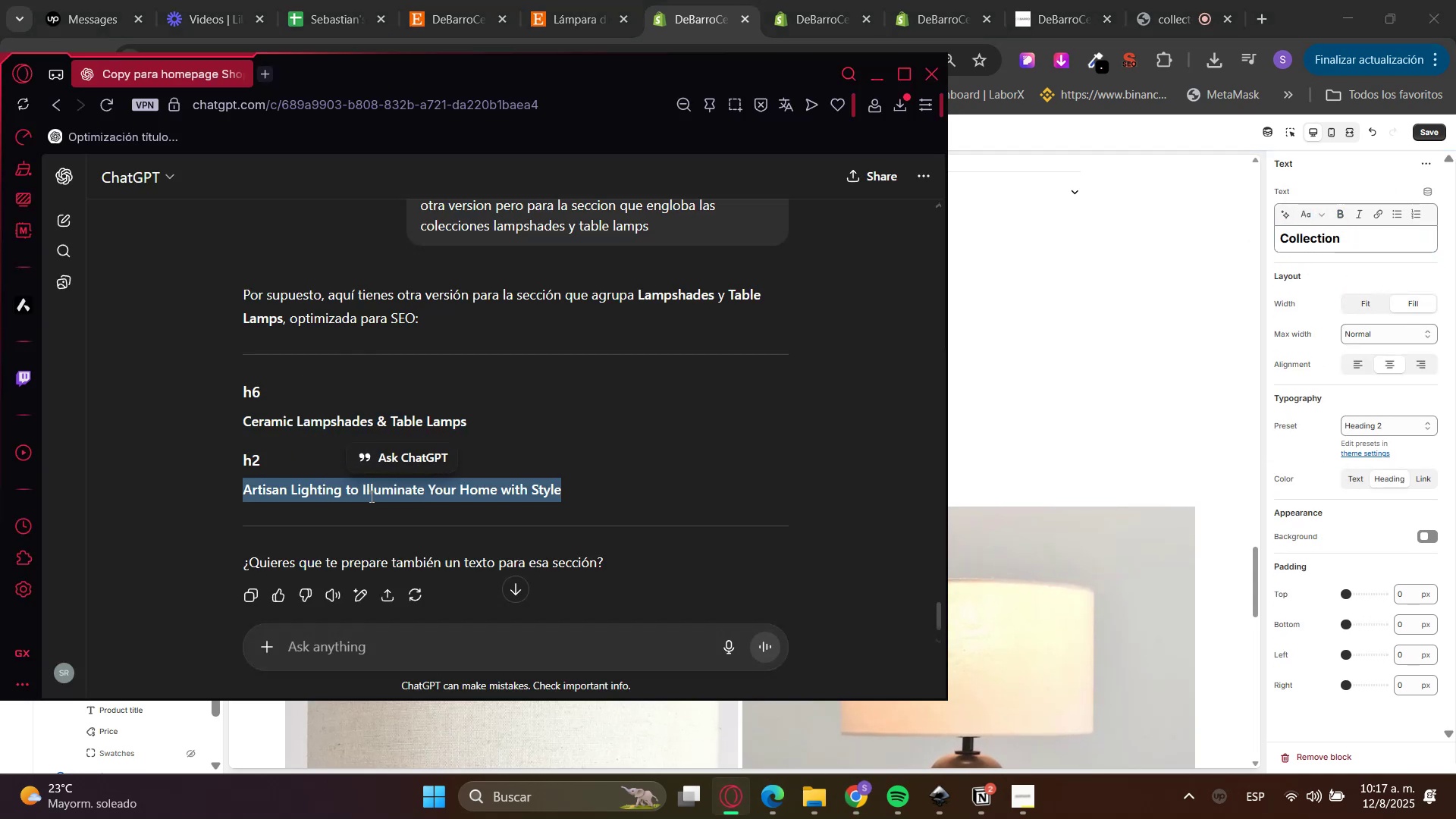 
key(Control+C)
 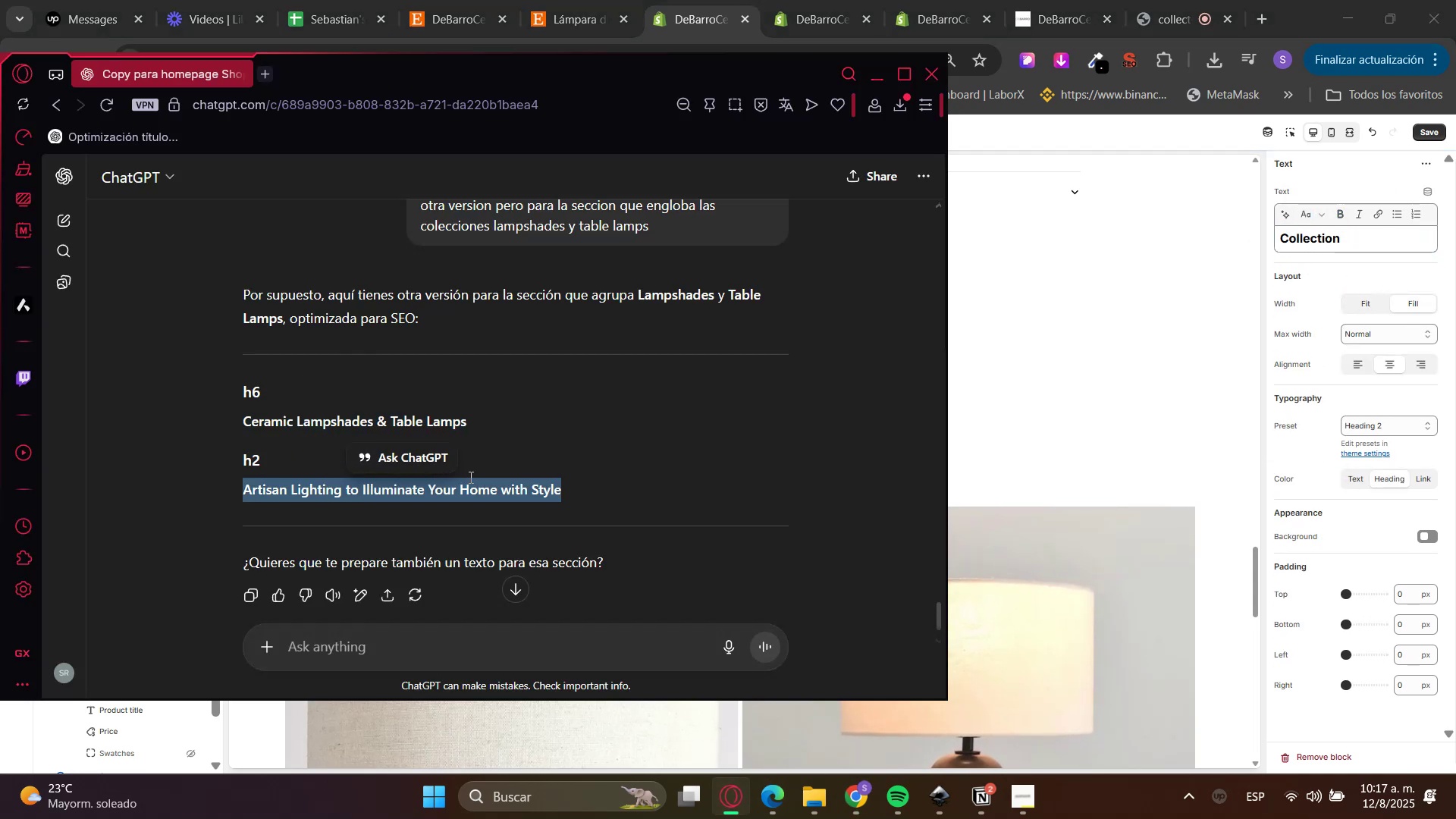 
key(Control+C)
 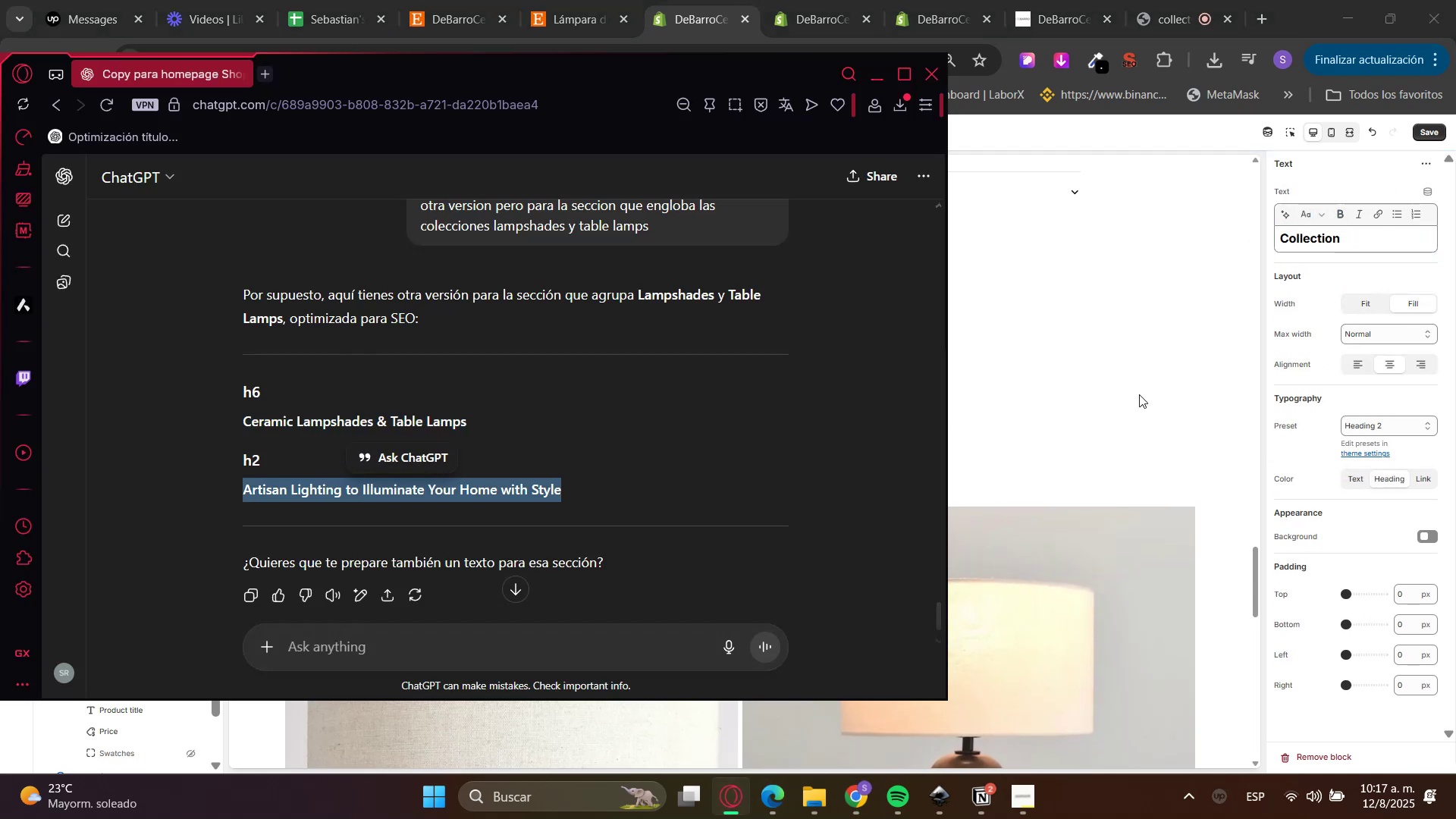 
key(Control+C)
 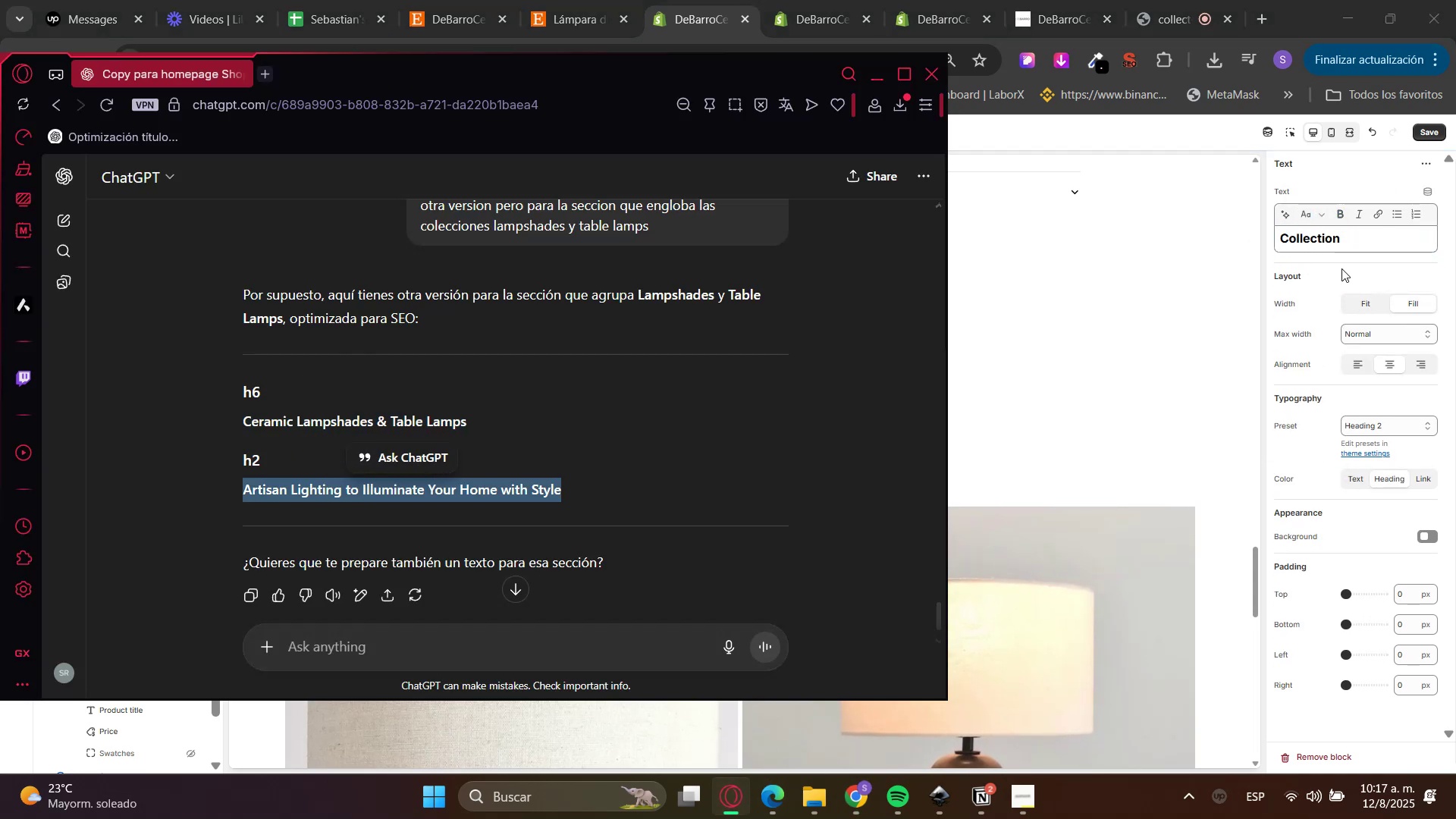 
left_click_drag(start_coordinate=[1361, 236], to_coordinate=[1215, 237])
 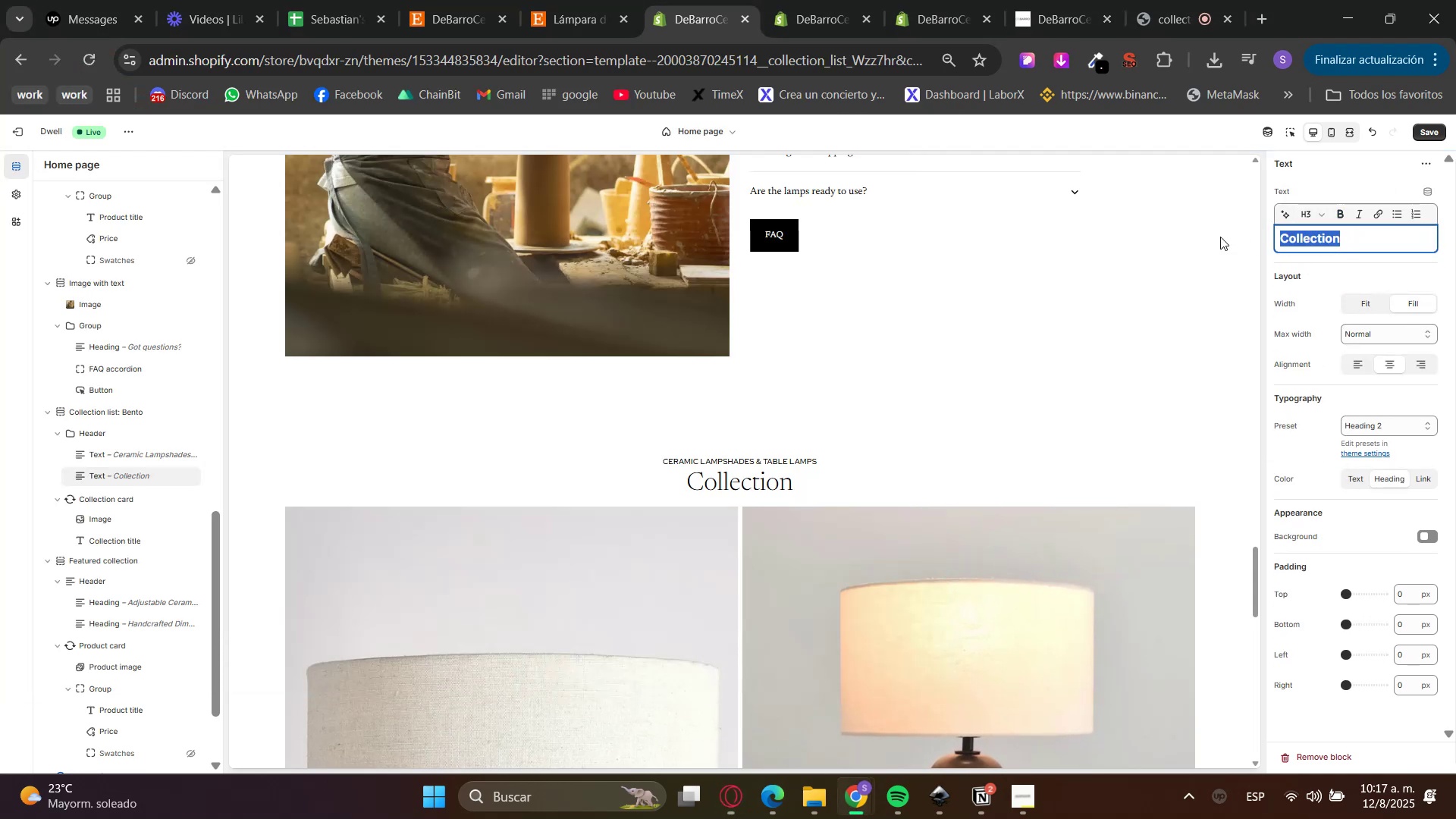 
key(Control+ControlLeft)
 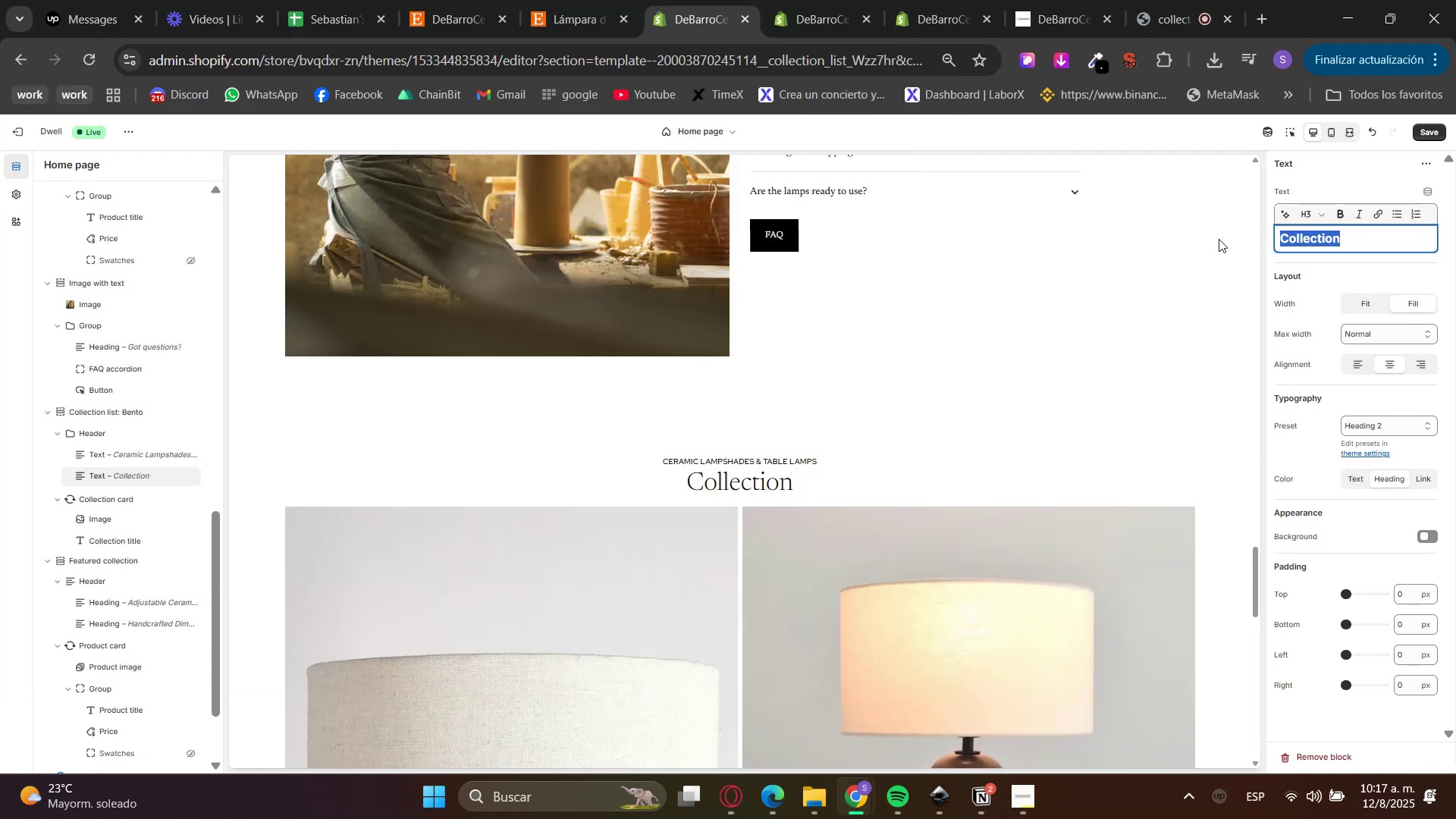 
key(Control+V)
 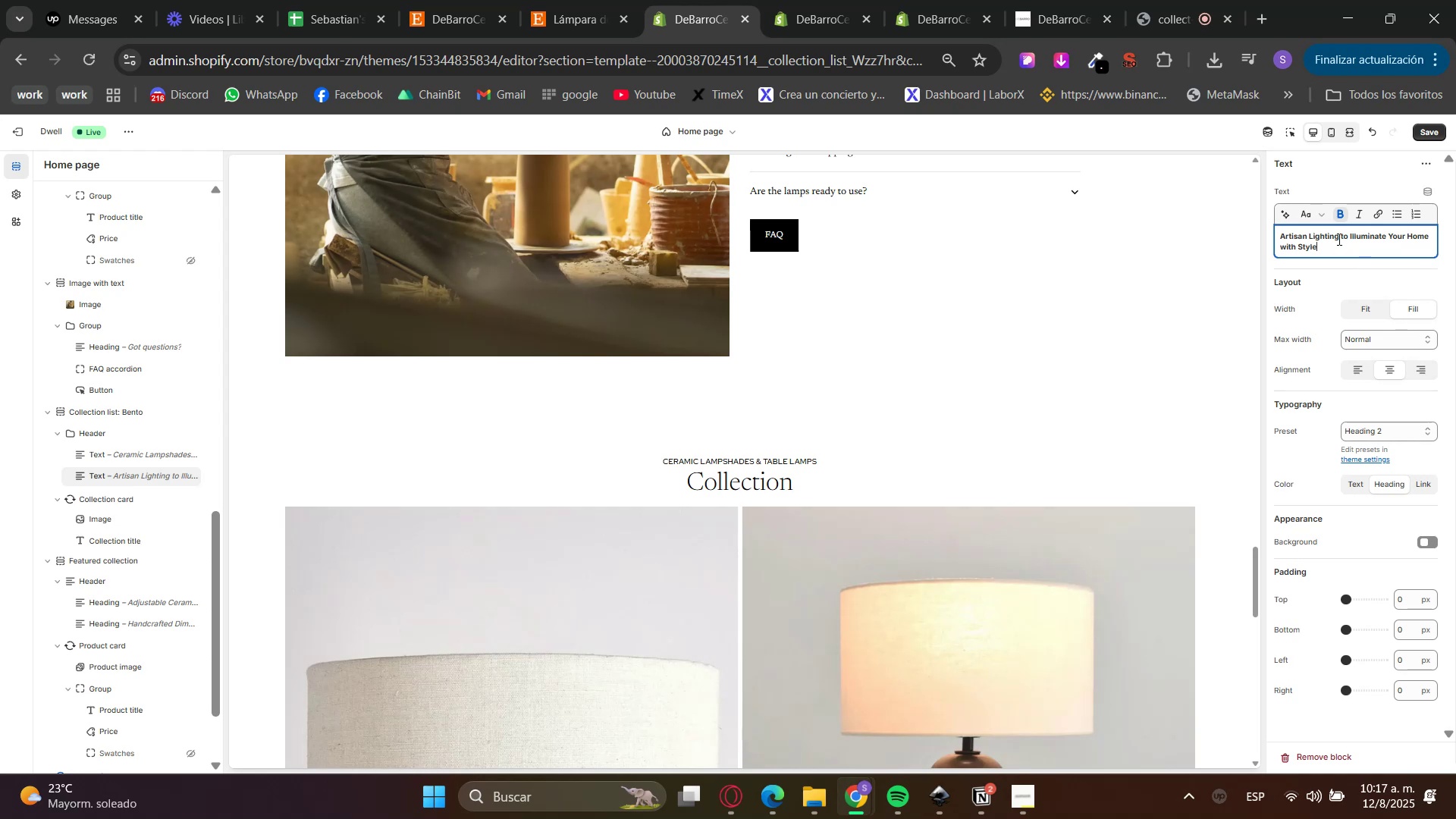 
double_click([1326, 234])
 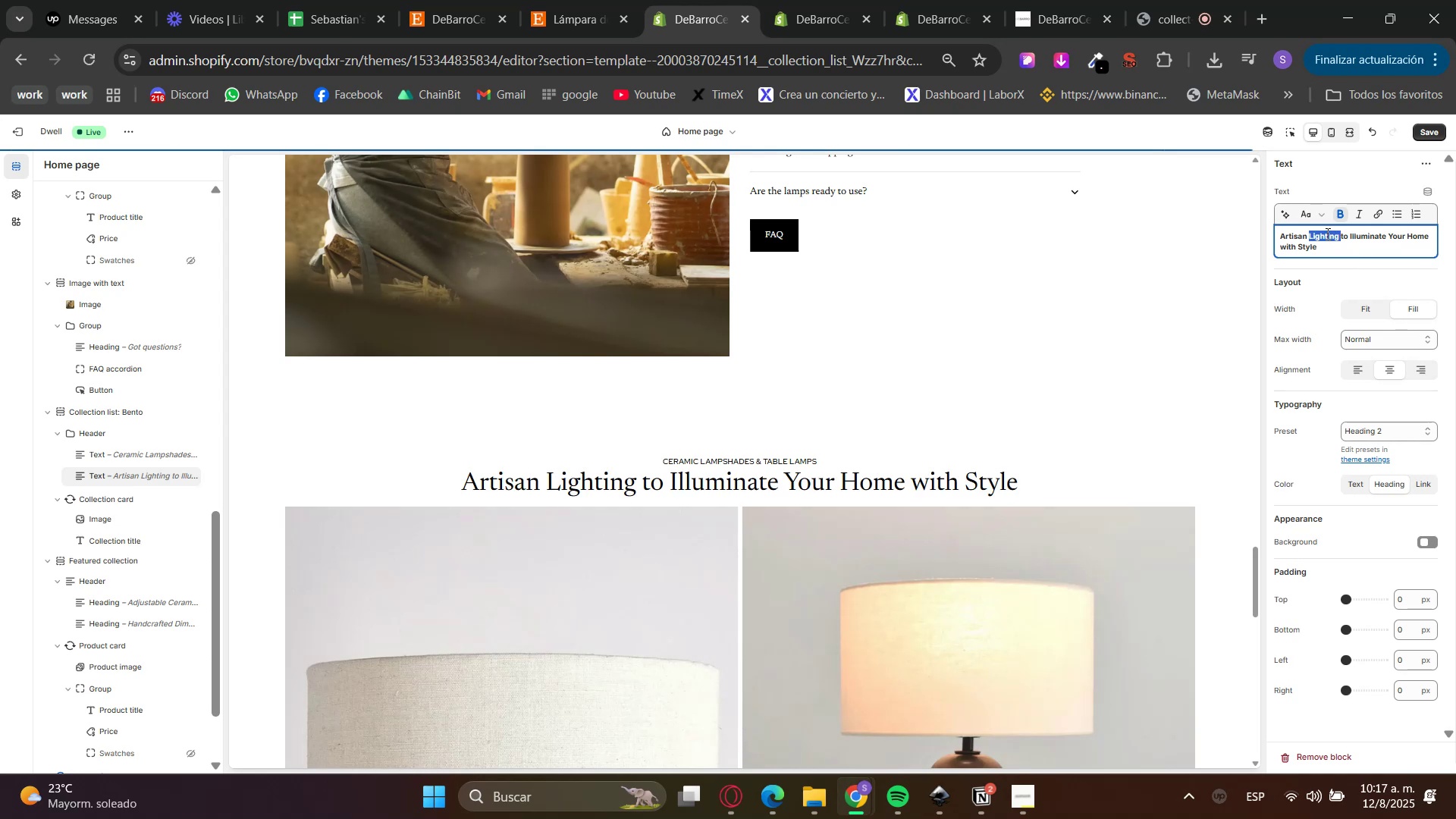 
triple_click([1327, 234])
 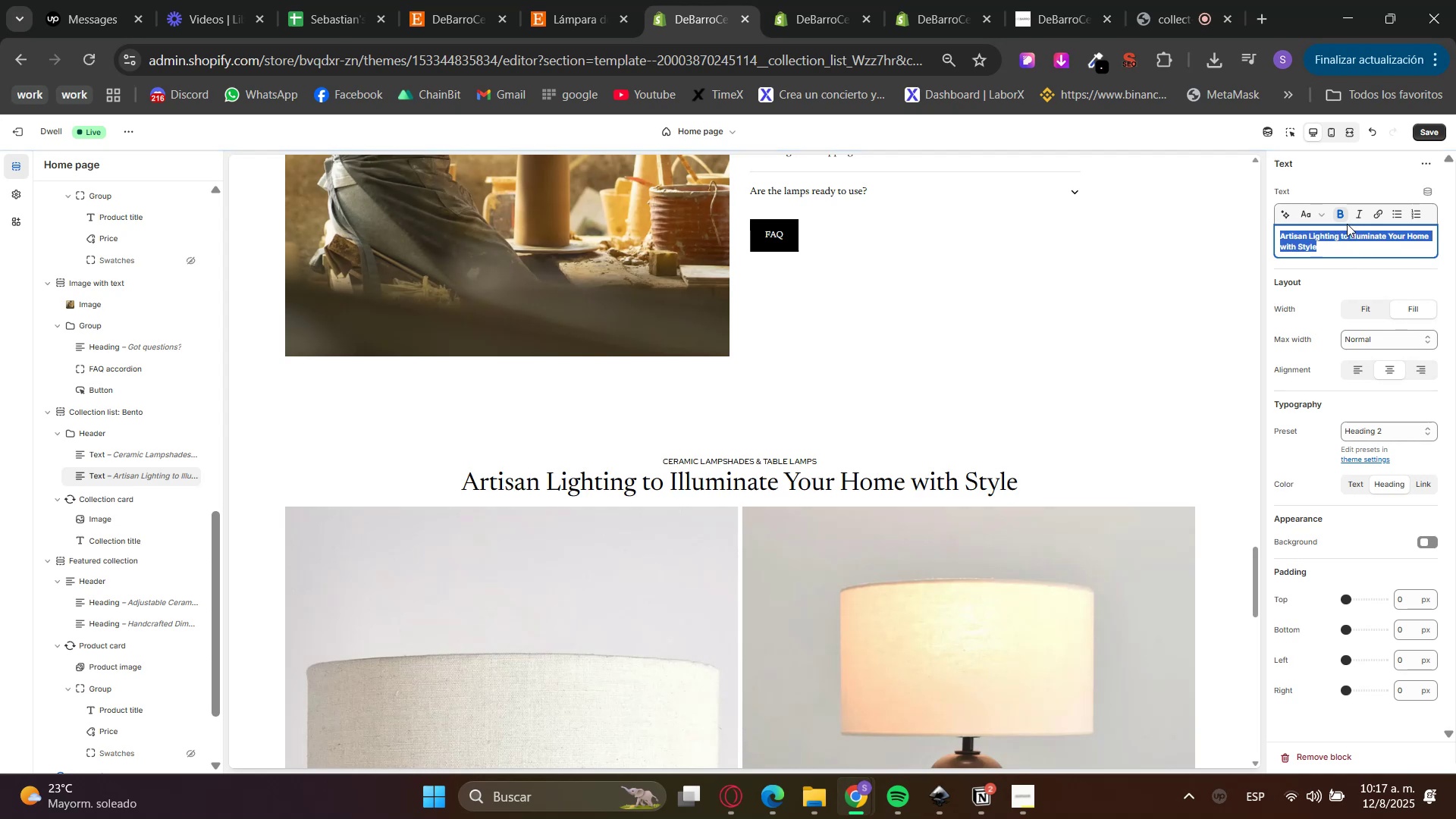 
triple_click([1356, 220])
 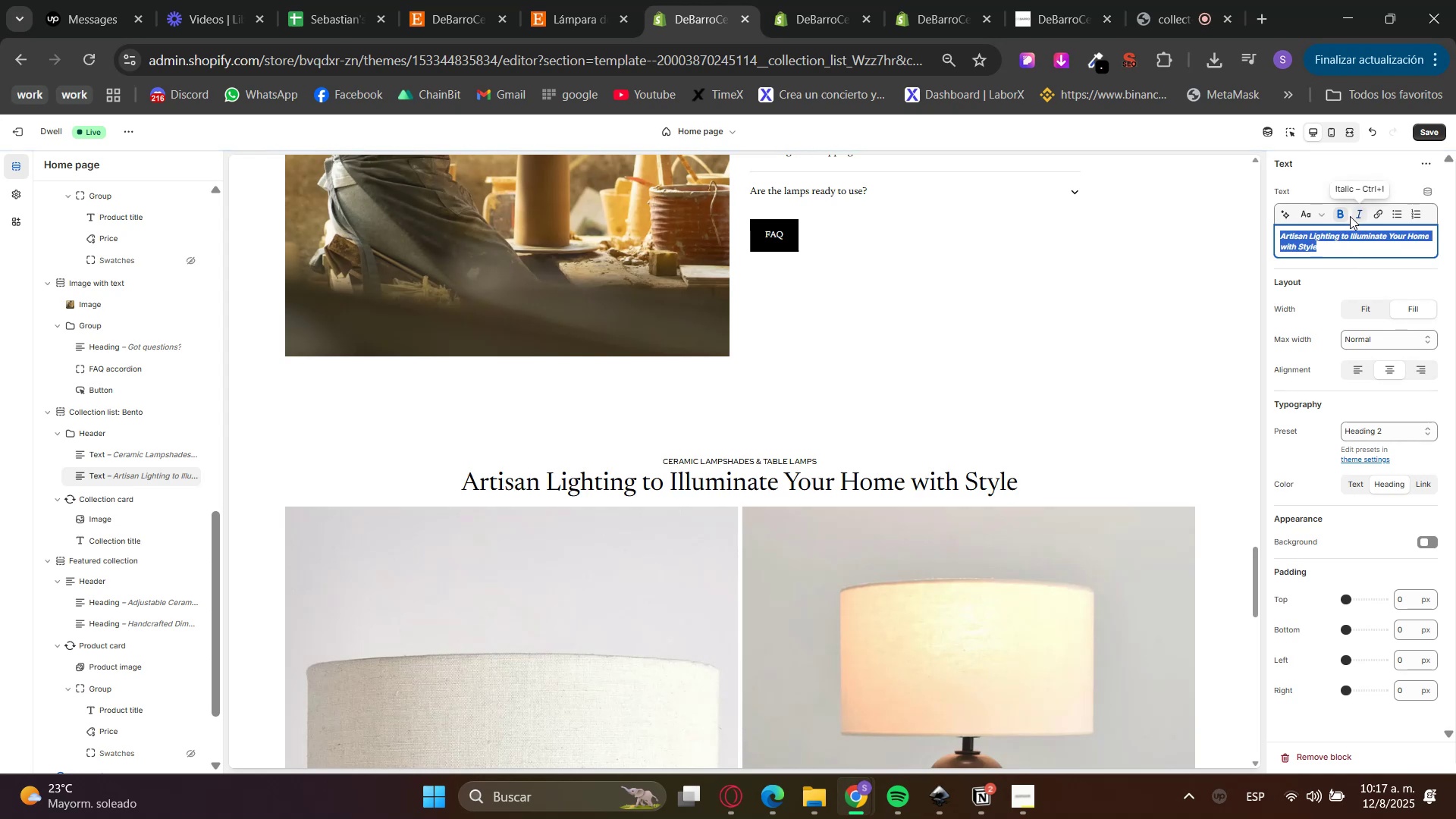 
triple_click([1344, 214])
 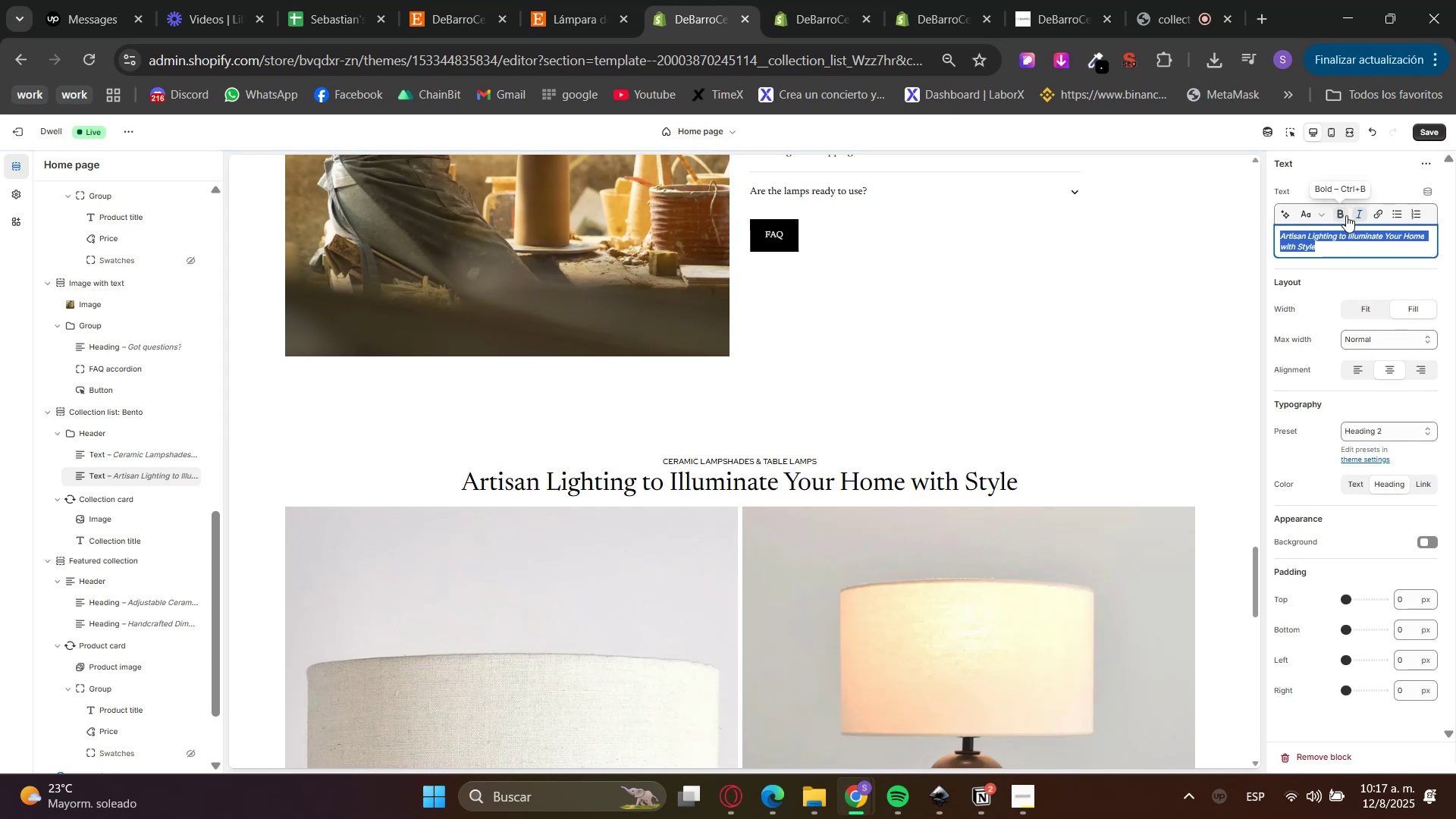 
triple_click([1359, 218])
 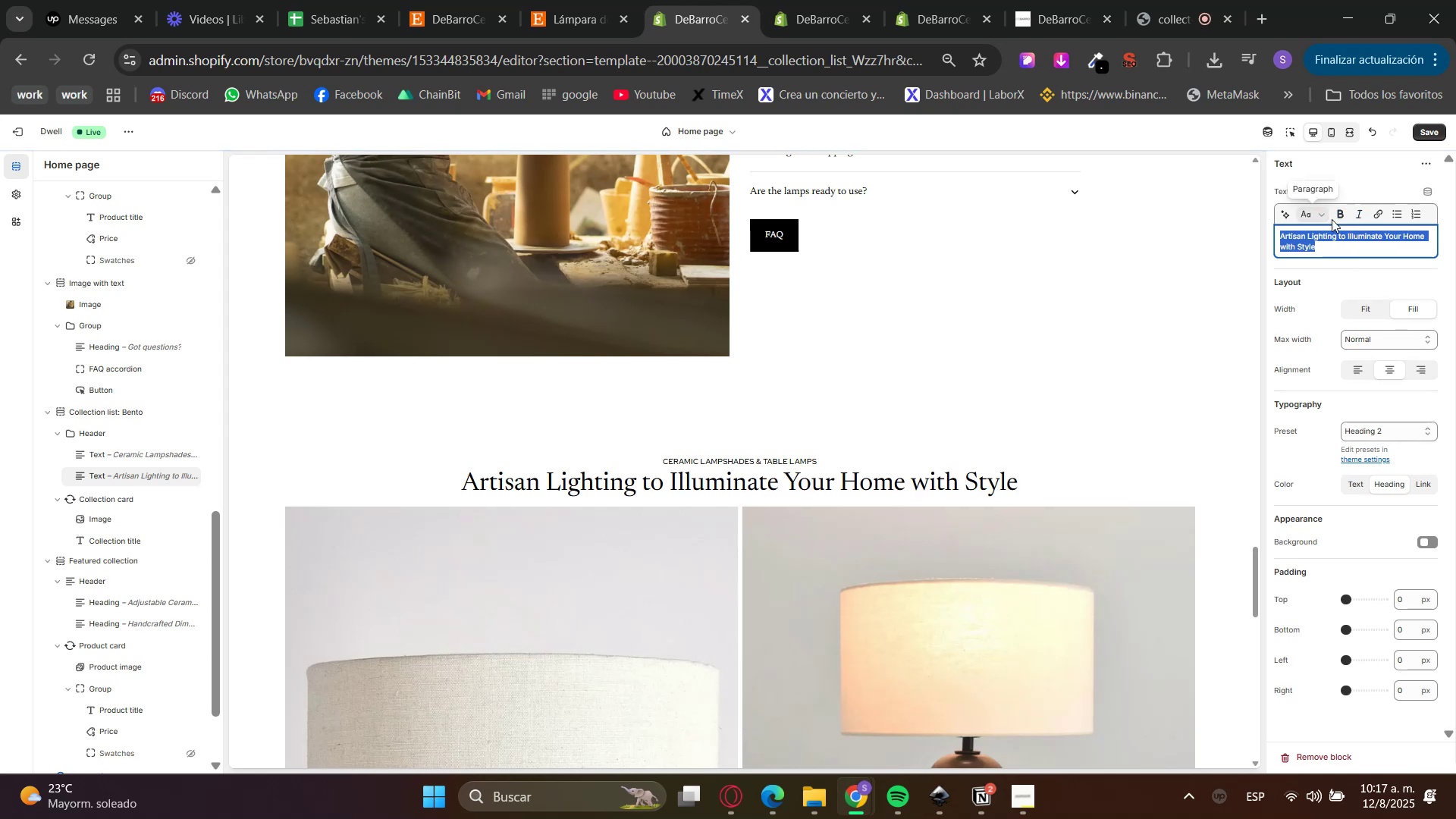 
left_click([1311, 212])
 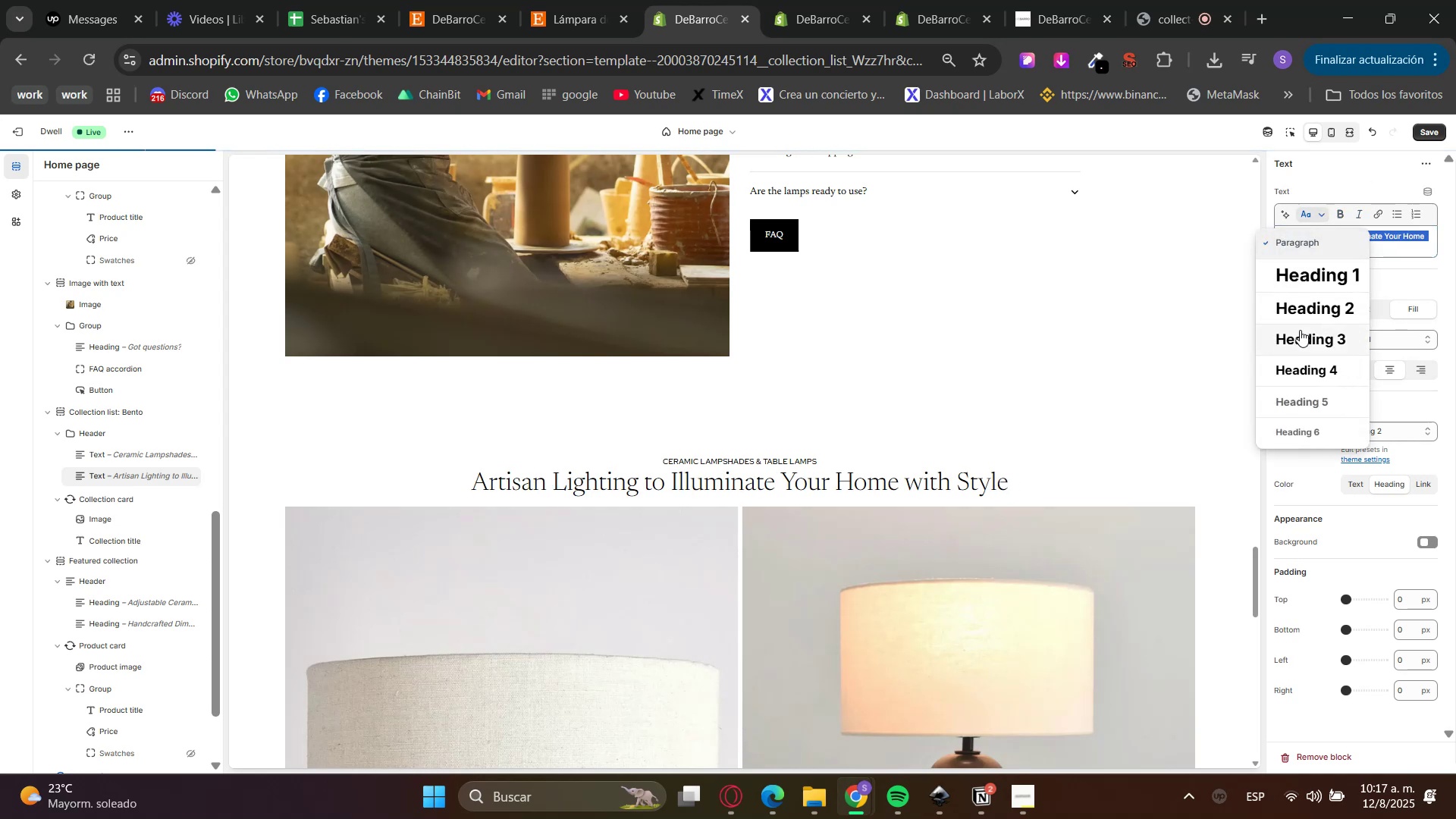 
left_click([1308, 344])
 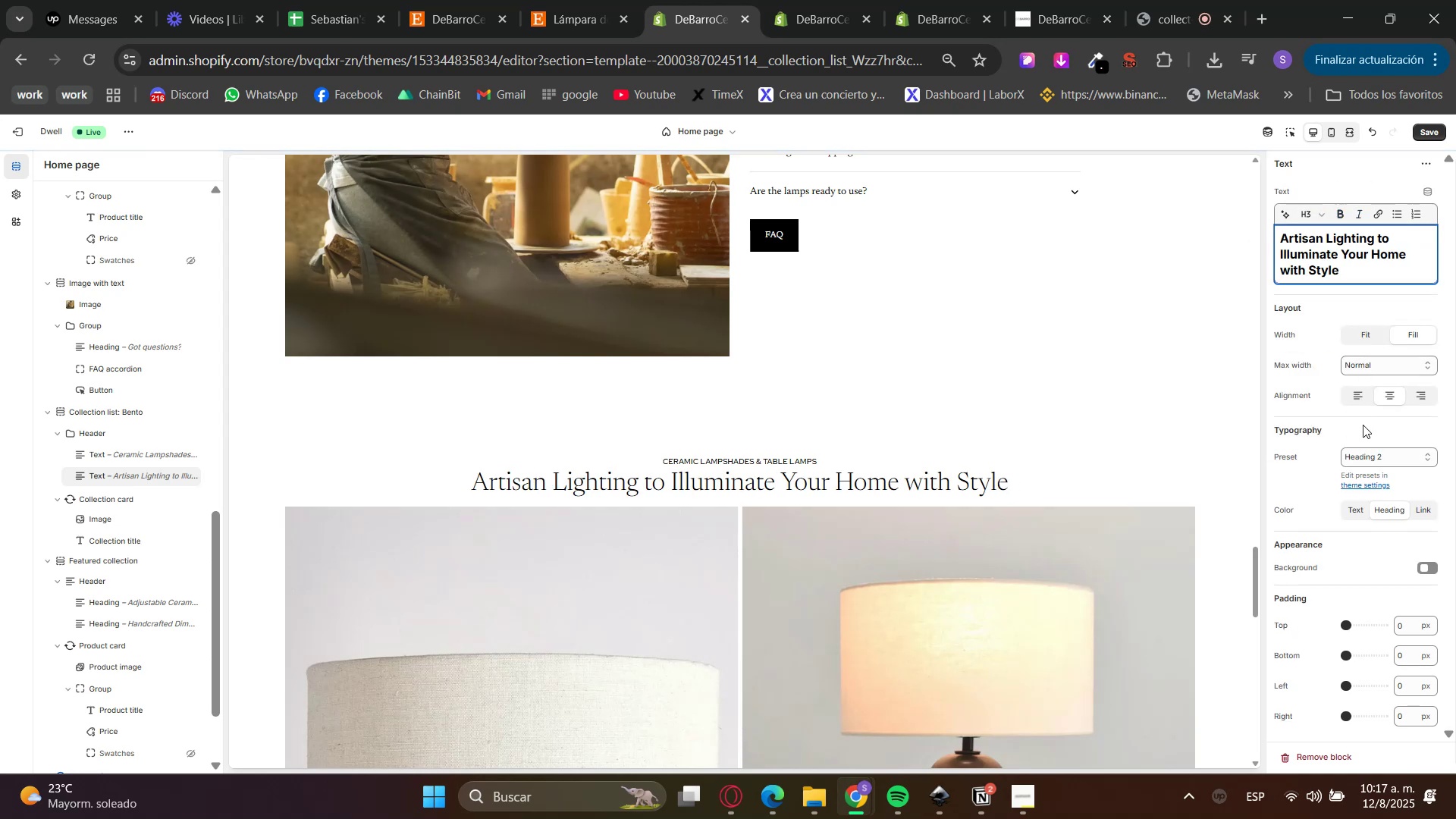 
double_click([1363, 462])
 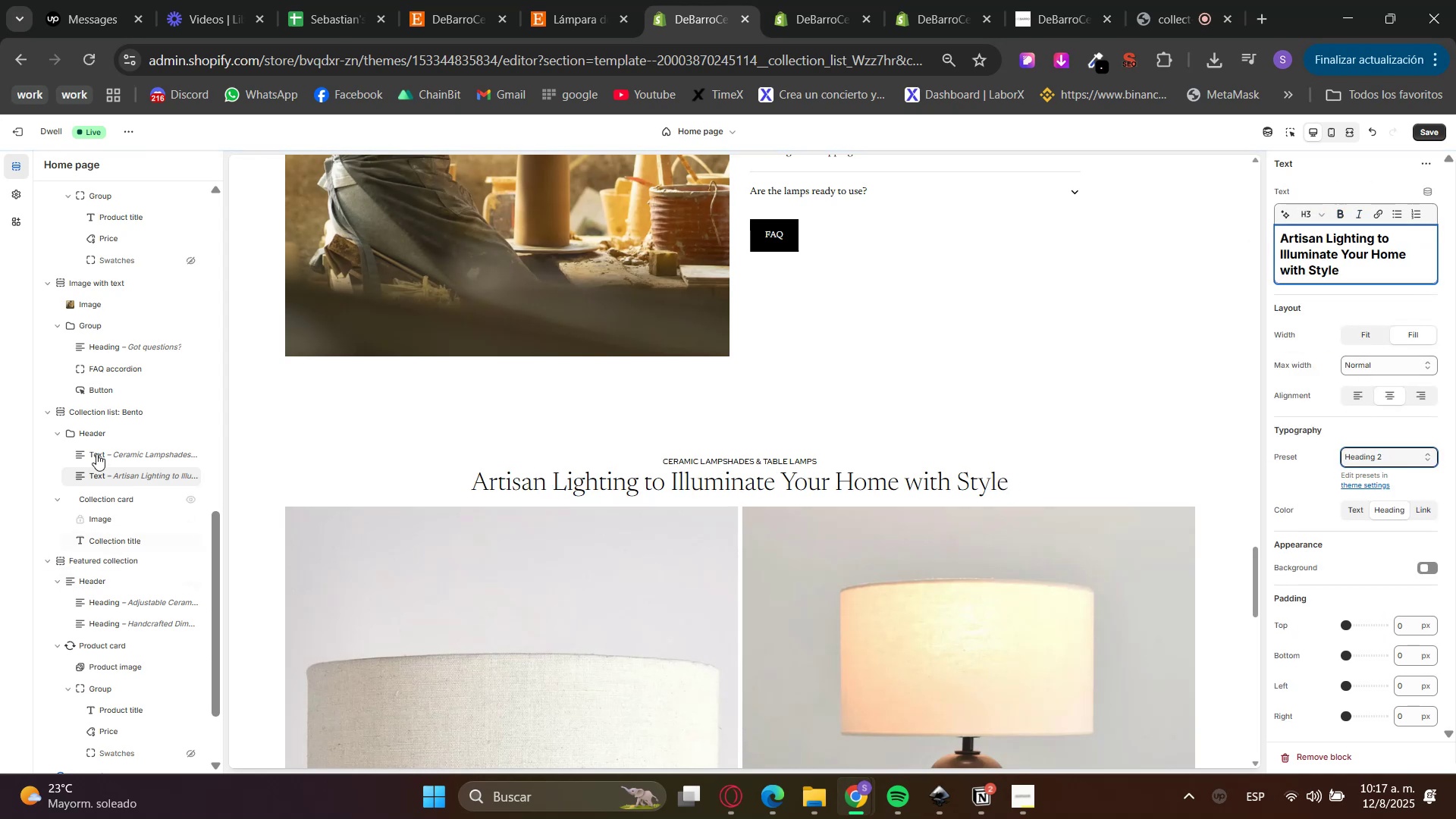 
left_click([99, 430])
 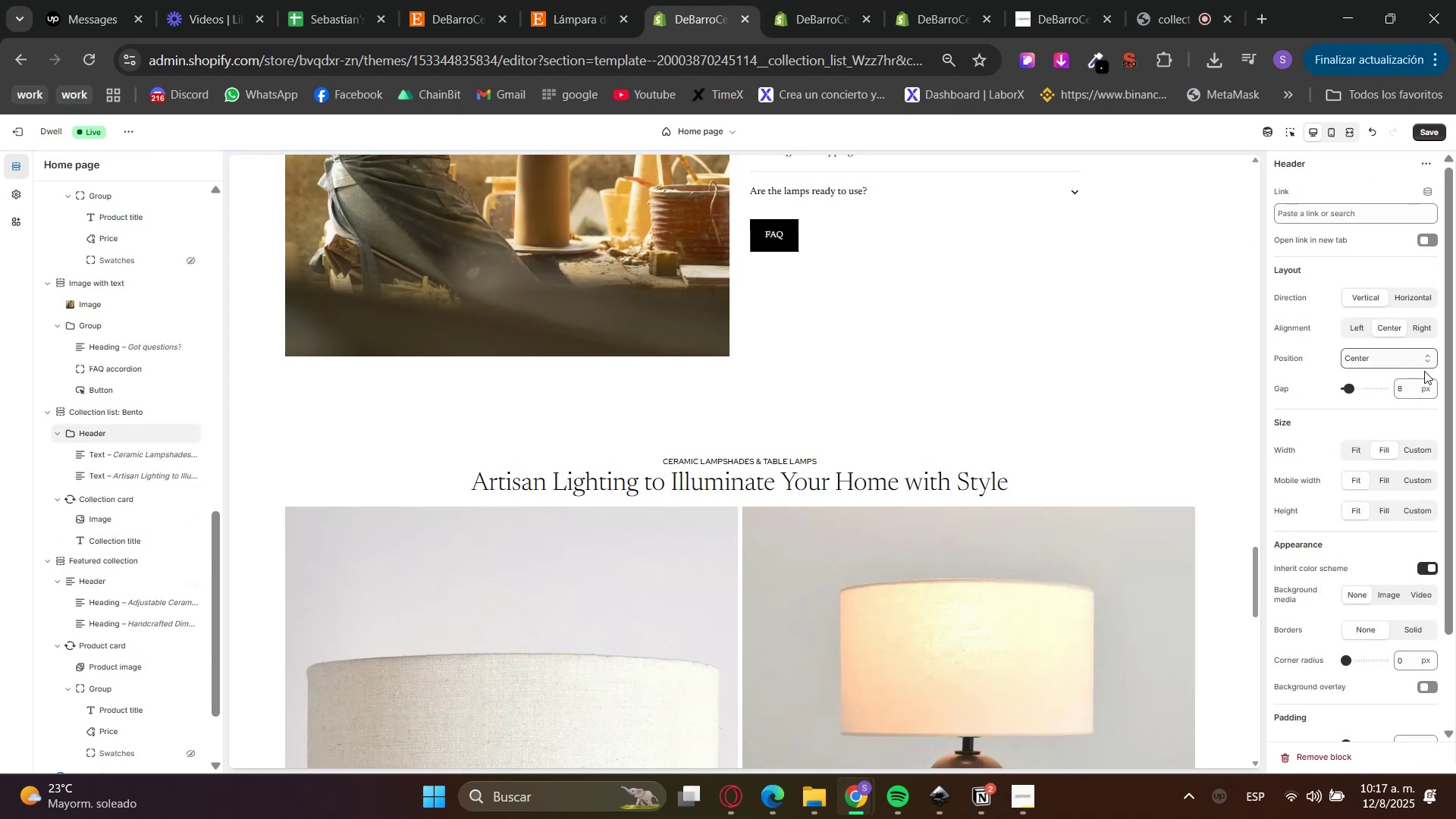 
left_click_drag(start_coordinate=[1414, 389], to_coordinate=[1389, 378])
 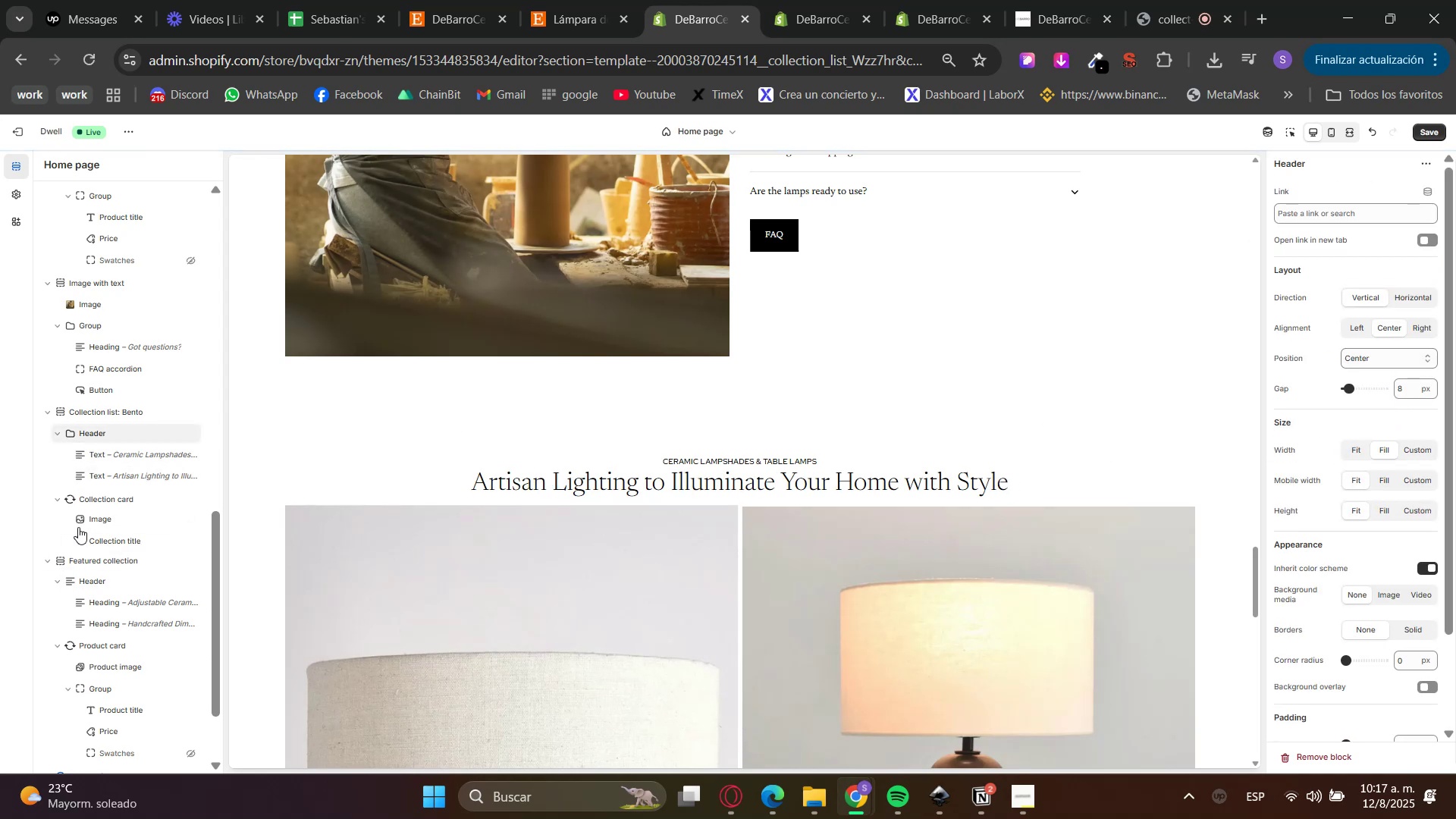 
left_click([89, 412])
 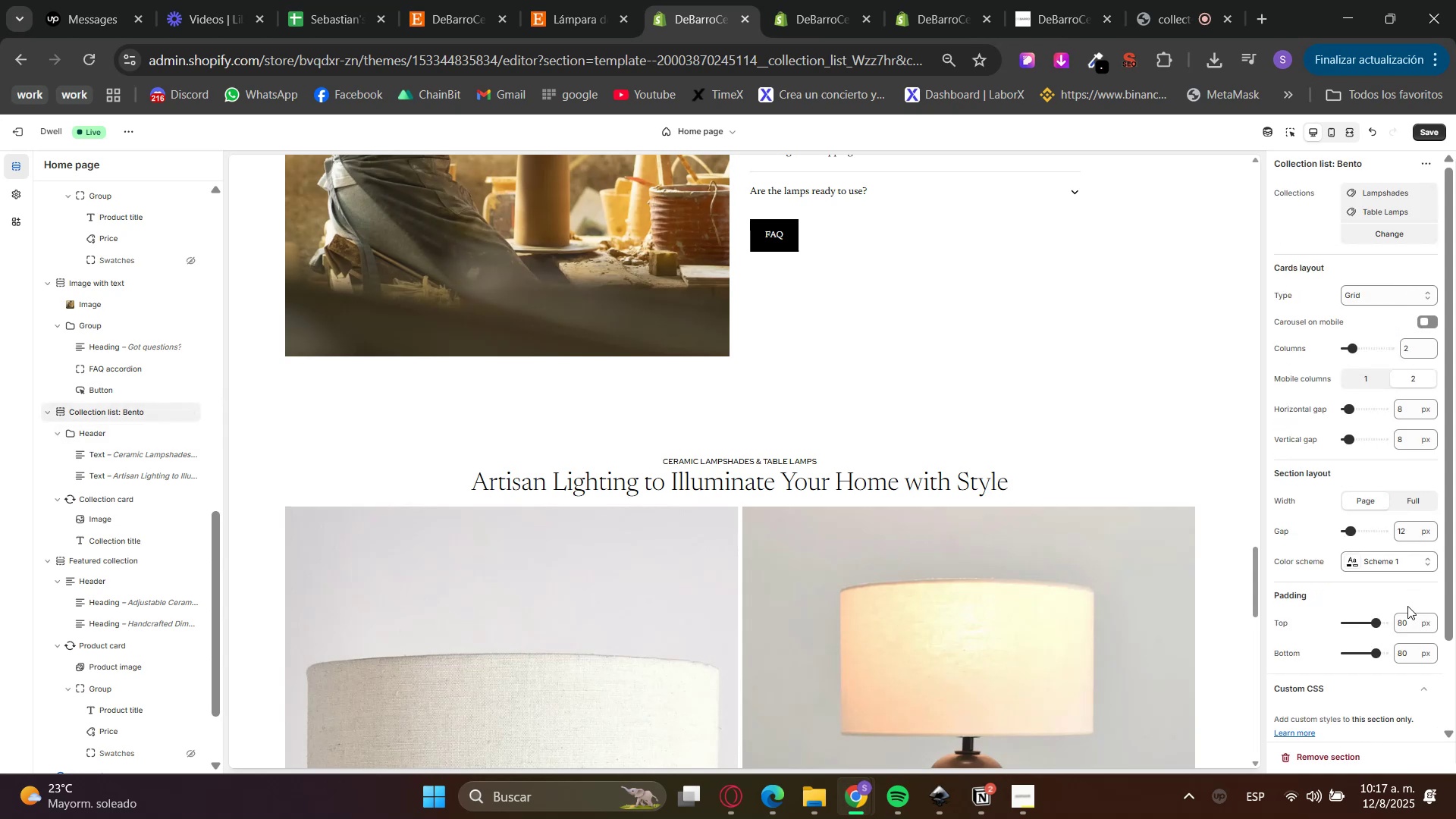 
left_click_drag(start_coordinate=[1411, 529], to_coordinate=[1385, 526])
 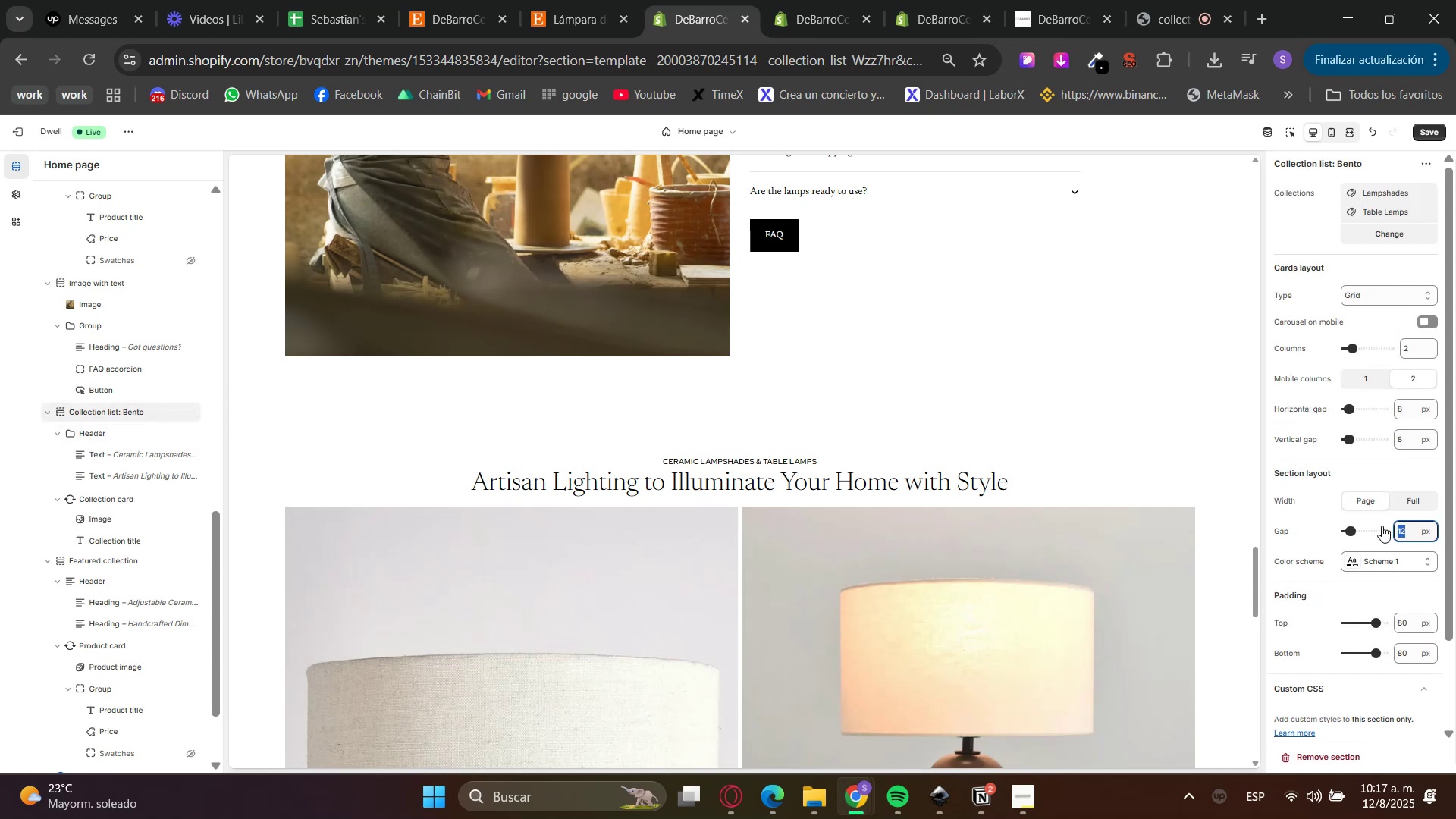 
key(Numpad2)
 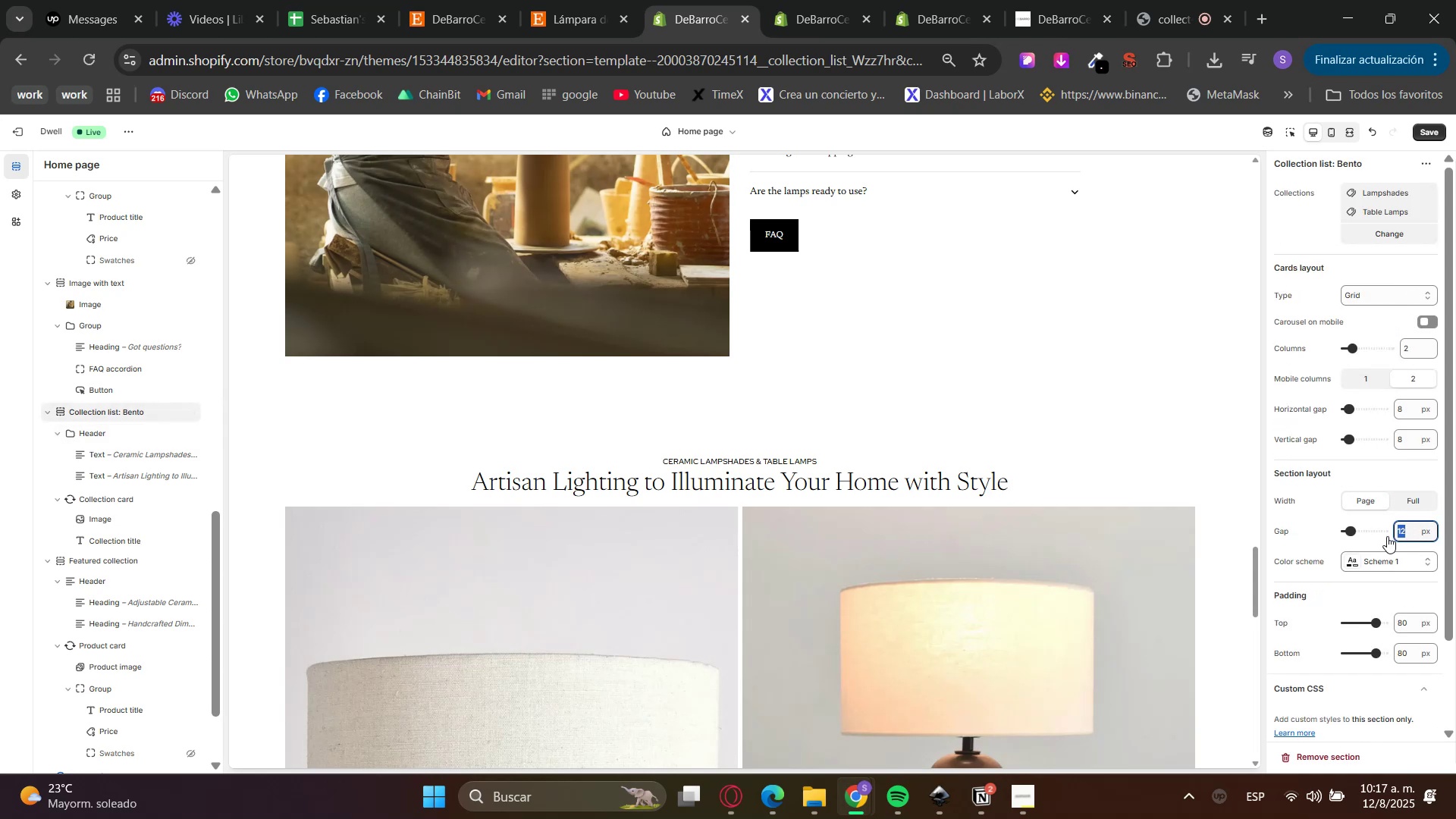 
key(Numpad0)
 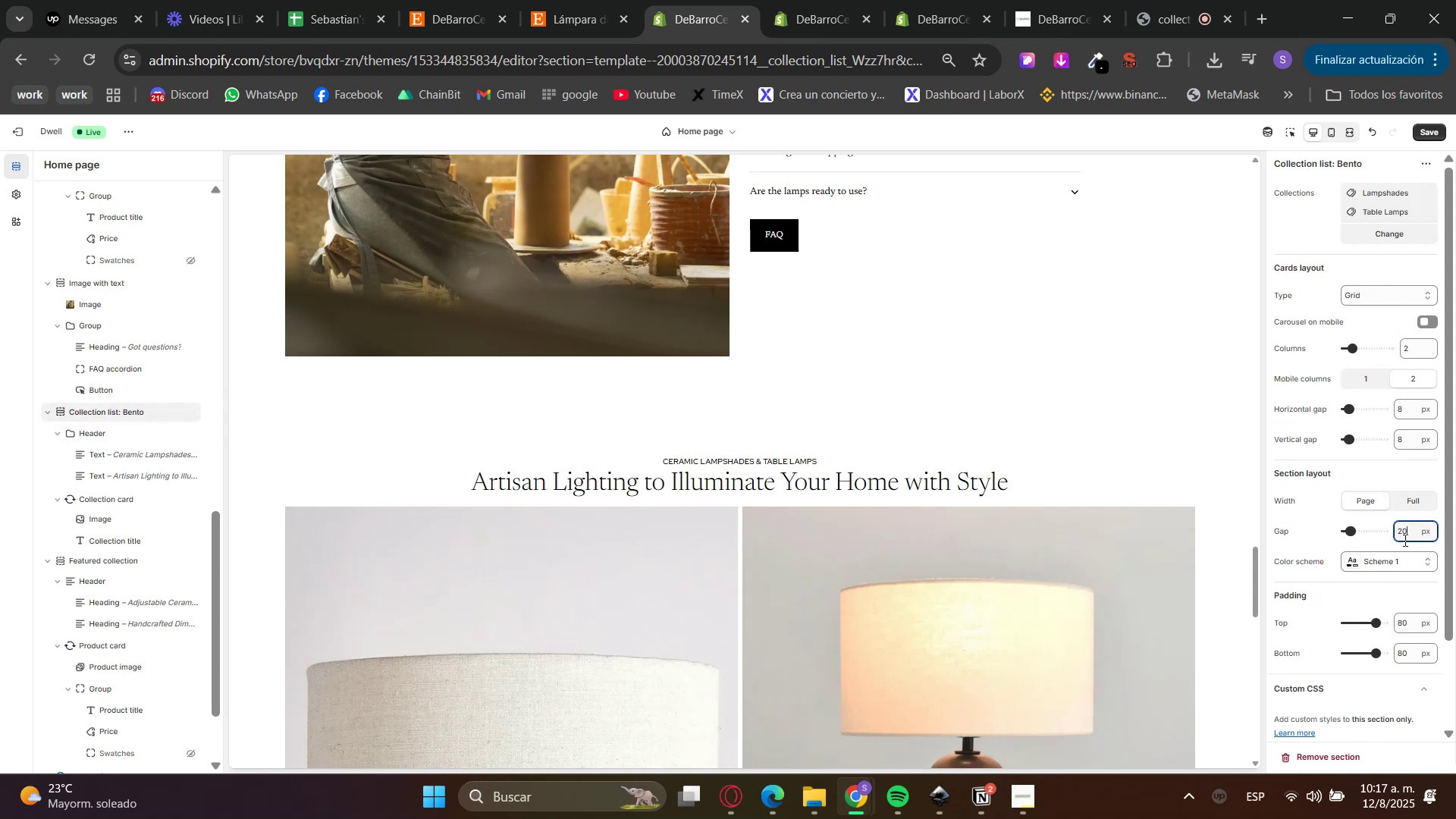 
left_click([1398, 550])
 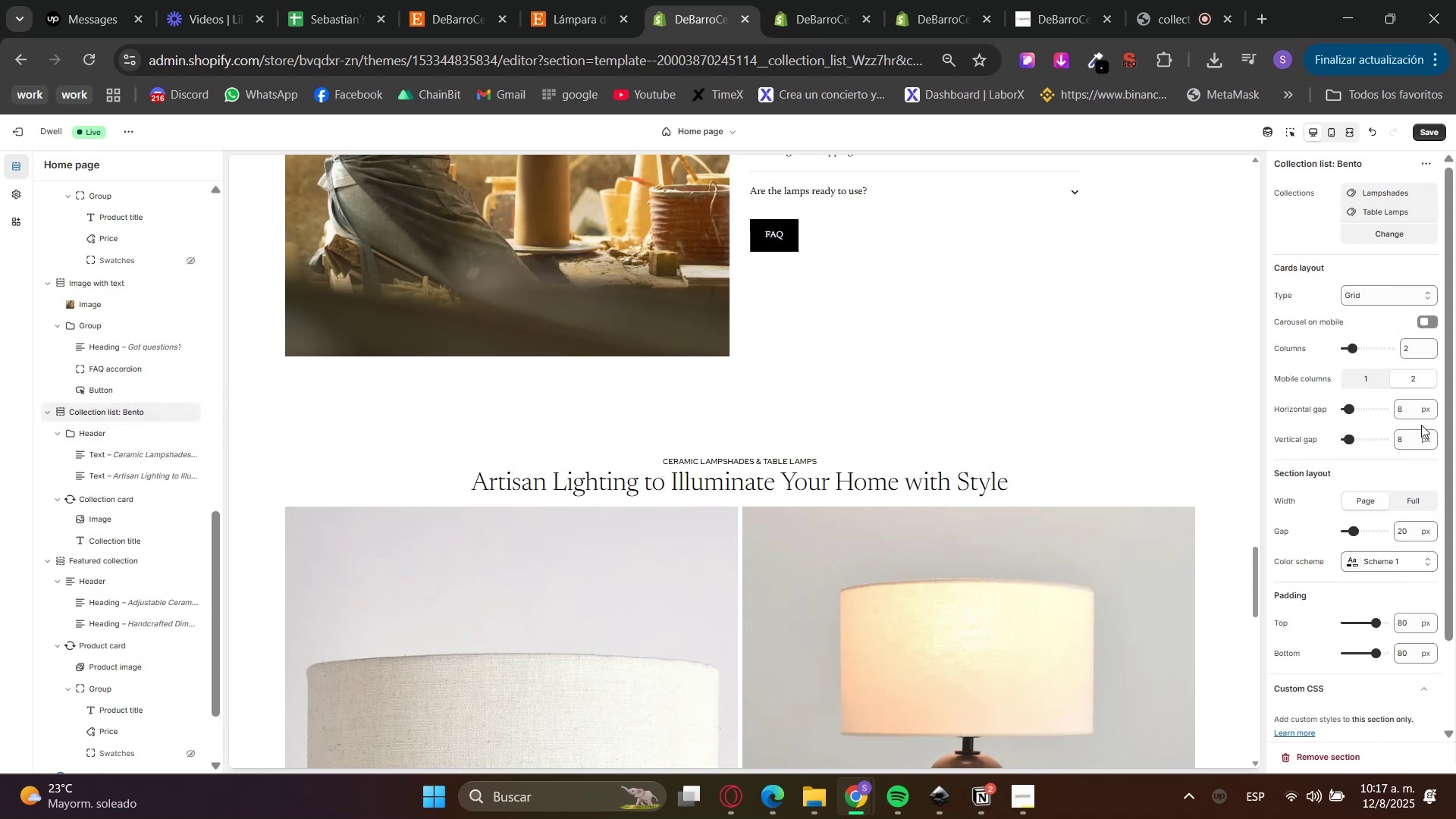 
left_click_drag(start_coordinate=[1411, 411], to_coordinate=[1393, 410])
 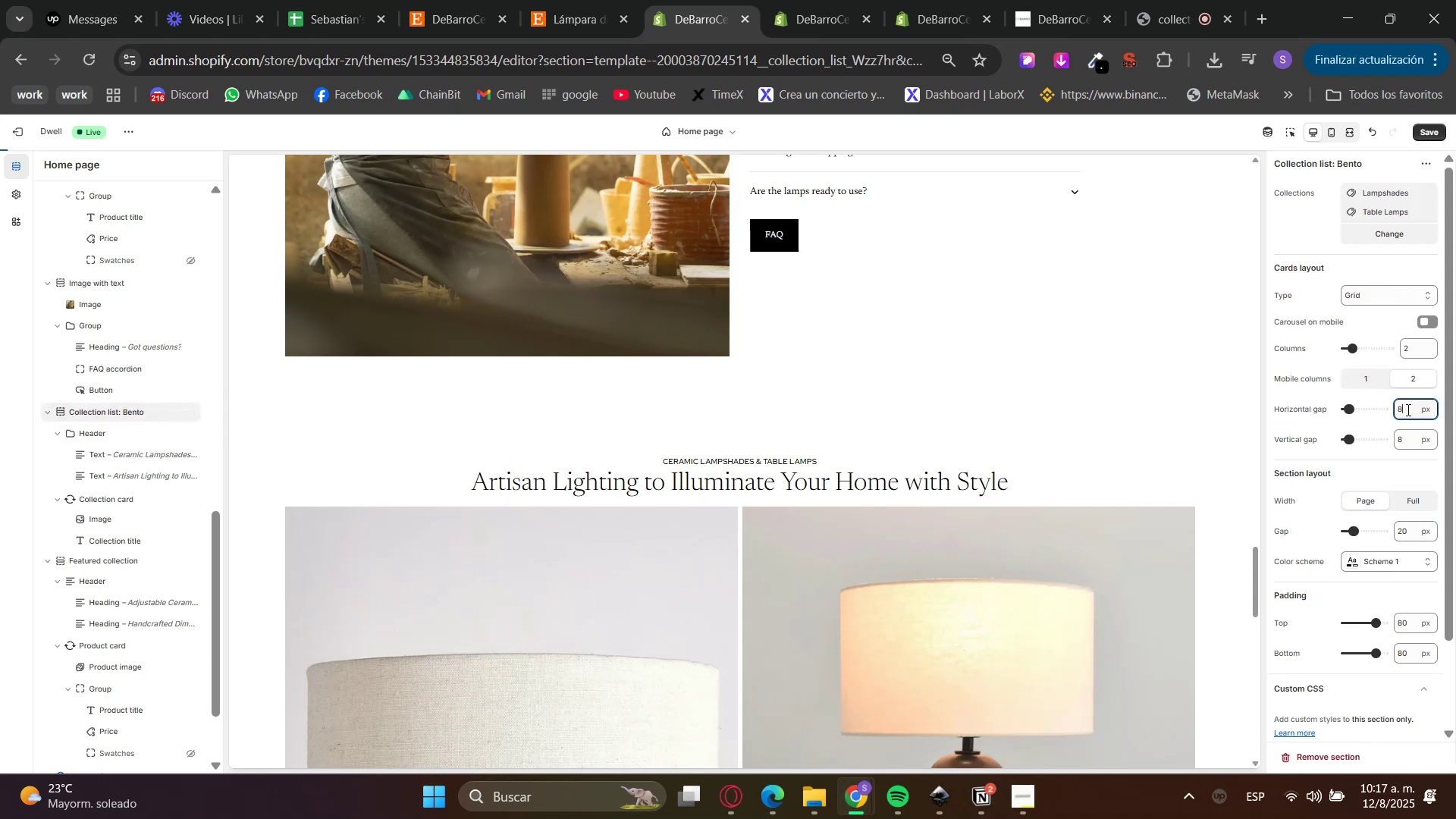 
key(Numpad2)
 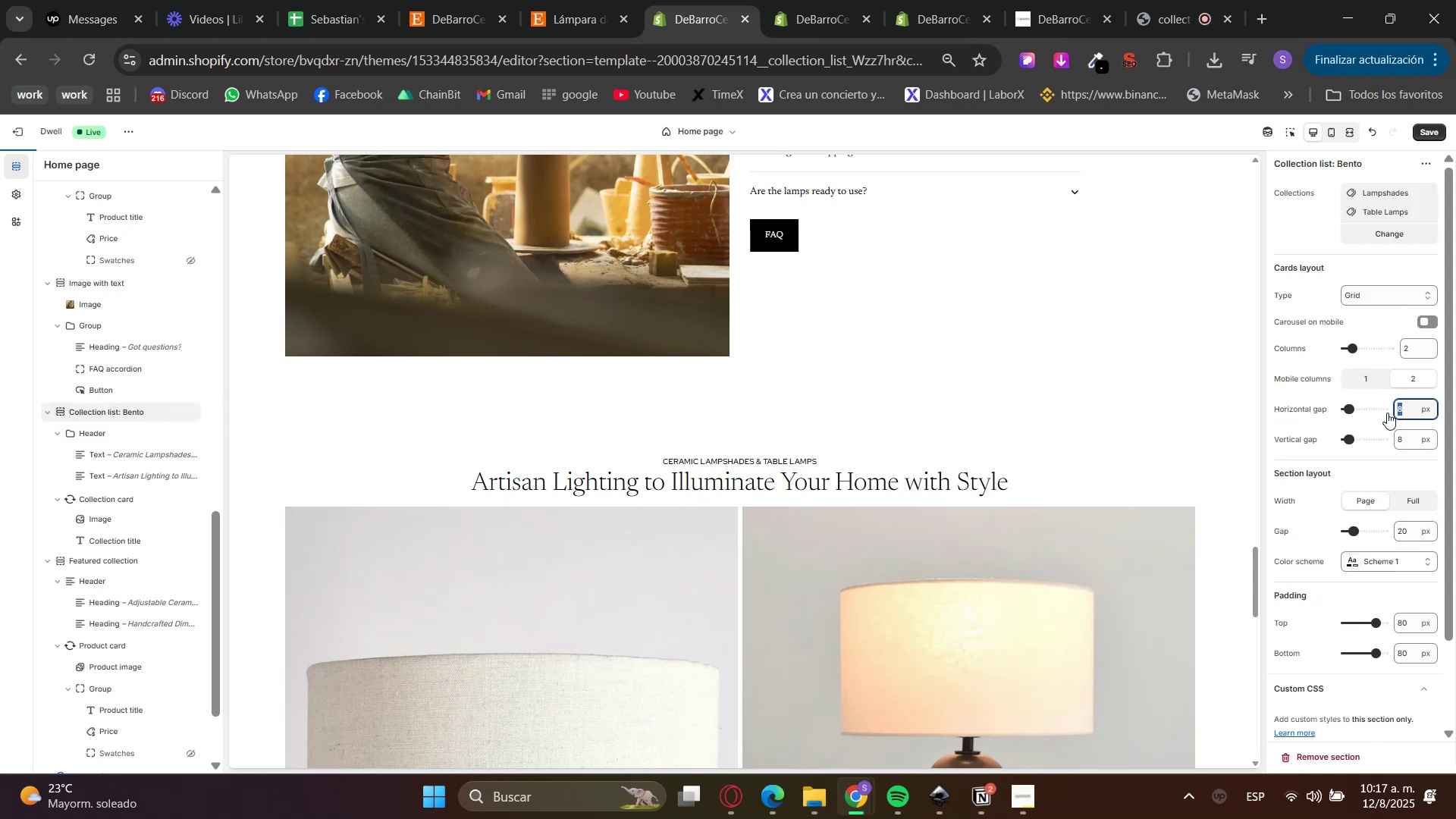 
key(Numpad0)
 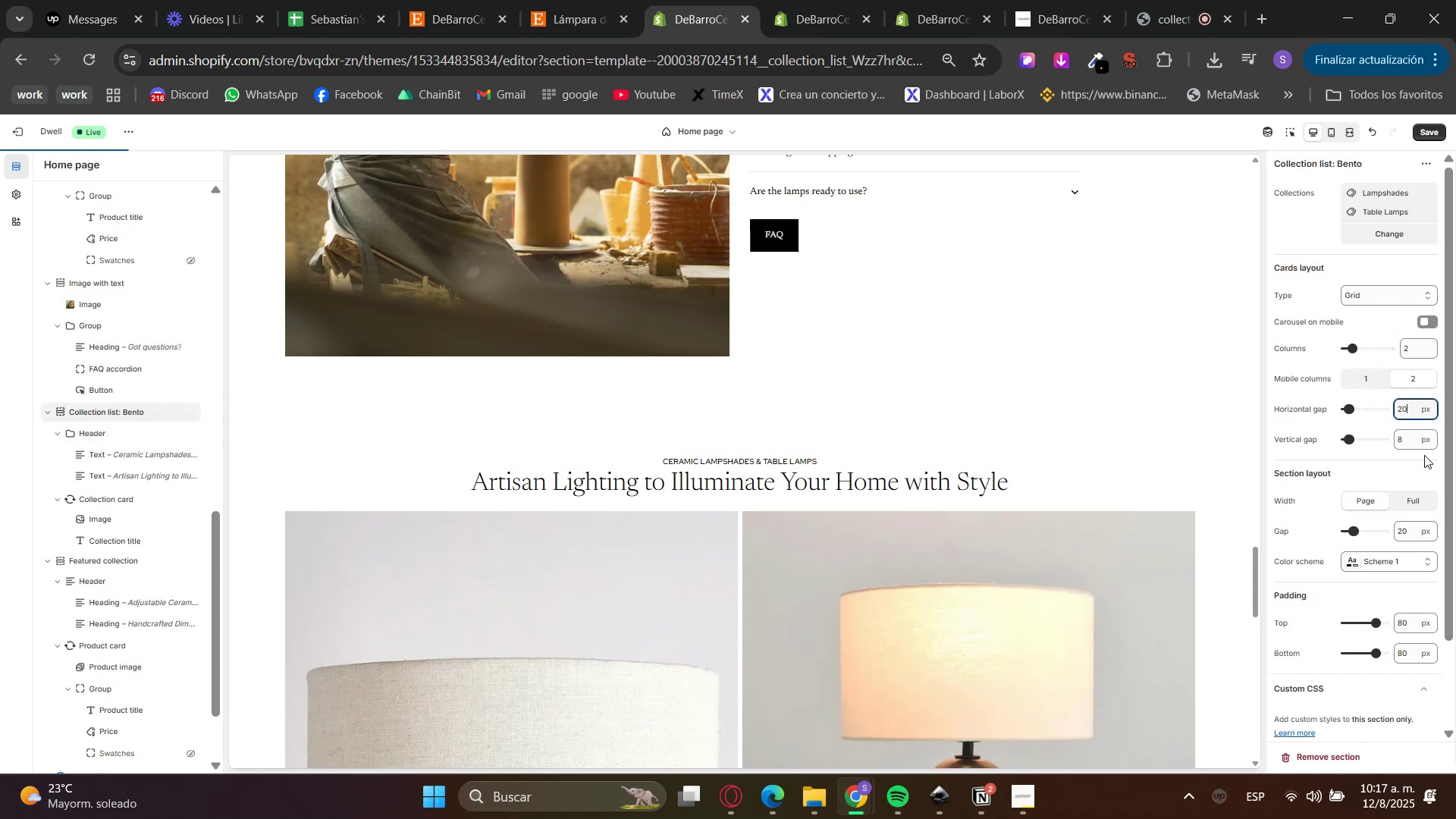 
left_click_drag(start_coordinate=[1410, 435], to_coordinate=[1397, 437])
 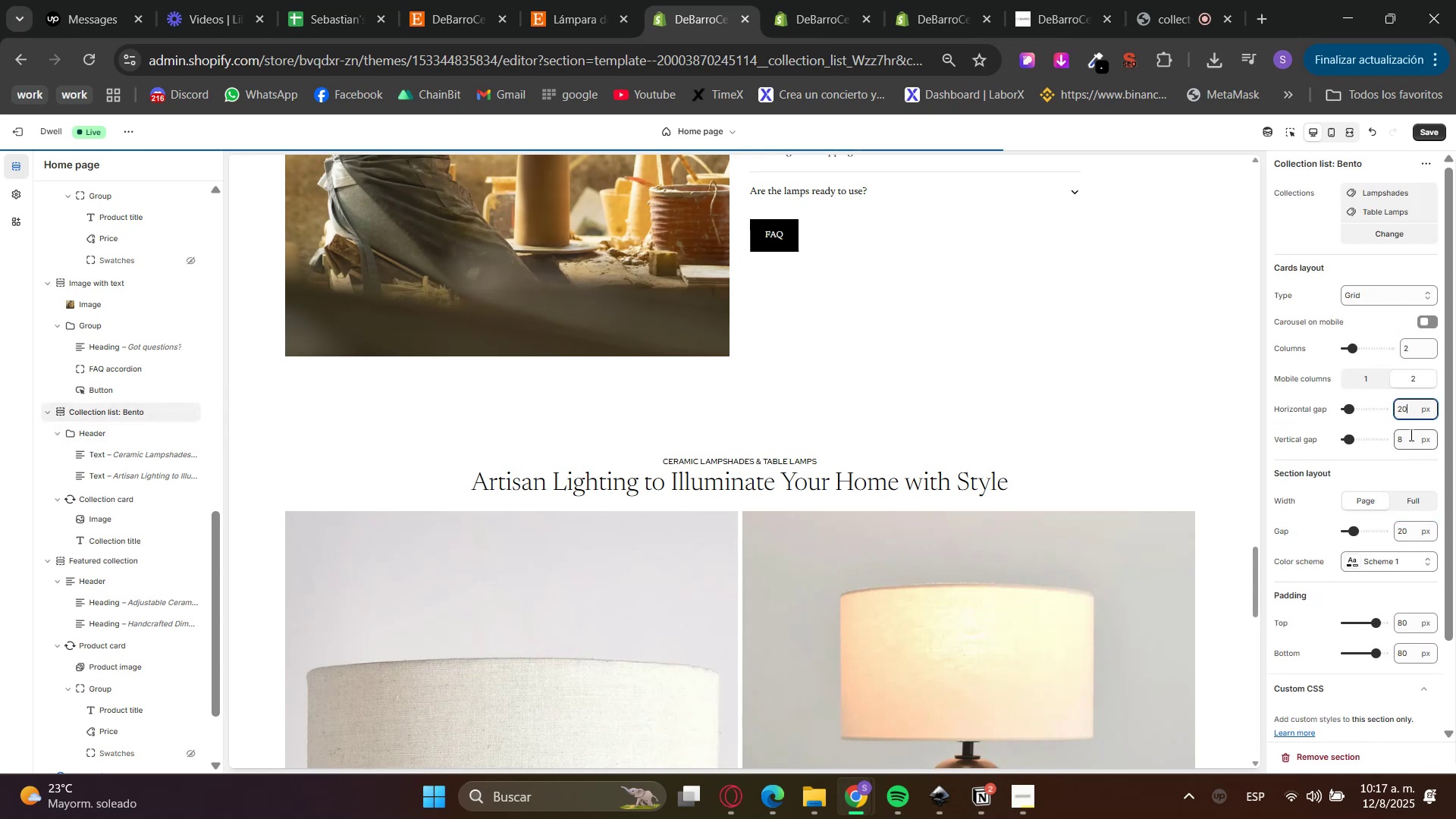 
key(Numpad2)
 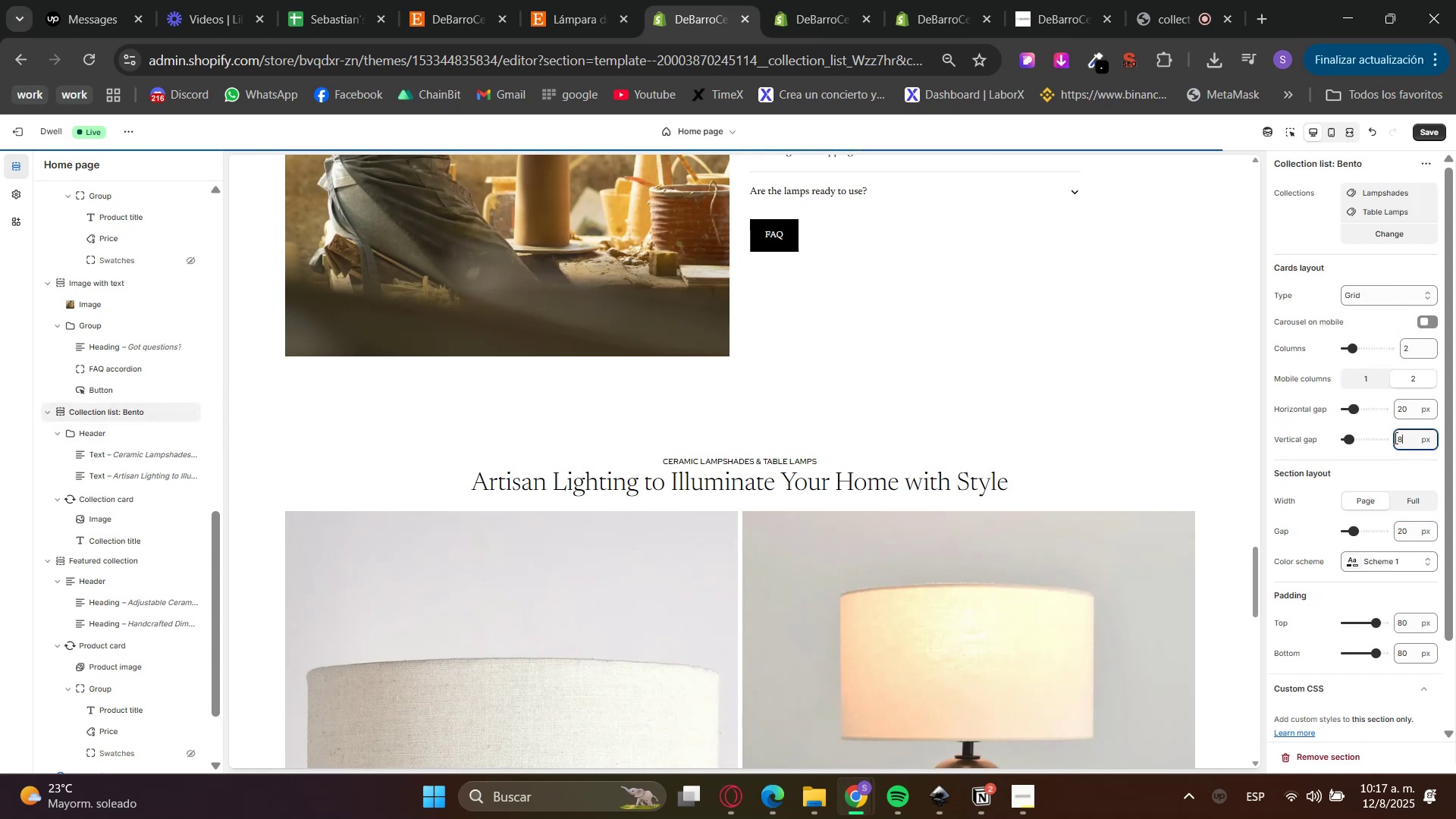 
key(Numpad0)
 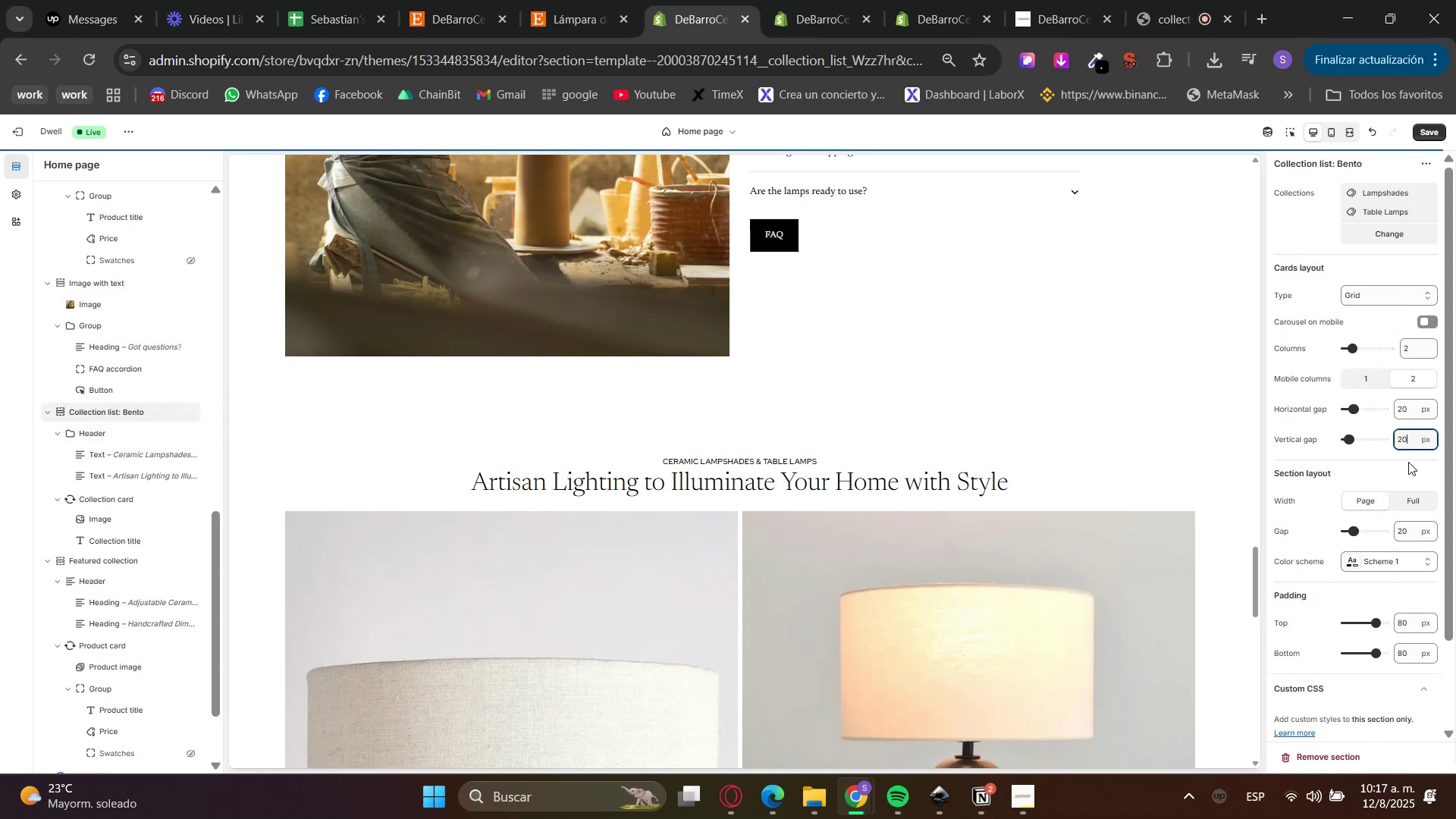 
double_click([1408, 463])
 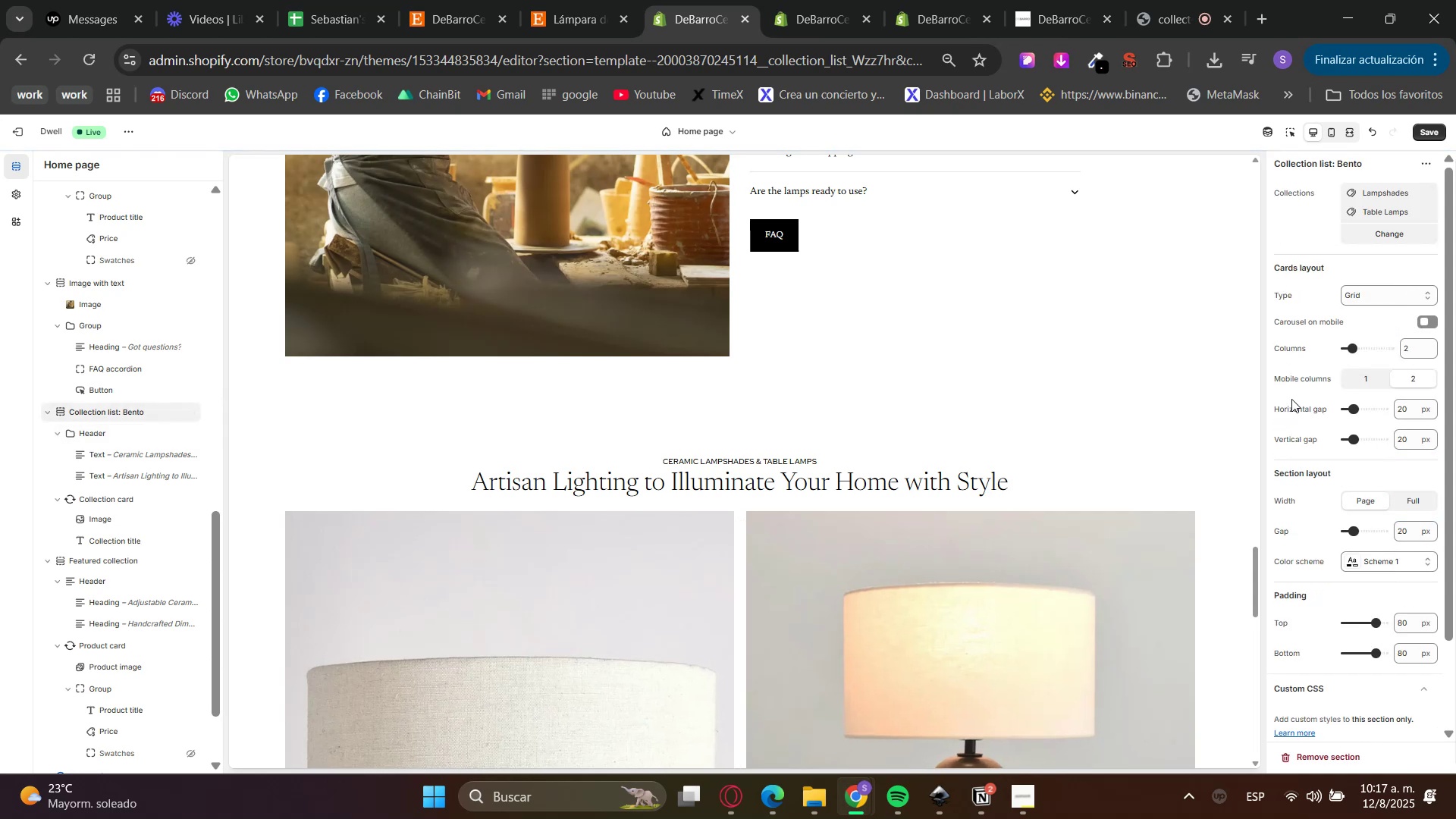 
scroll: coordinate [1070, 365], scroll_direction: down, amount: 10.0
 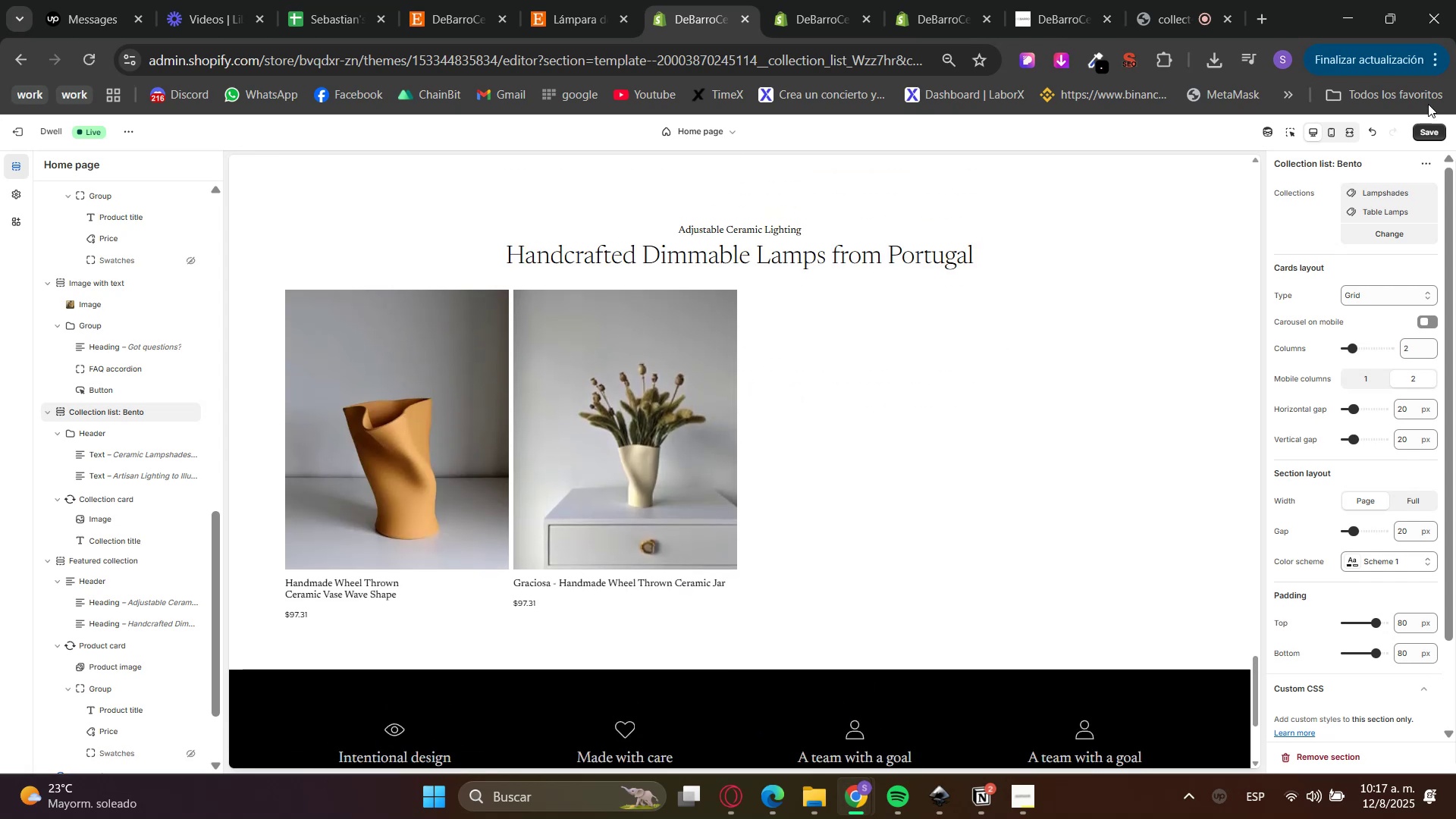 
left_click([1430, 133])
 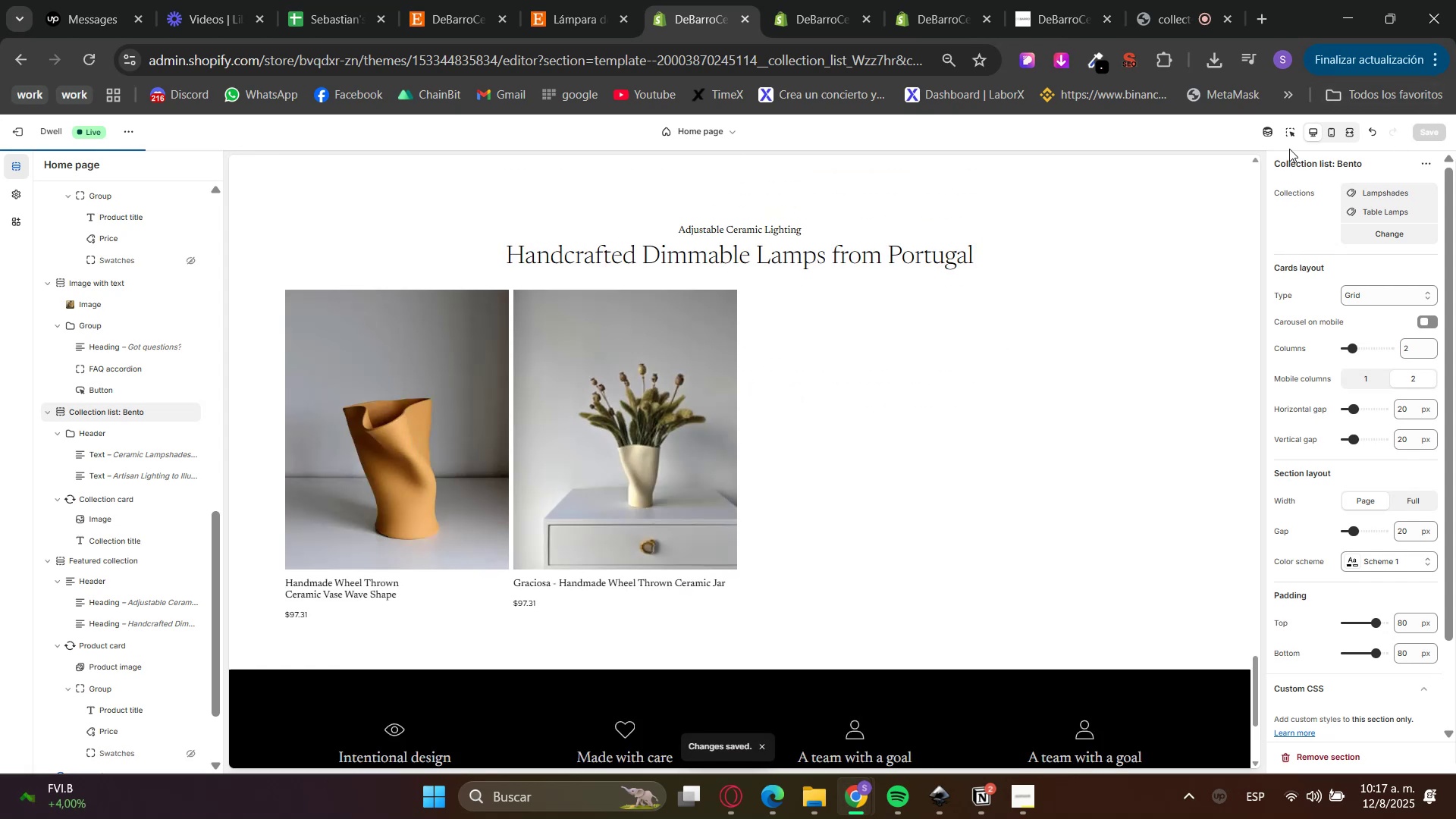 
double_click([1154, 372])
 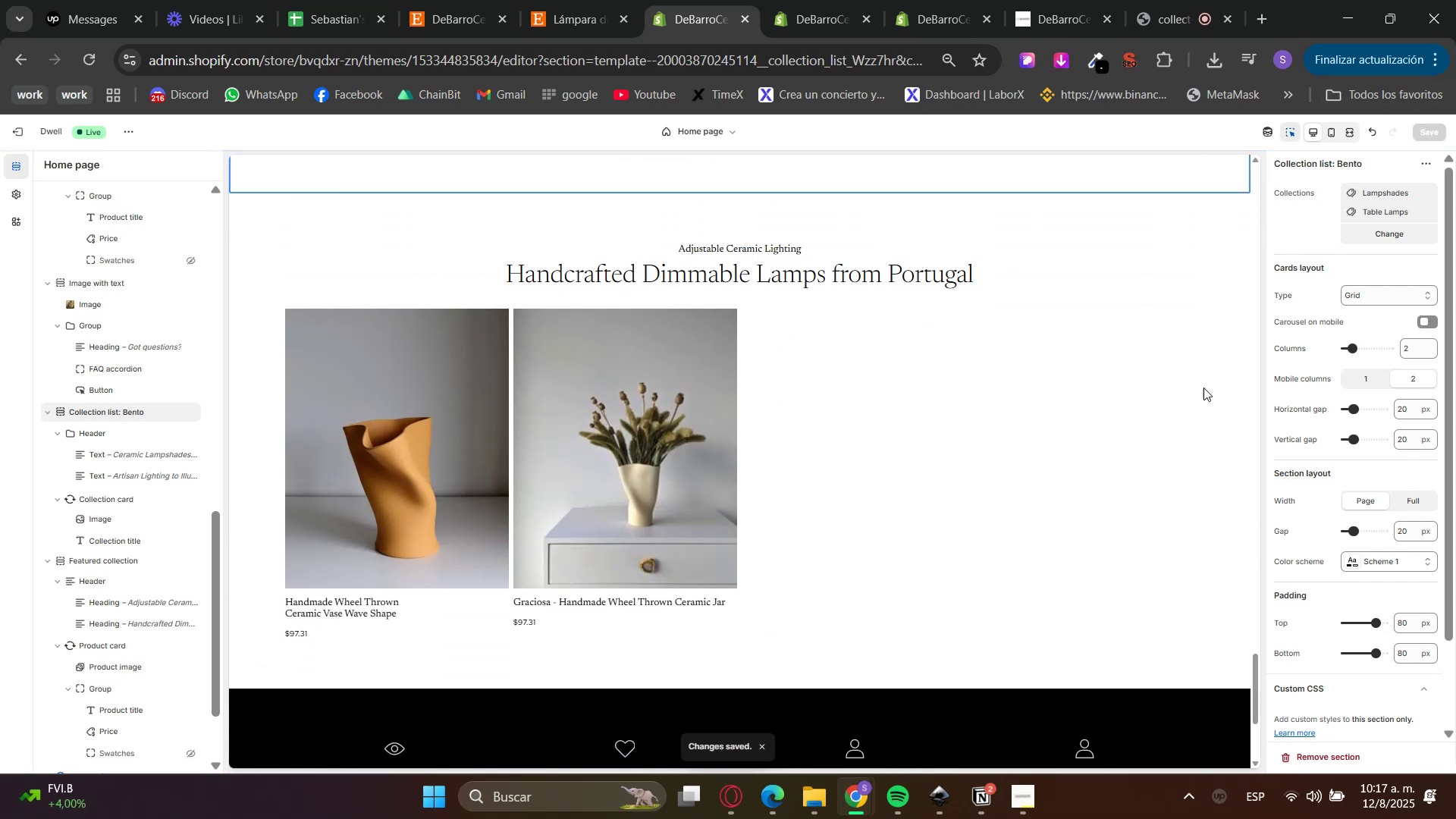 
left_click([1170, 417])
 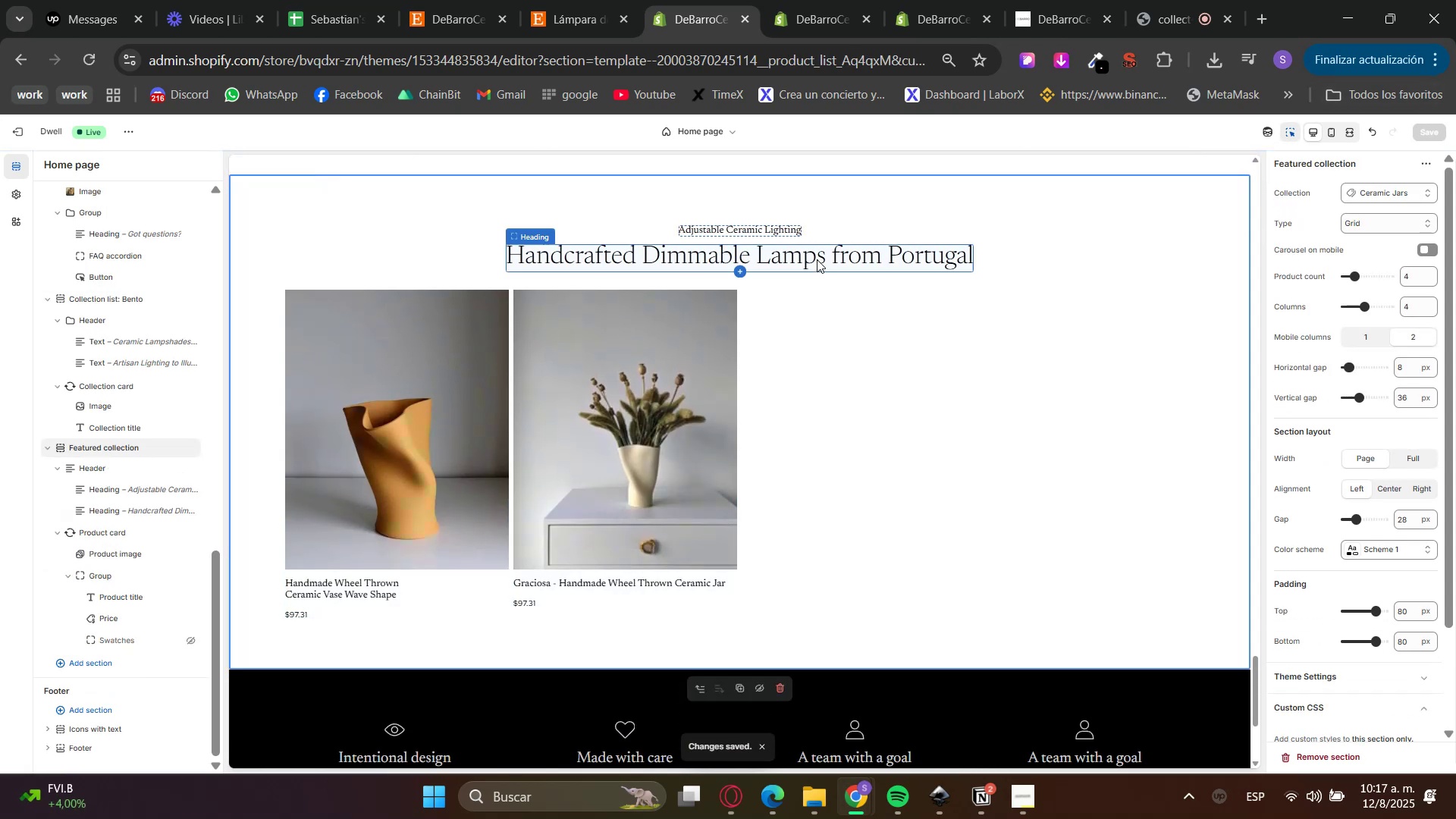 
left_click([817, 259])
 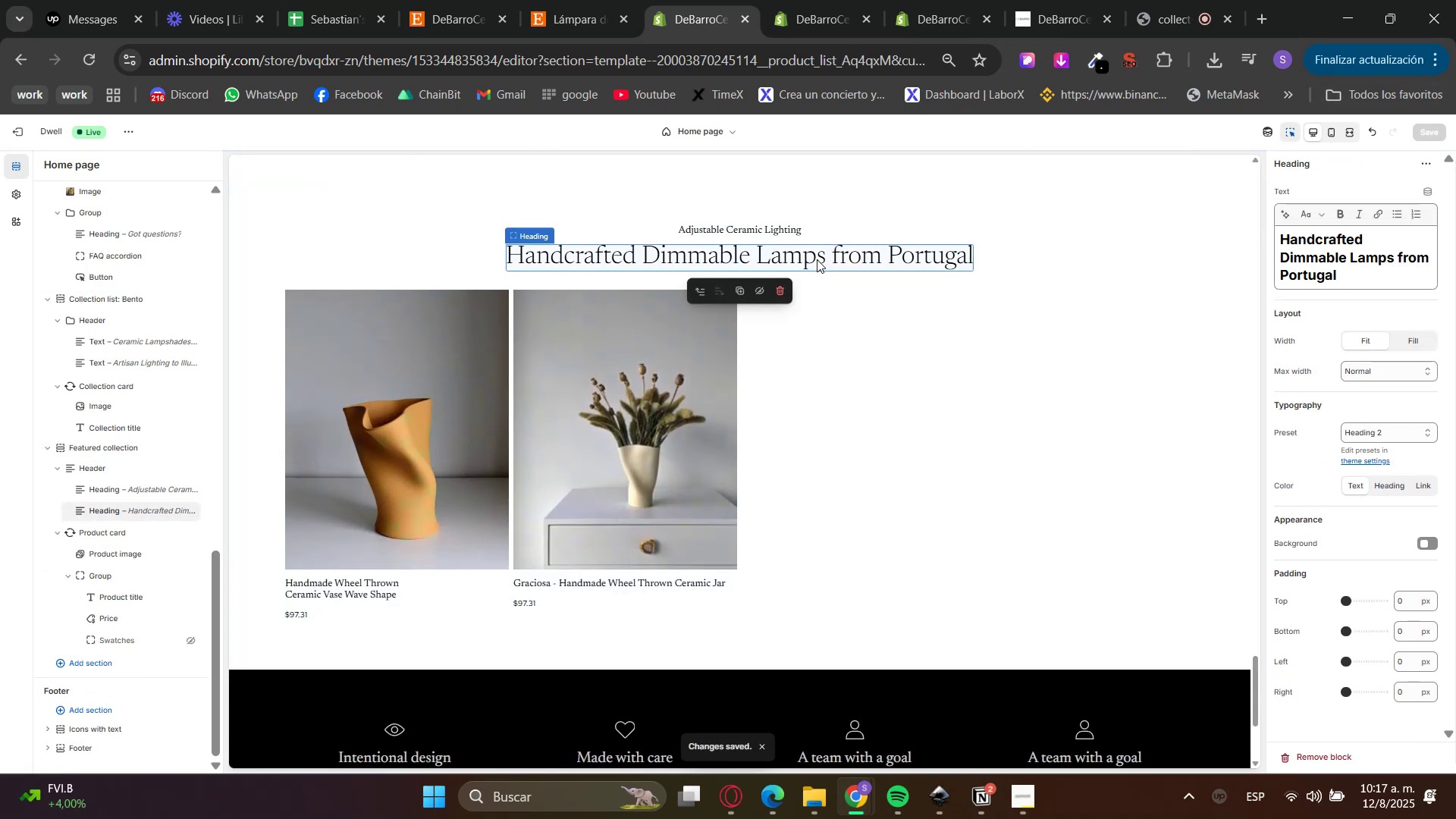 
left_click([991, 408])
 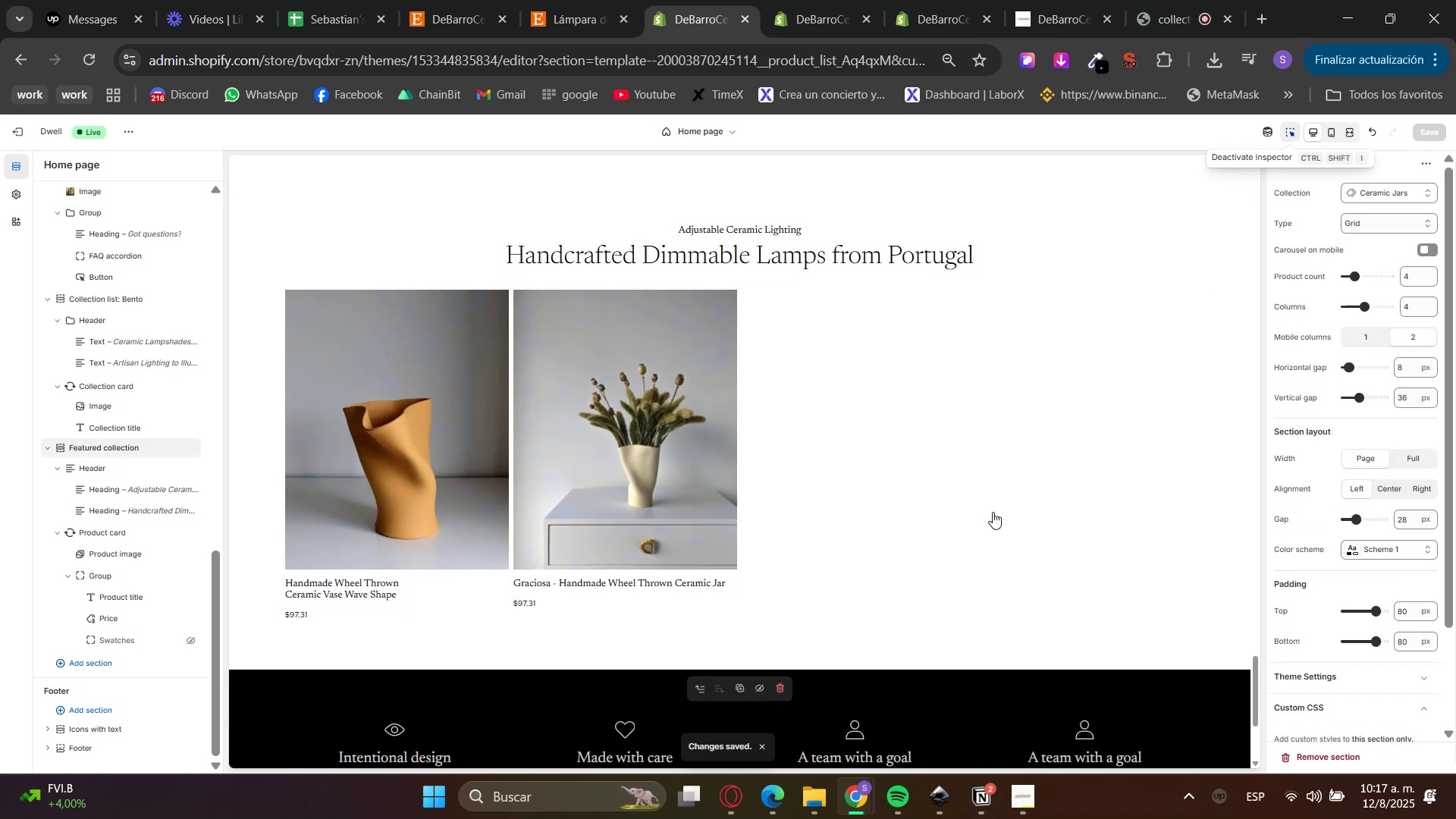 
left_click_drag(start_coordinate=[708, 809], to_coordinate=[717, 809])
 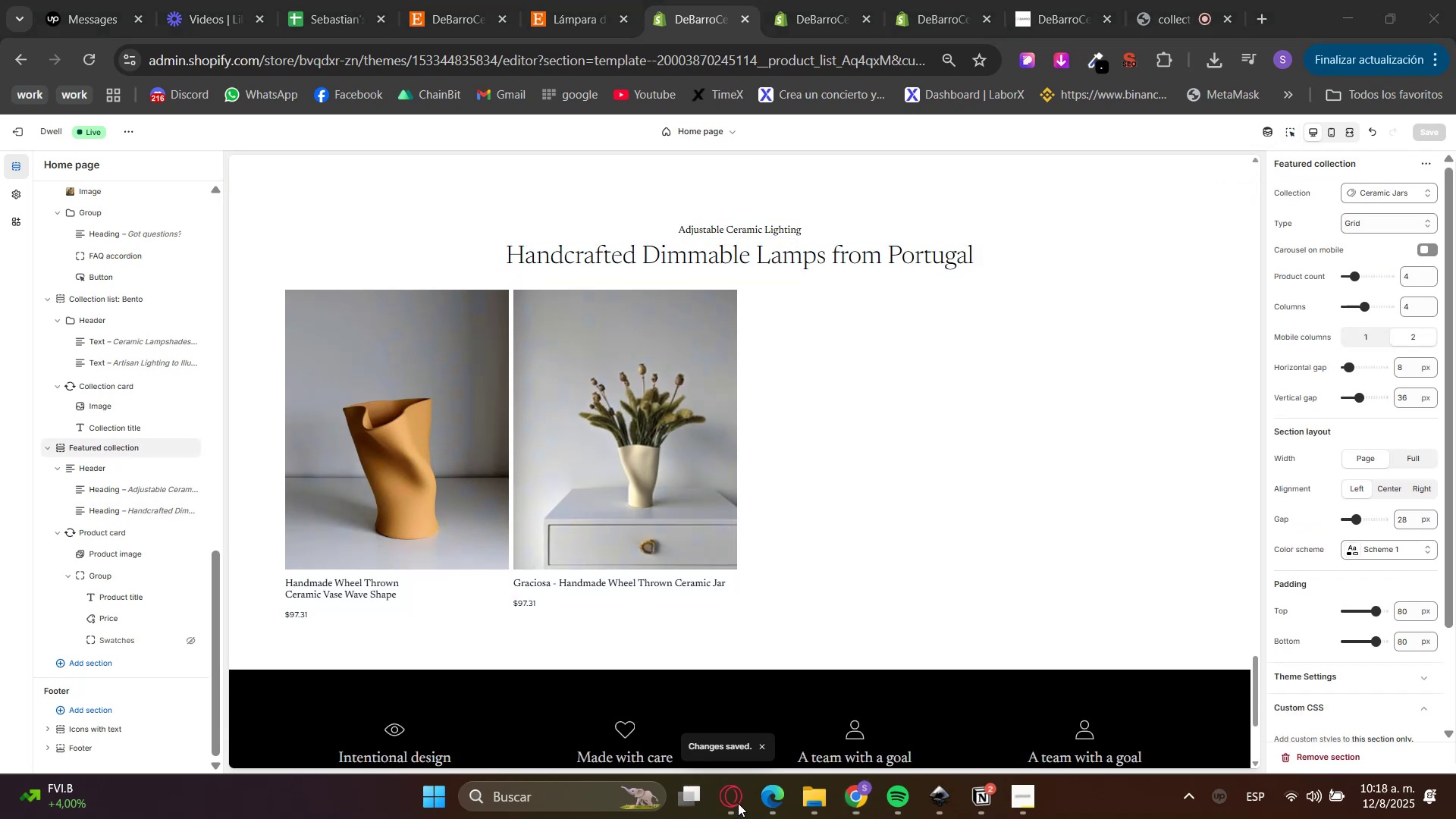 
double_click([738, 803])
 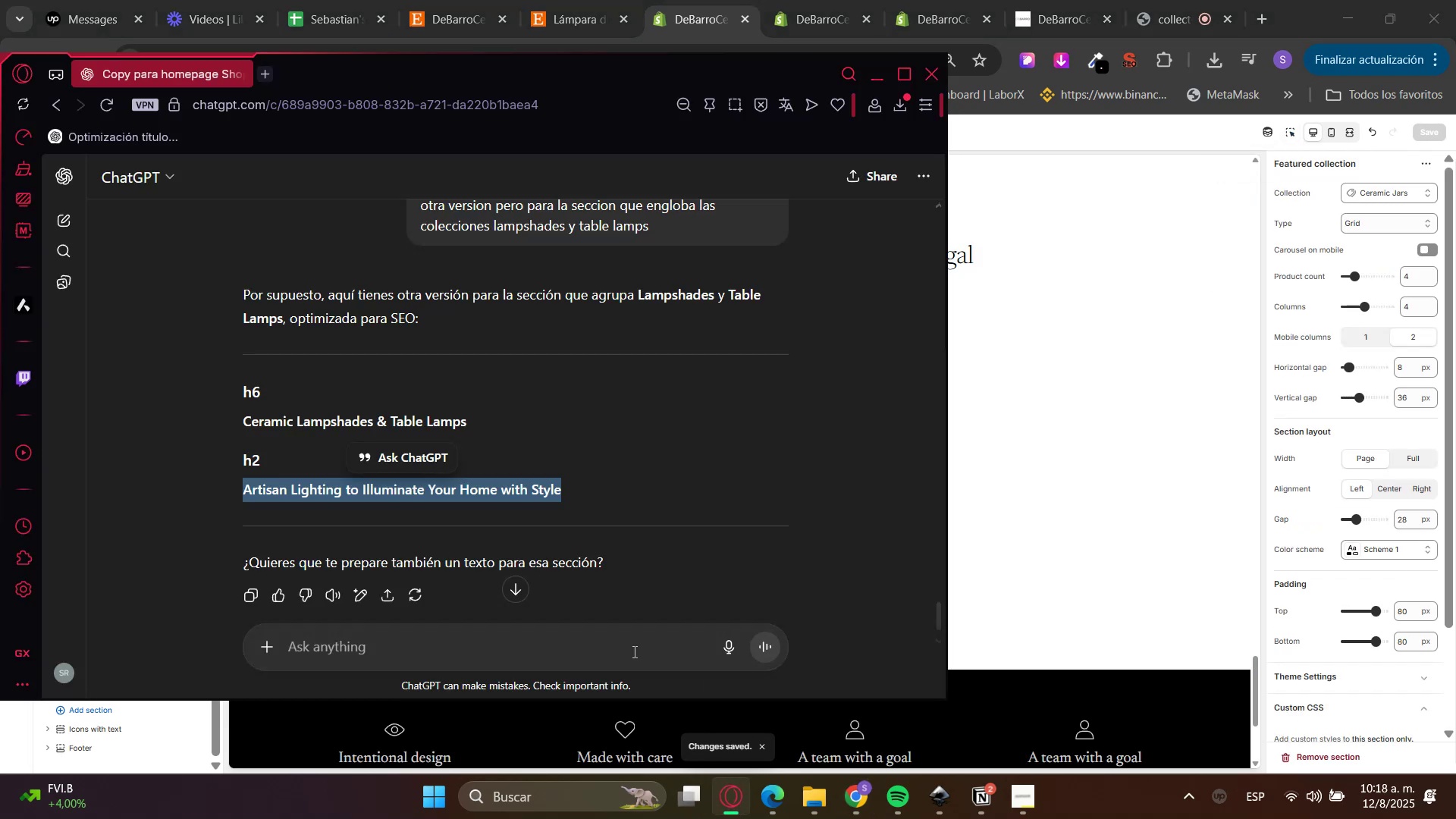 
left_click([632, 651])
 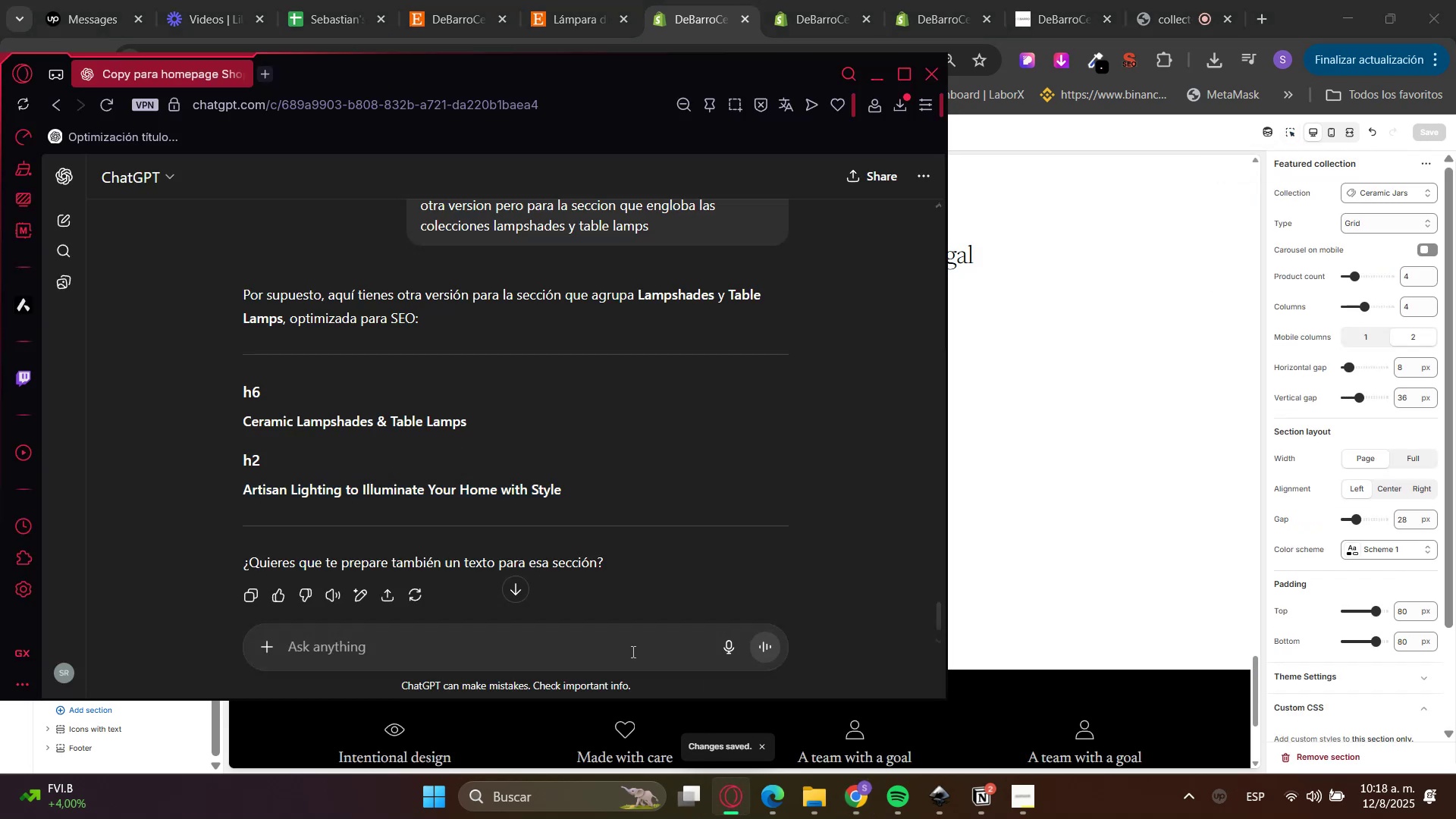 
type(misma estructura de copy para una seccion que tiene las ceramic jarsd)
 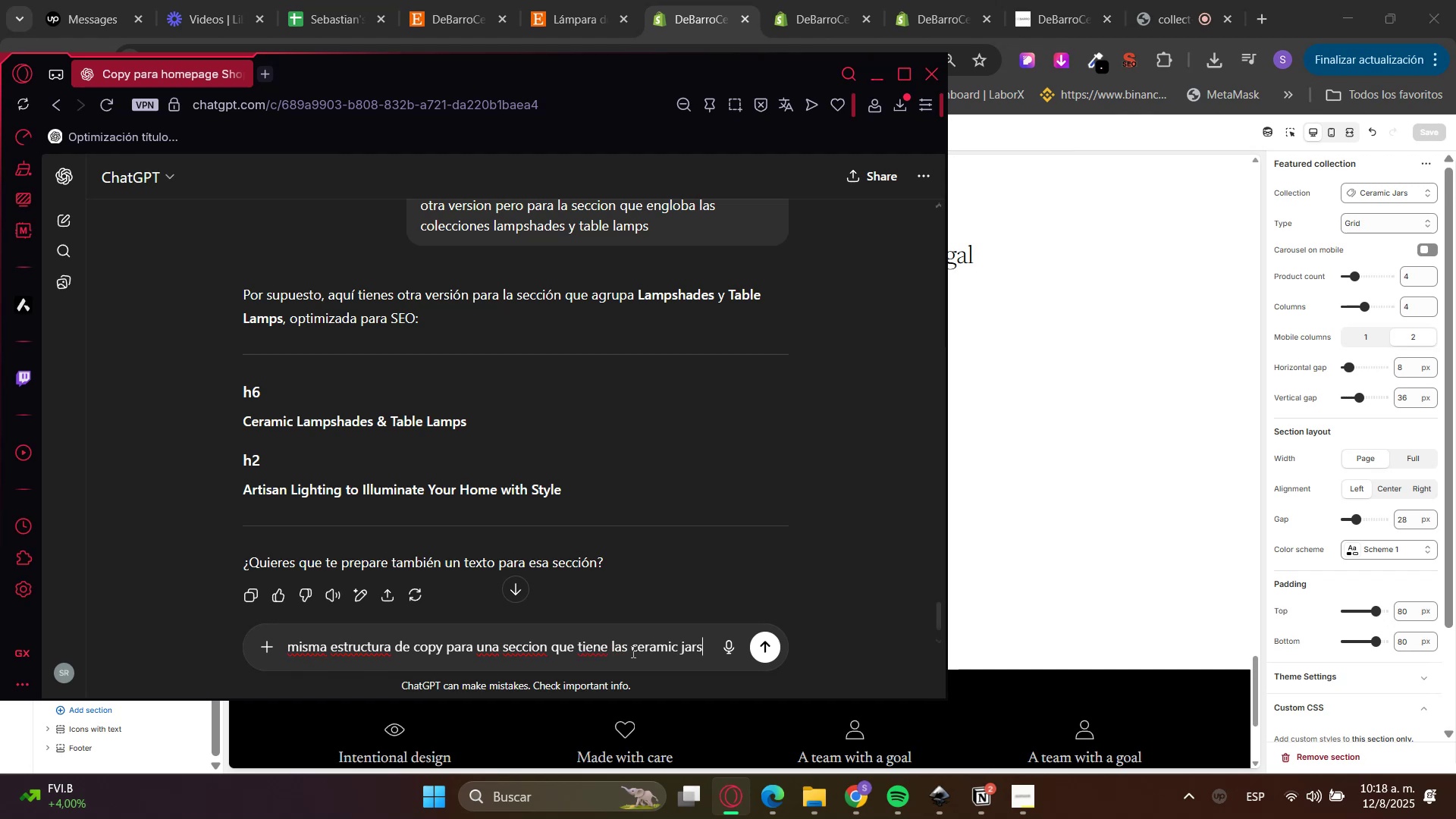 
key(Enter)
 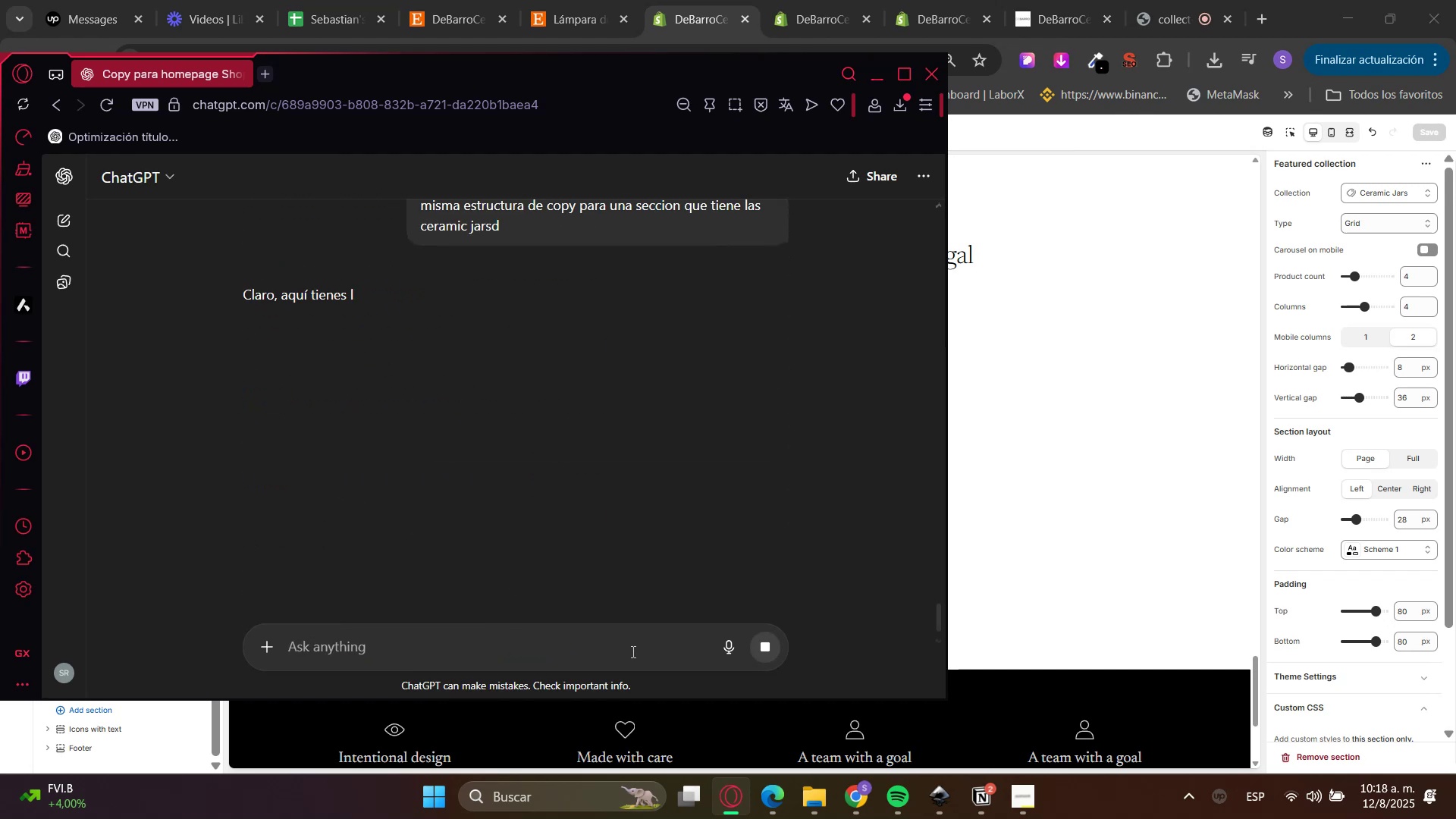 
mouse_move([458, 496])
 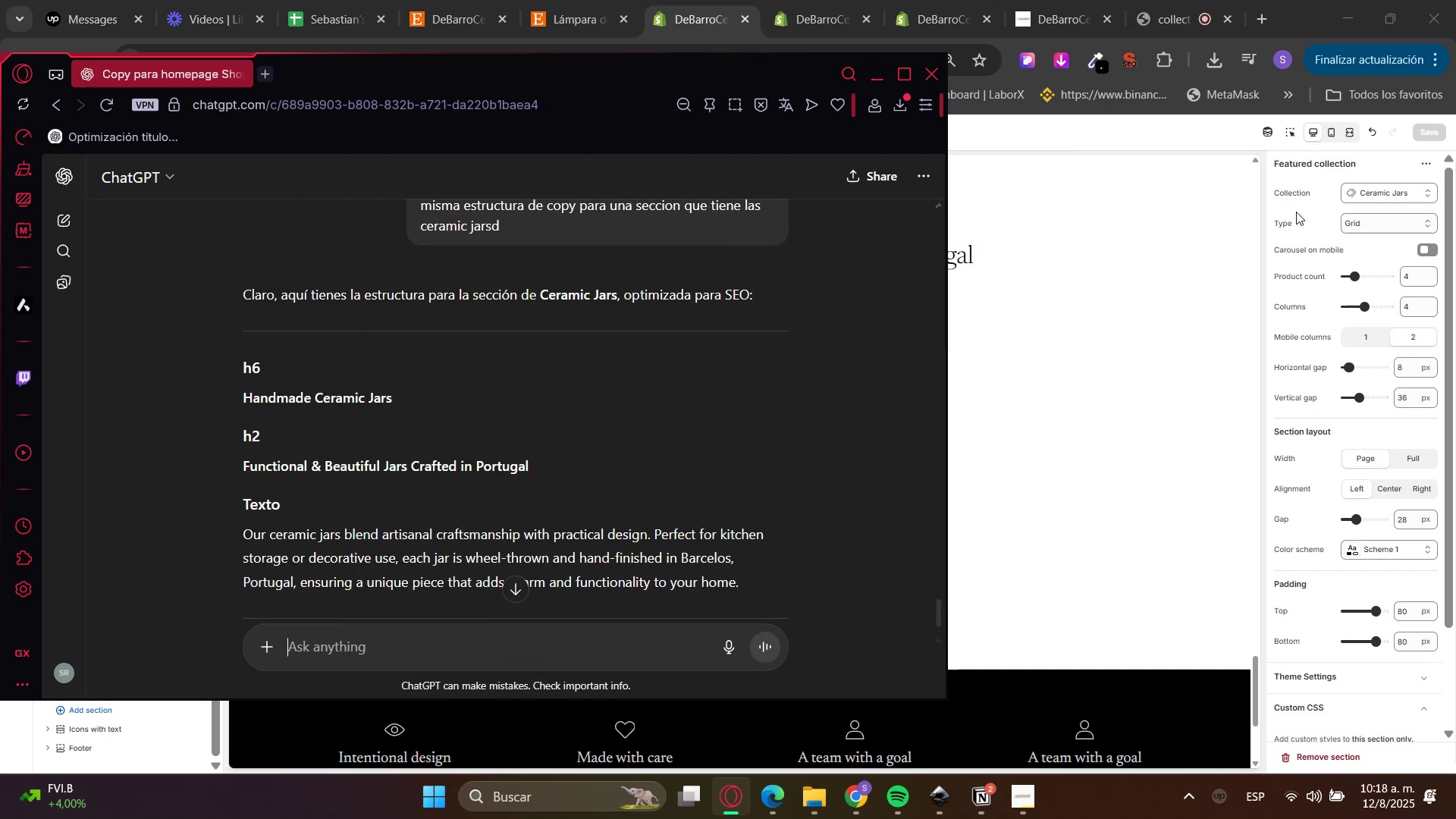 
left_click([1219, 309])
 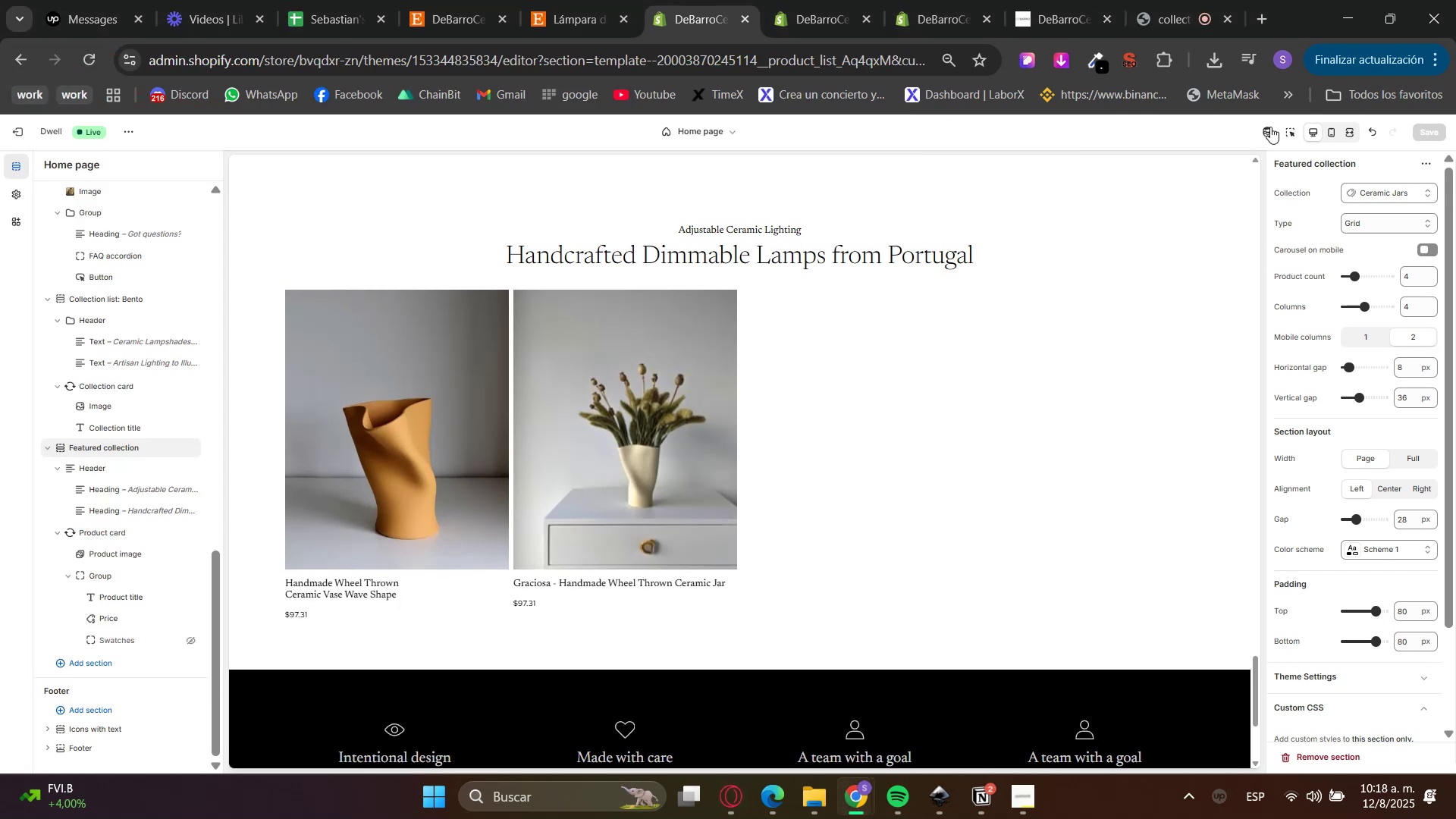 
double_click([1170, 412])
 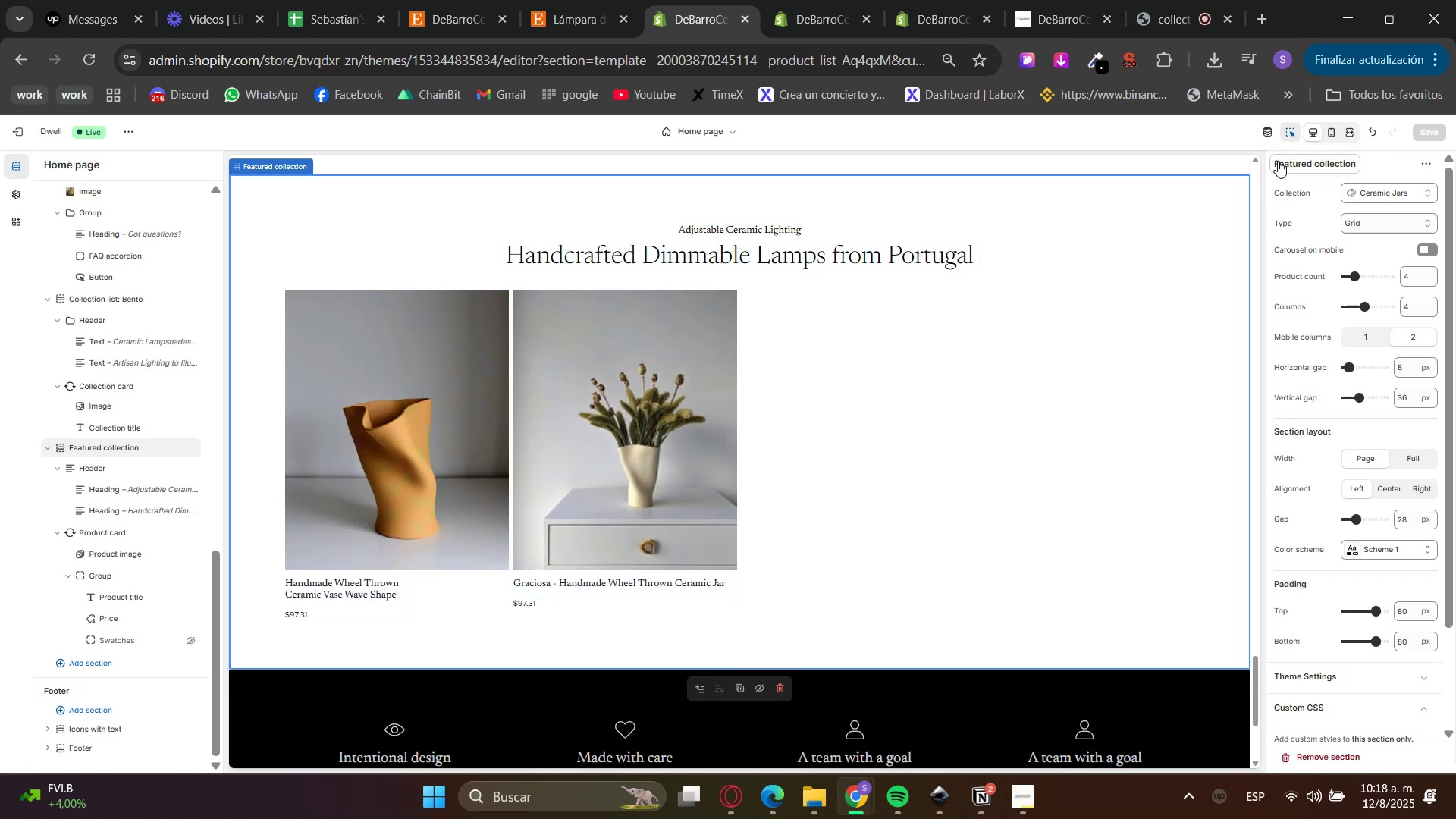 
left_click([1286, 138])
 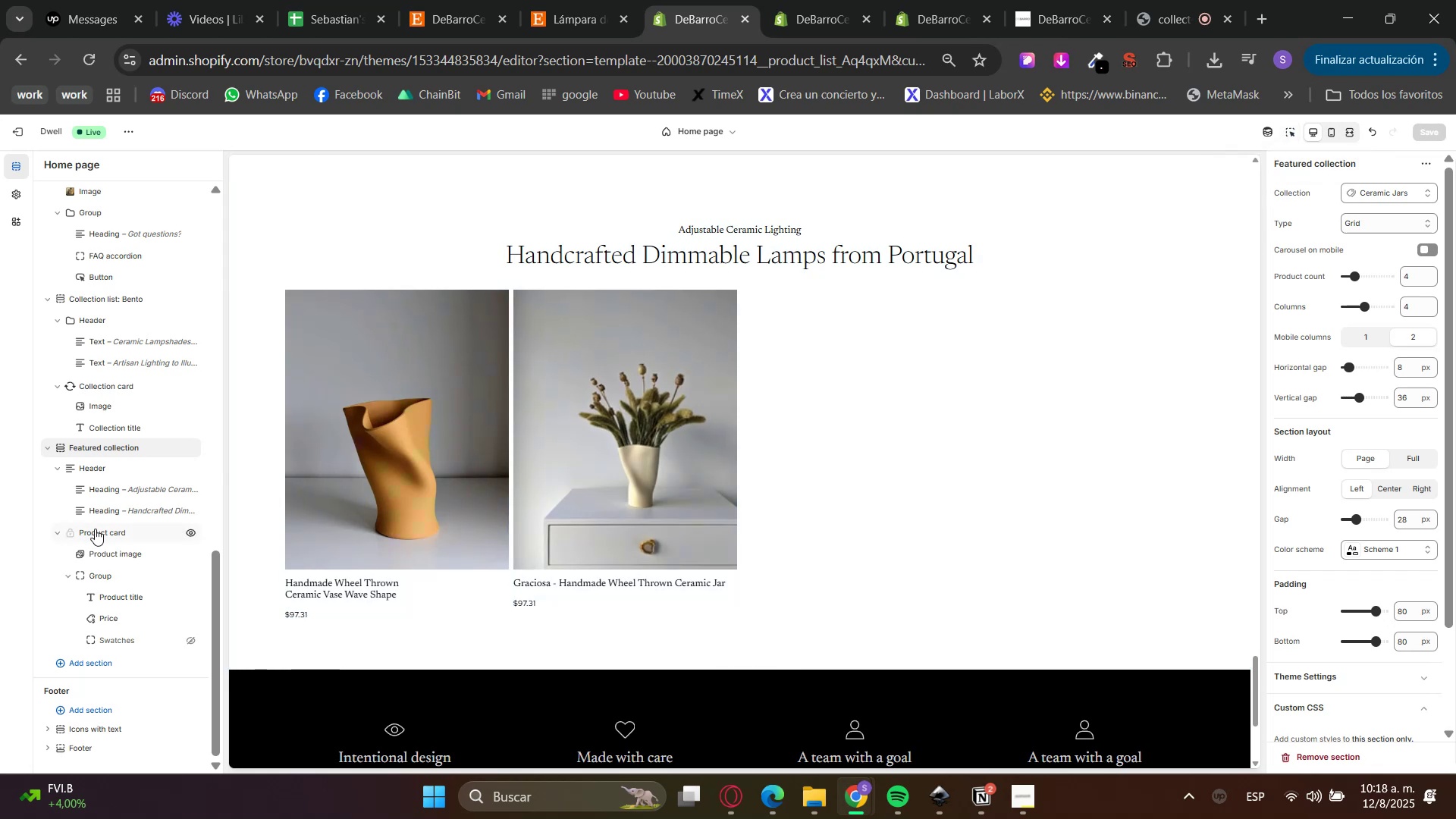 
left_click([108, 536])
 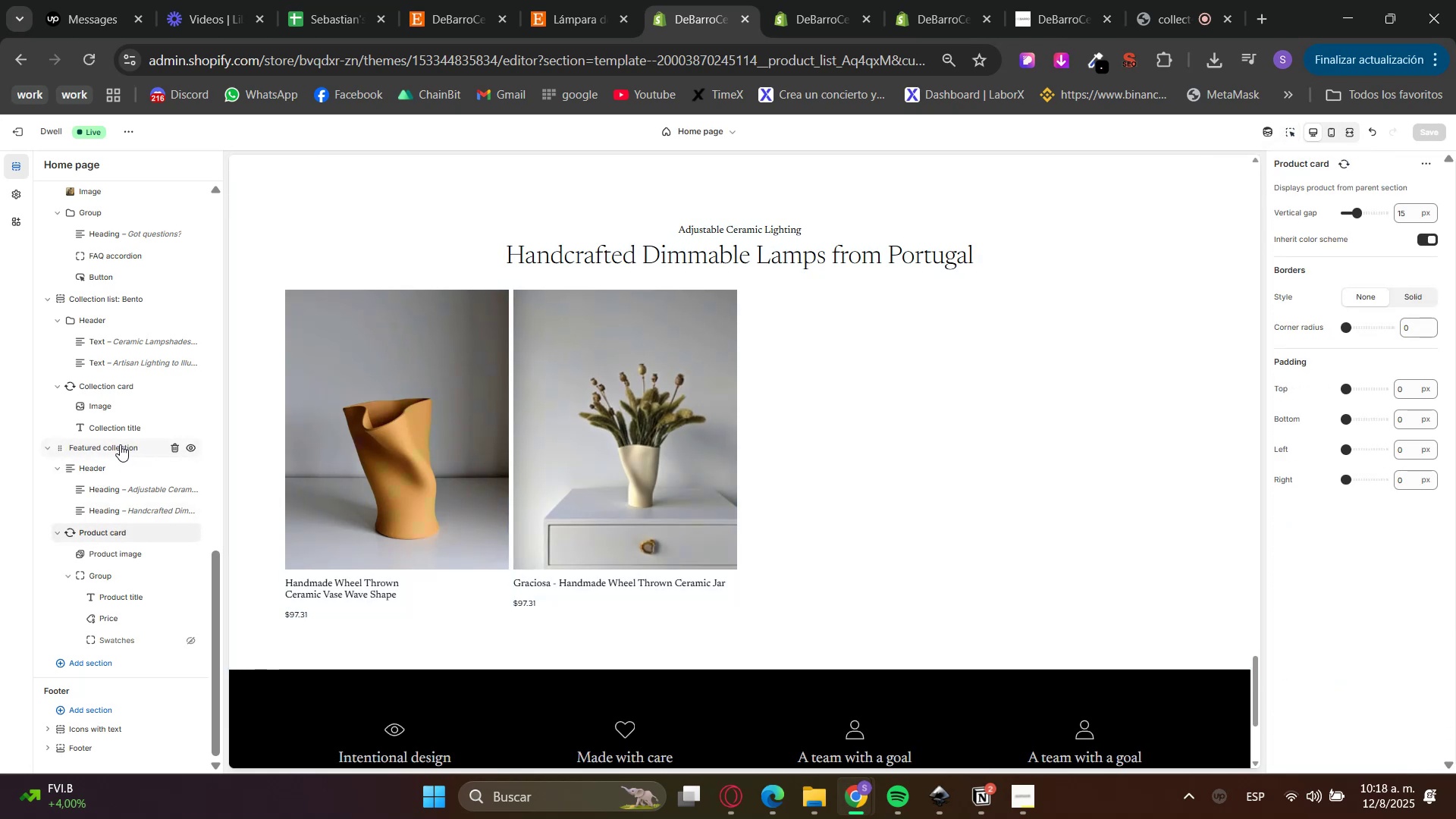 
left_click([71, 659])
 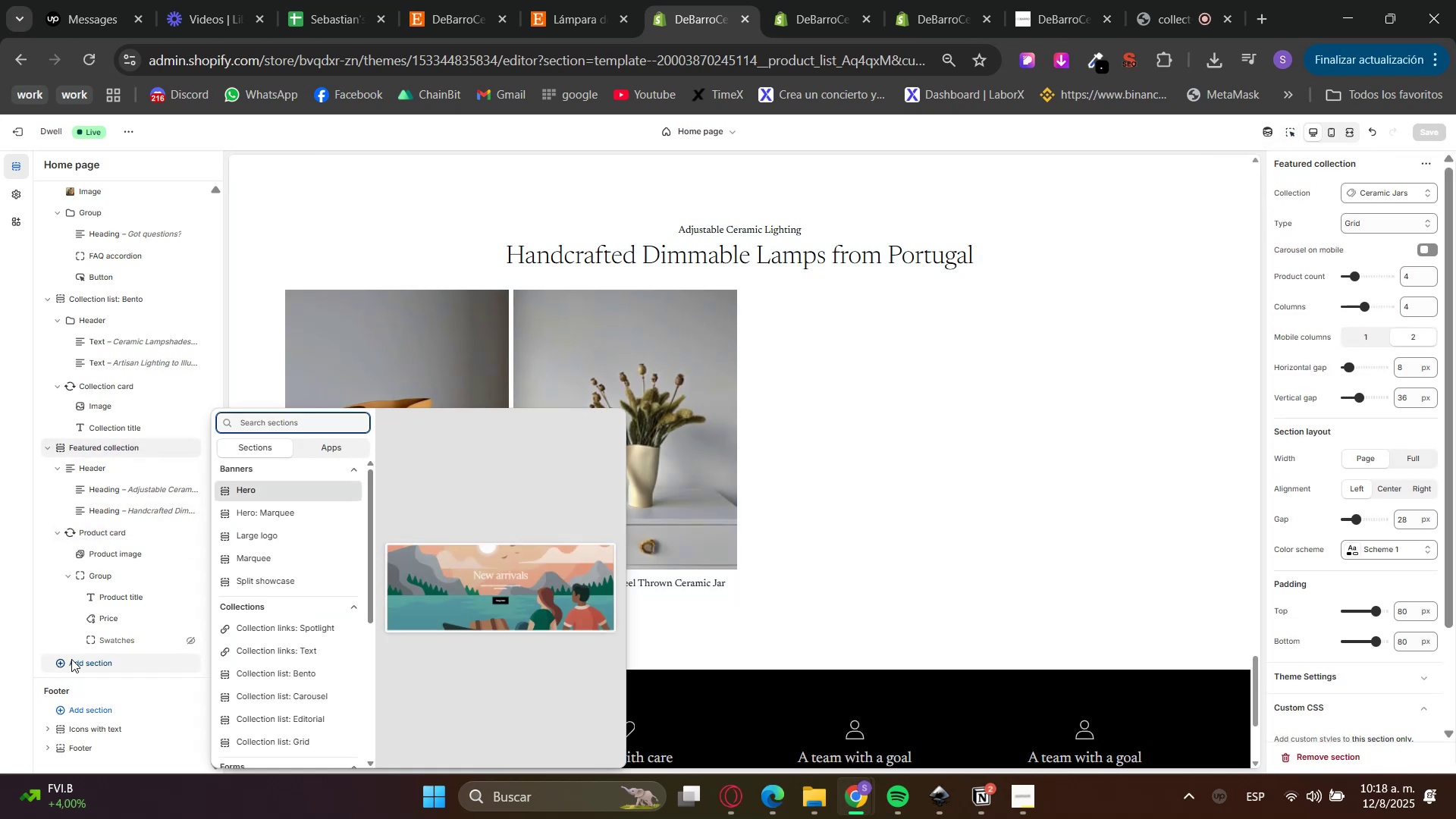 
type(produ)
 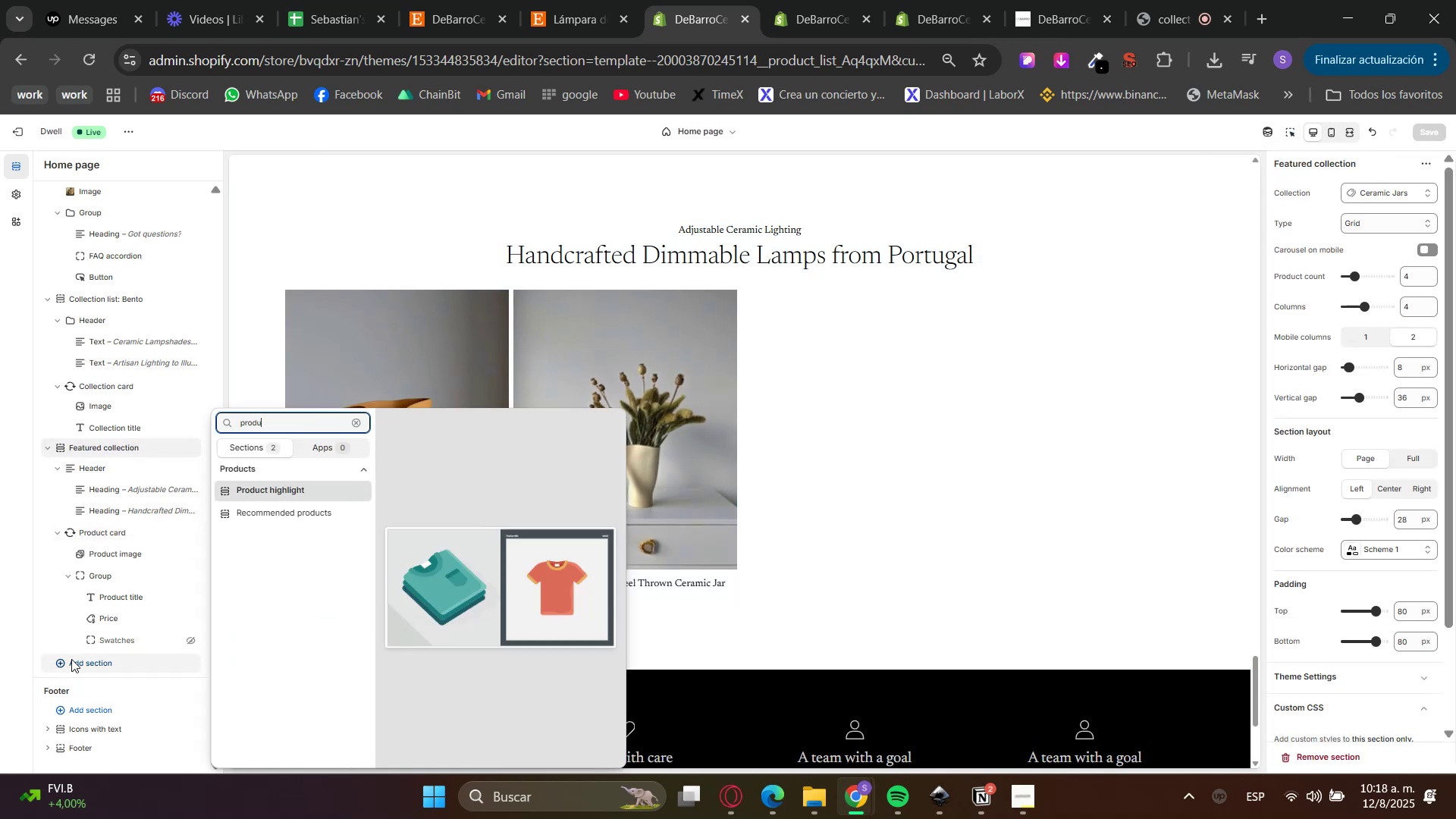 
key(Enter)
 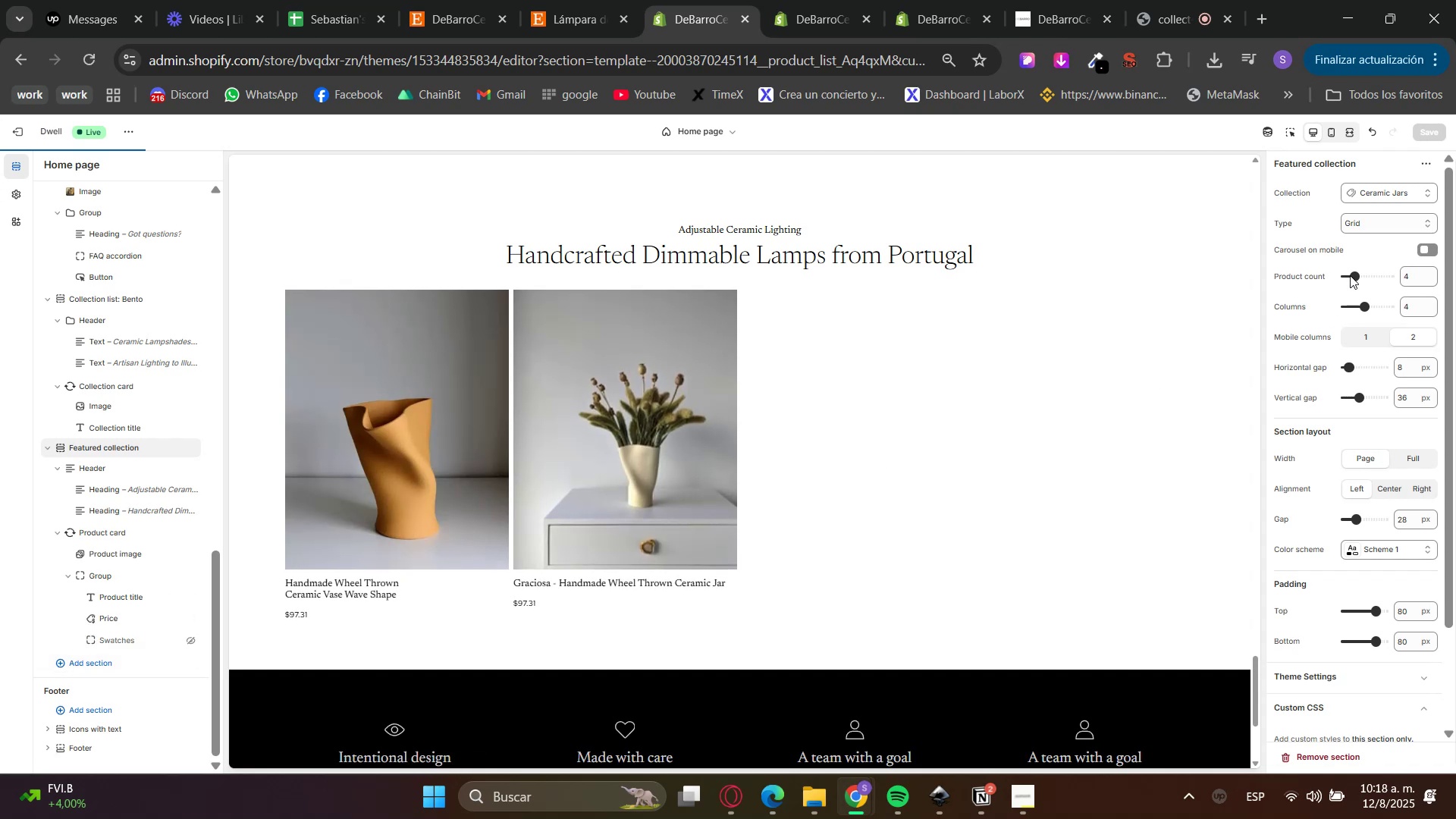 
left_click([1384, 196])
 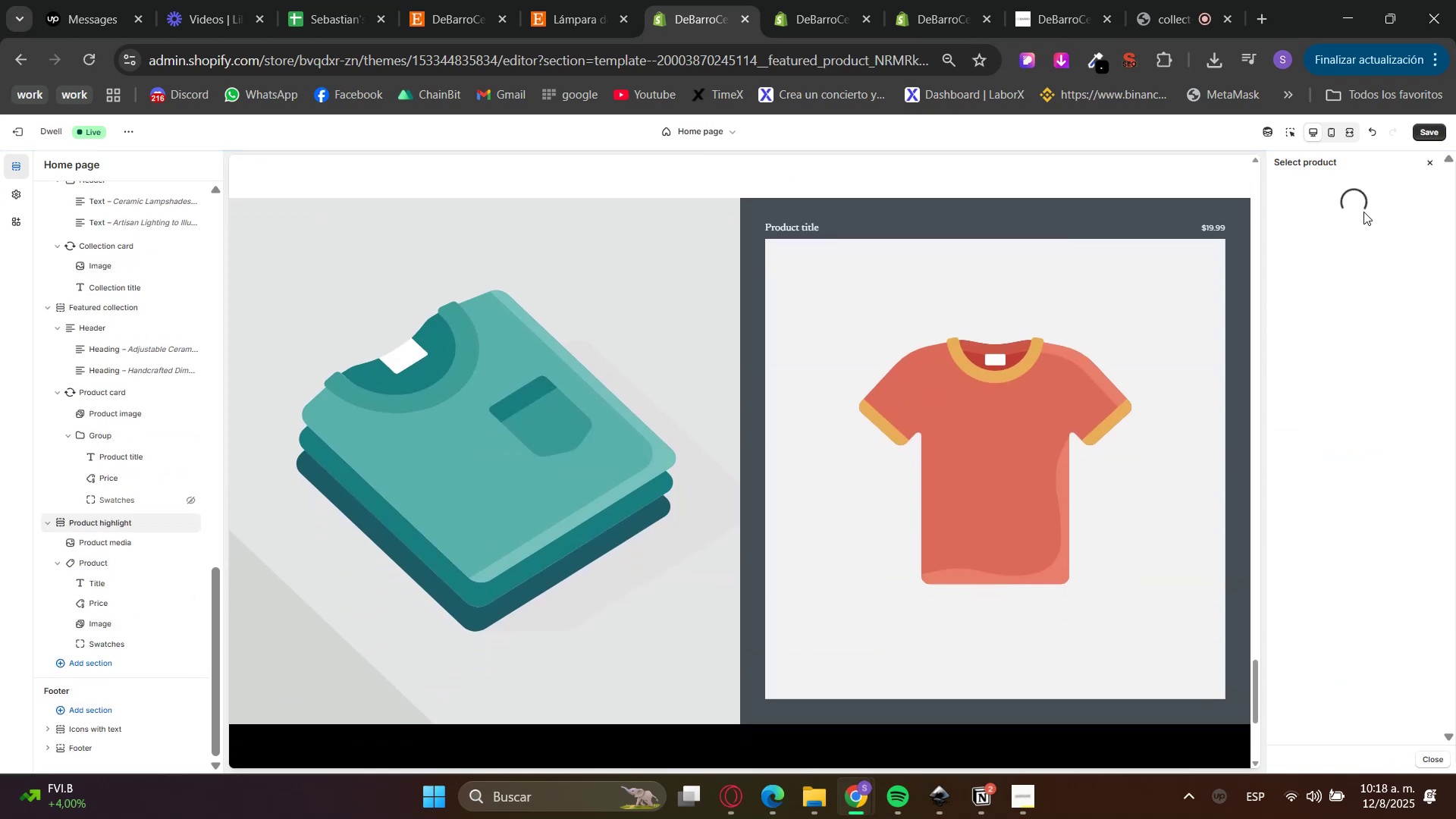 
scroll: coordinate [971, 610], scroll_direction: up, amount: 4.0
 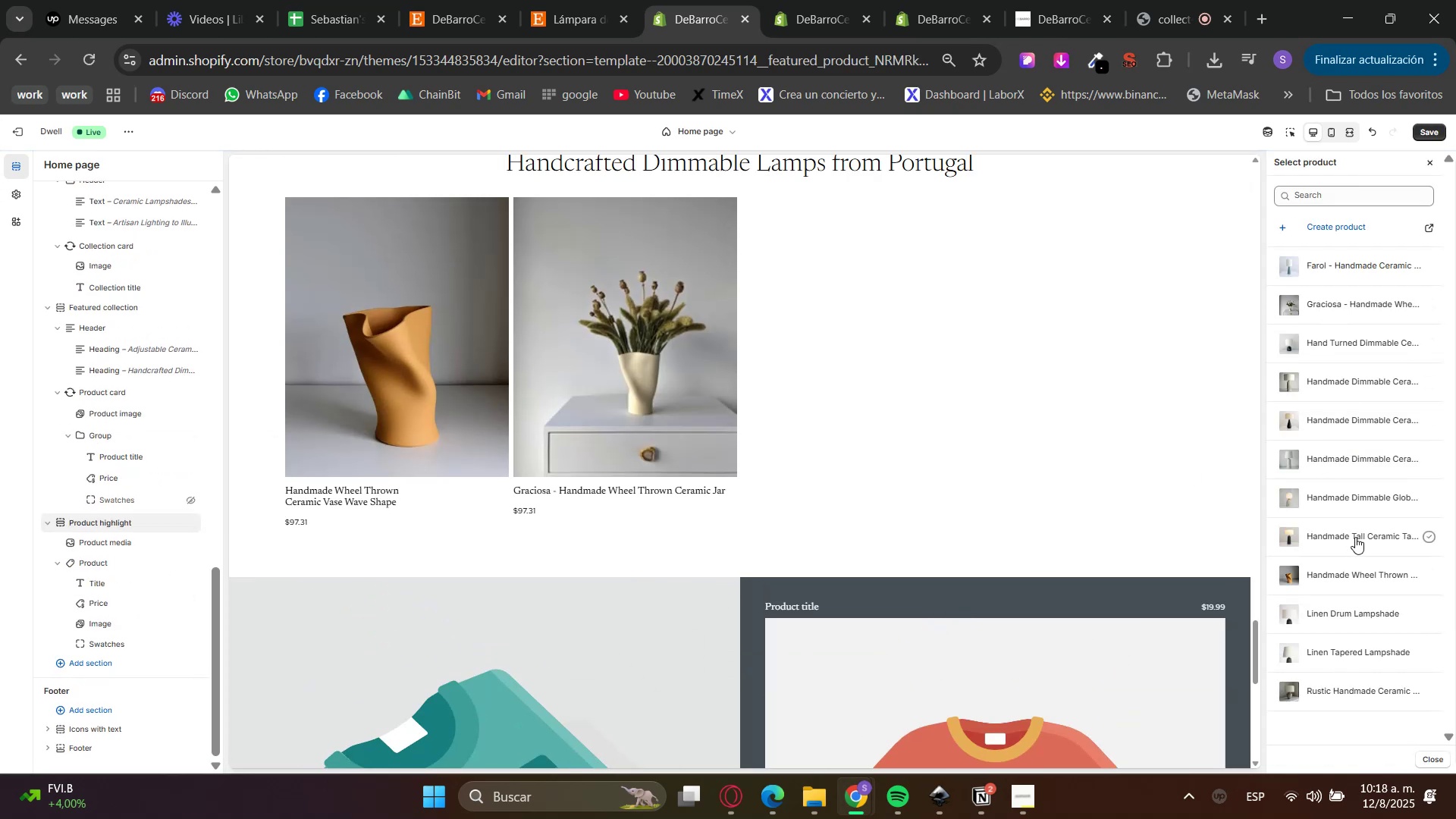 
left_click([1357, 297])
 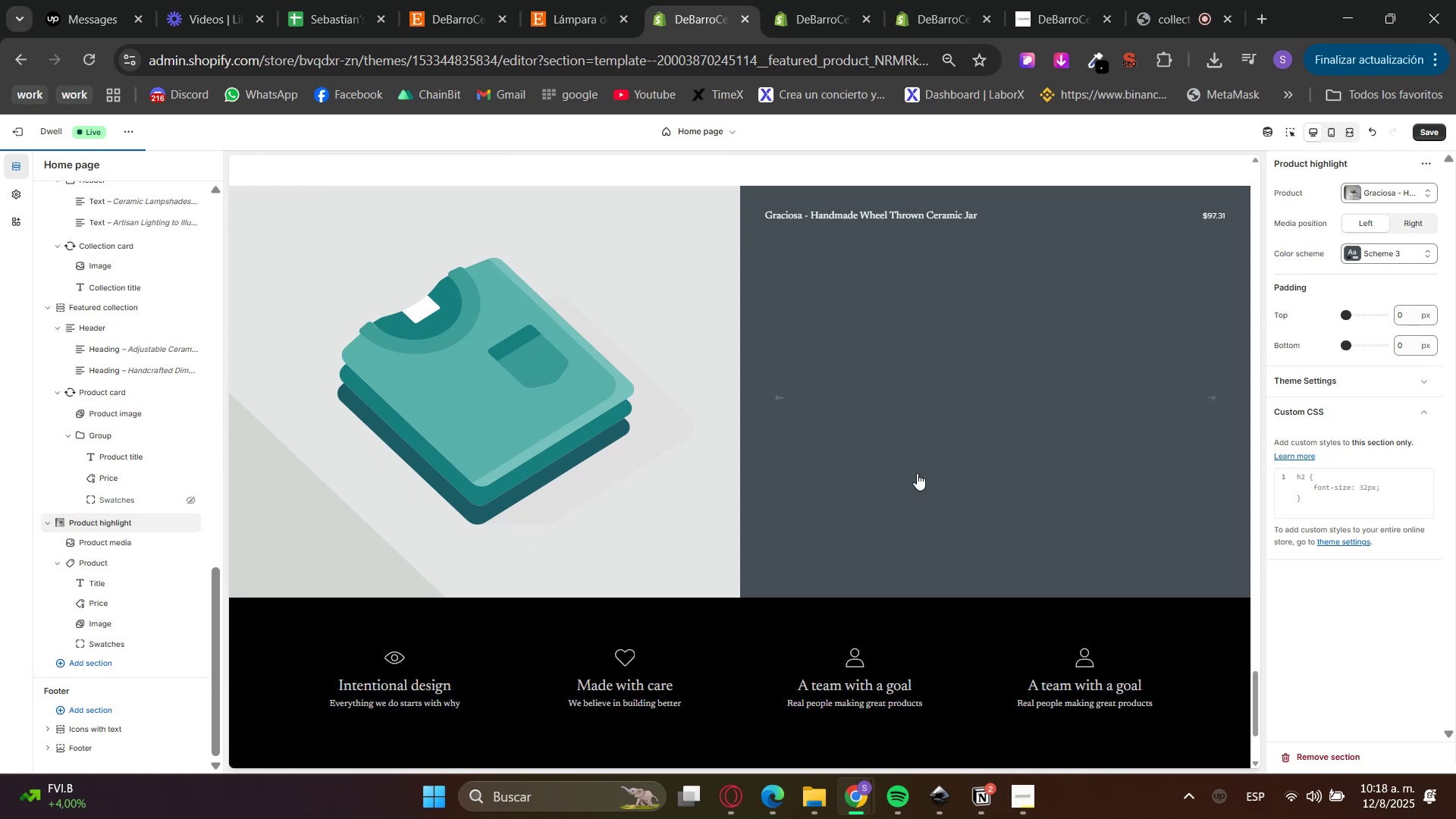 
scroll: coordinate [1046, 275], scroll_direction: up, amount: 3.0
 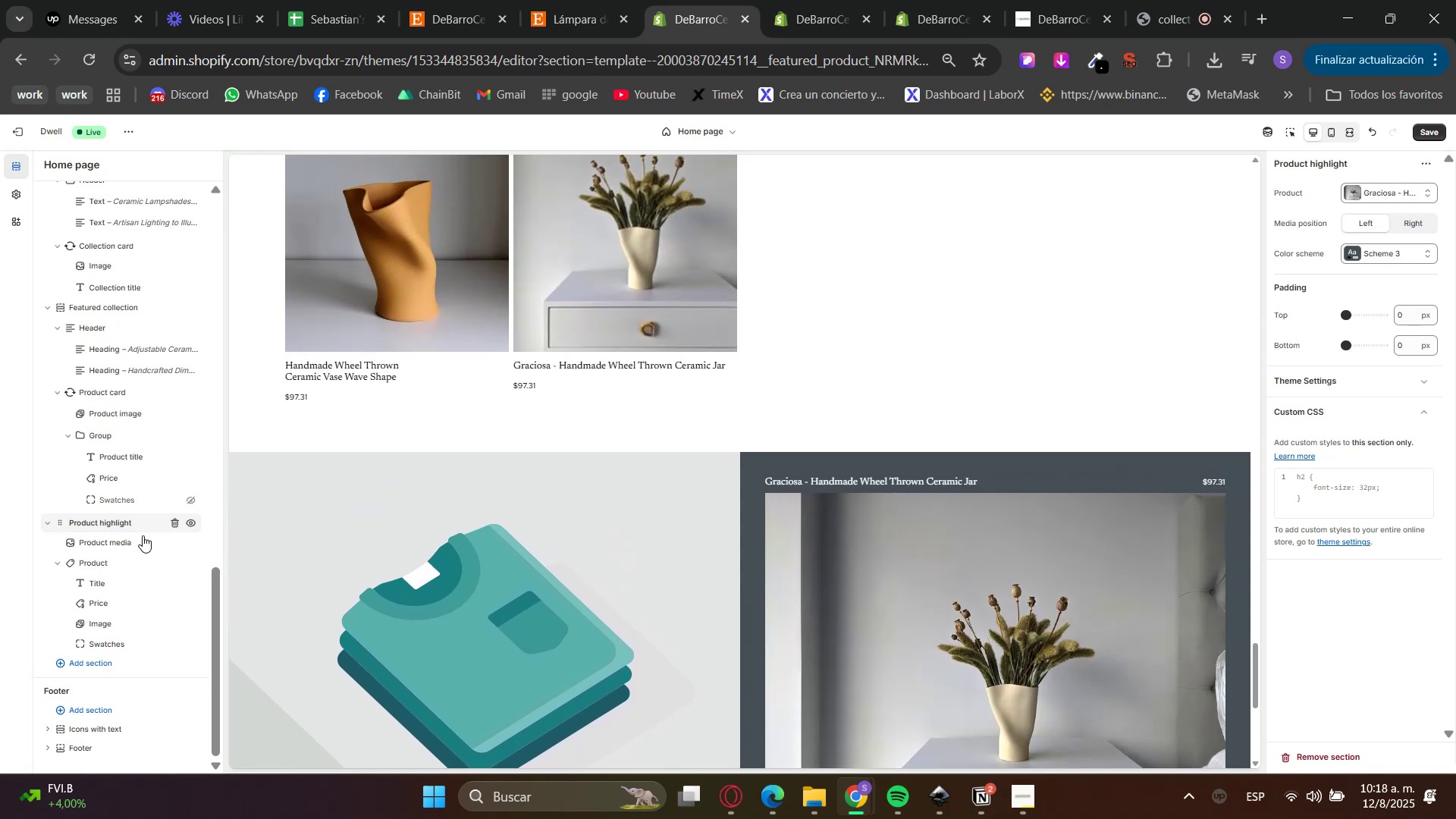 
left_click([105, 586])
 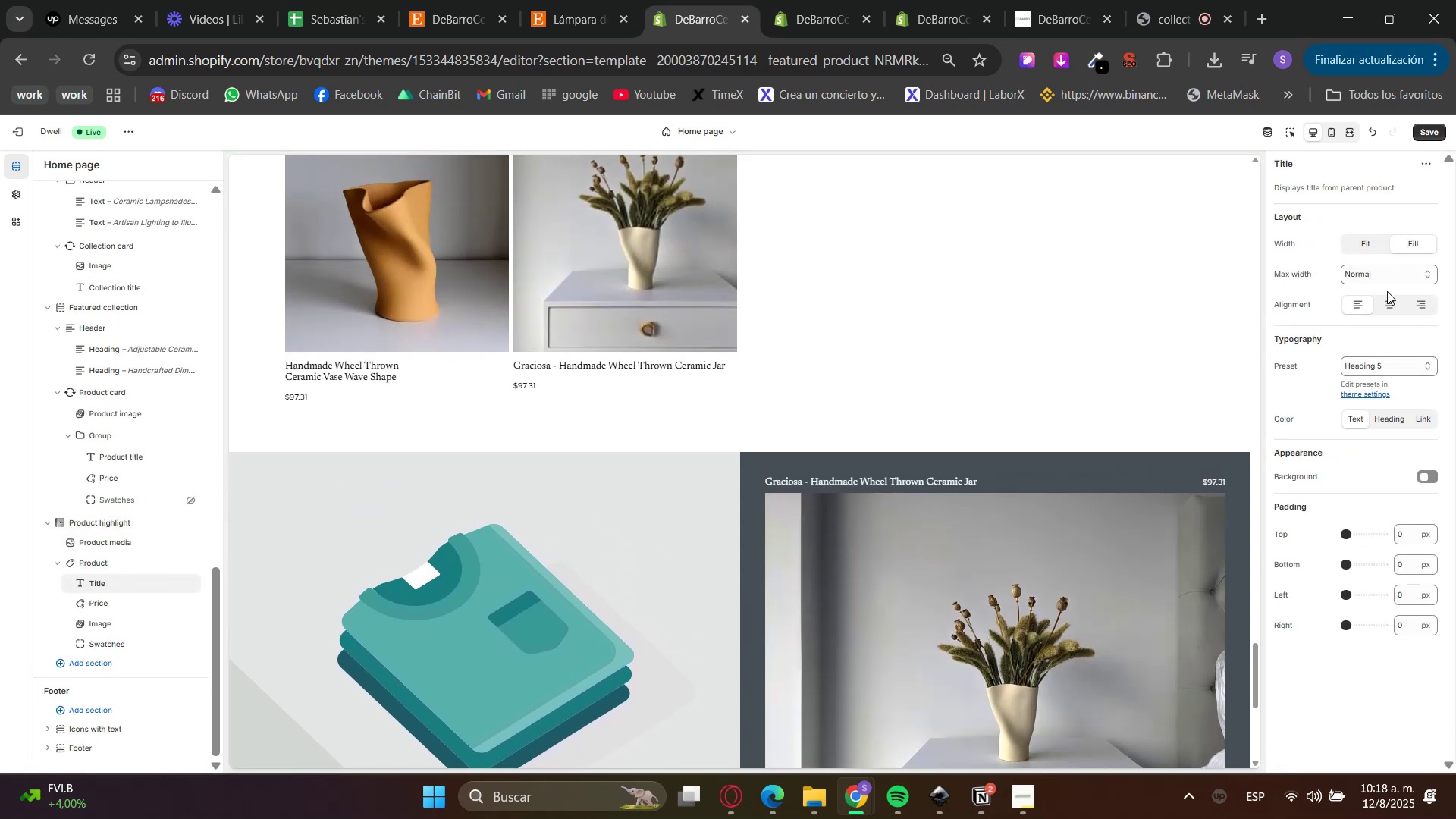 
left_click([103, 519])
 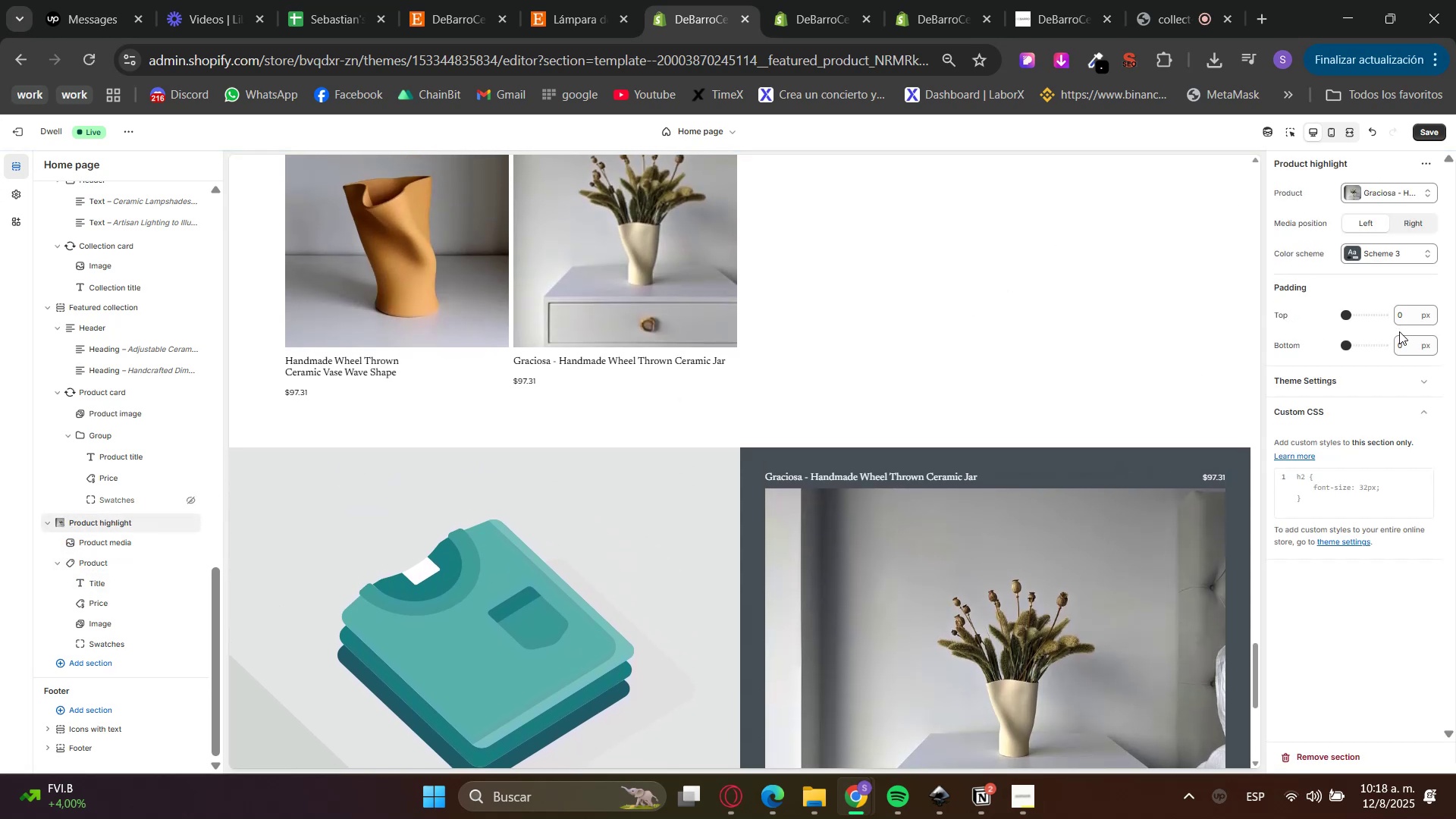 
left_click([1373, 257])
 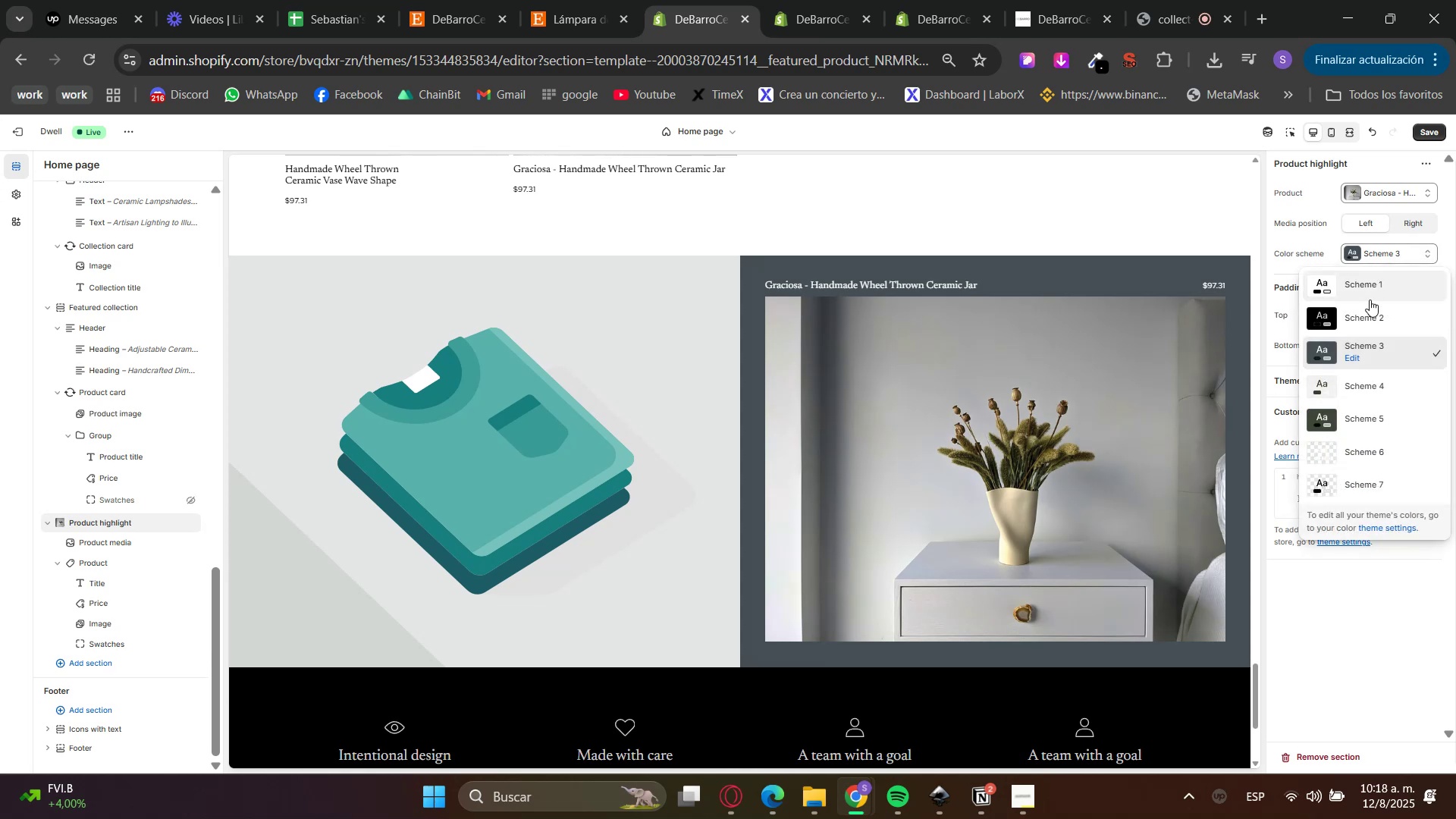 
left_click([1369, 313])
 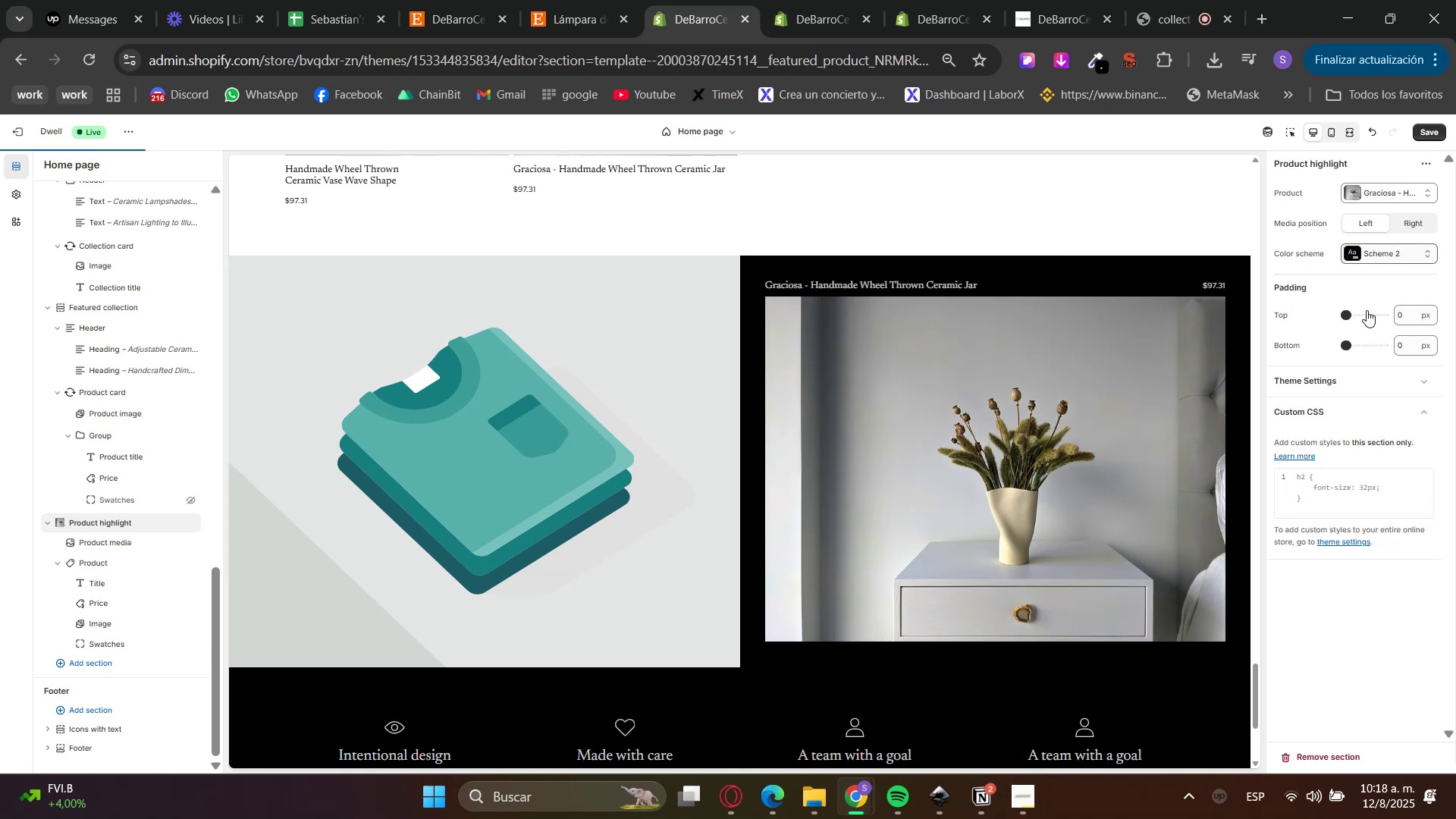 
scroll: coordinate [1257, 271], scroll_direction: up, amount: 2.0
 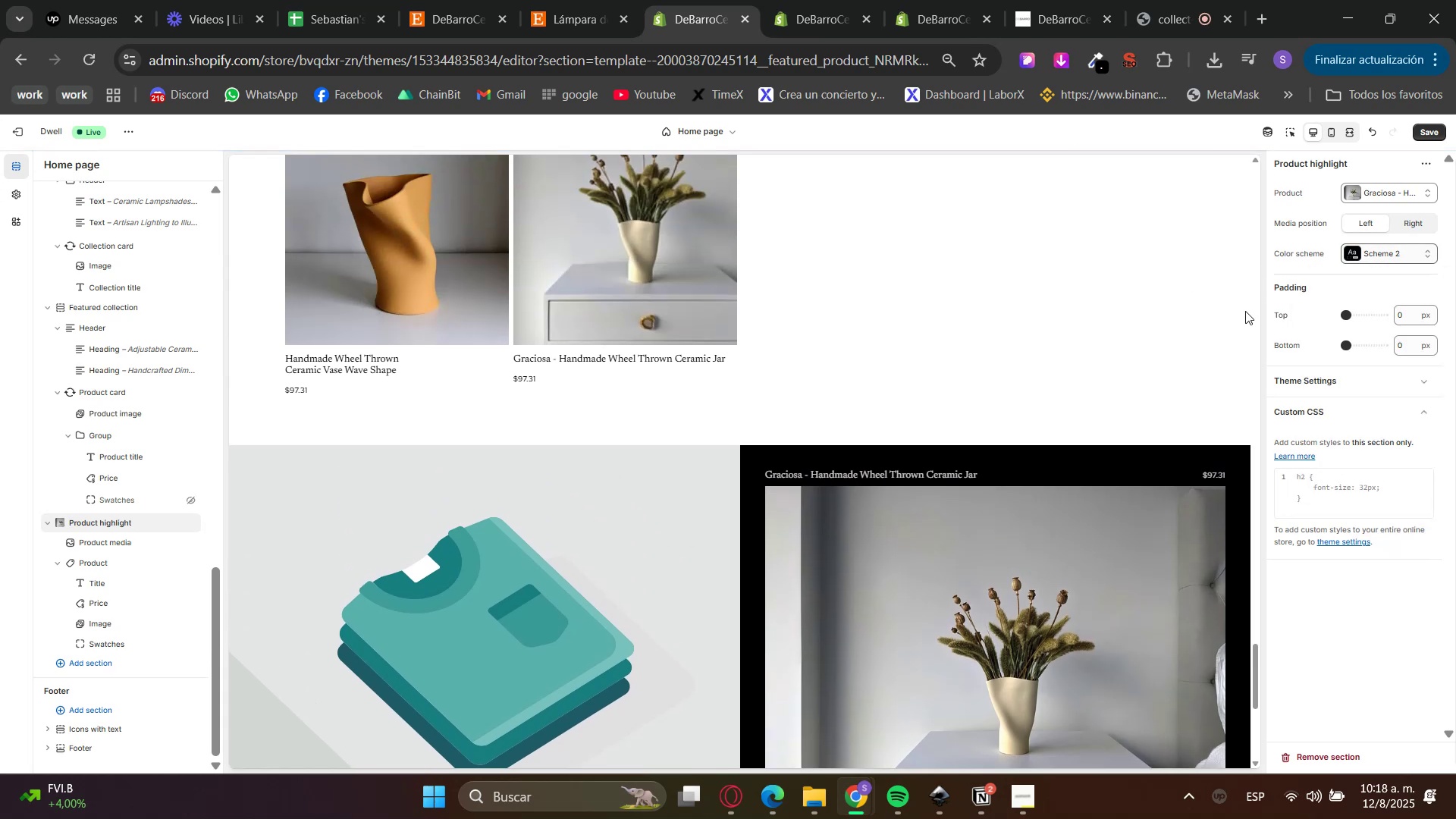 
left_click([1395, 263])
 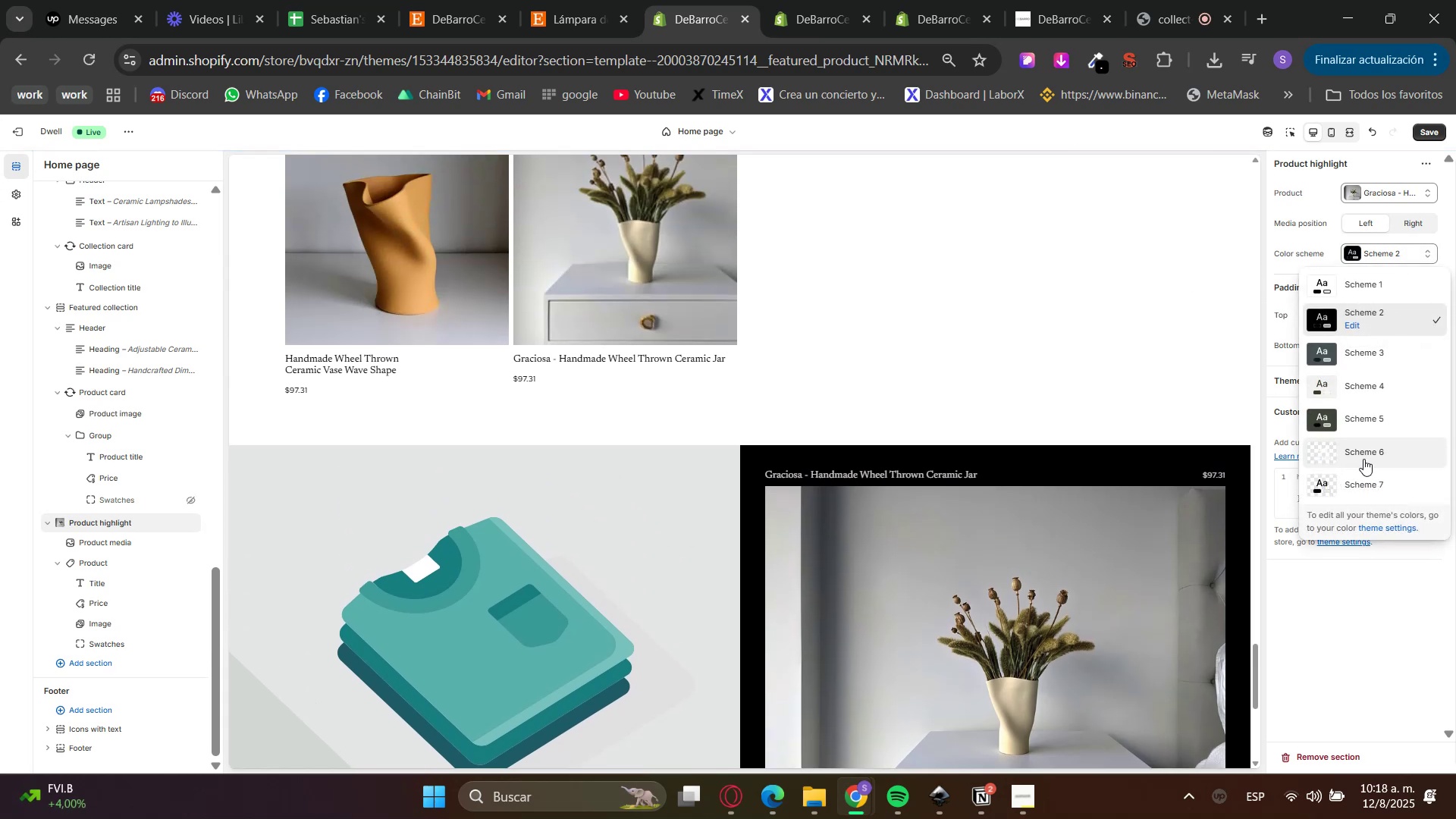 
left_click([1124, 395])
 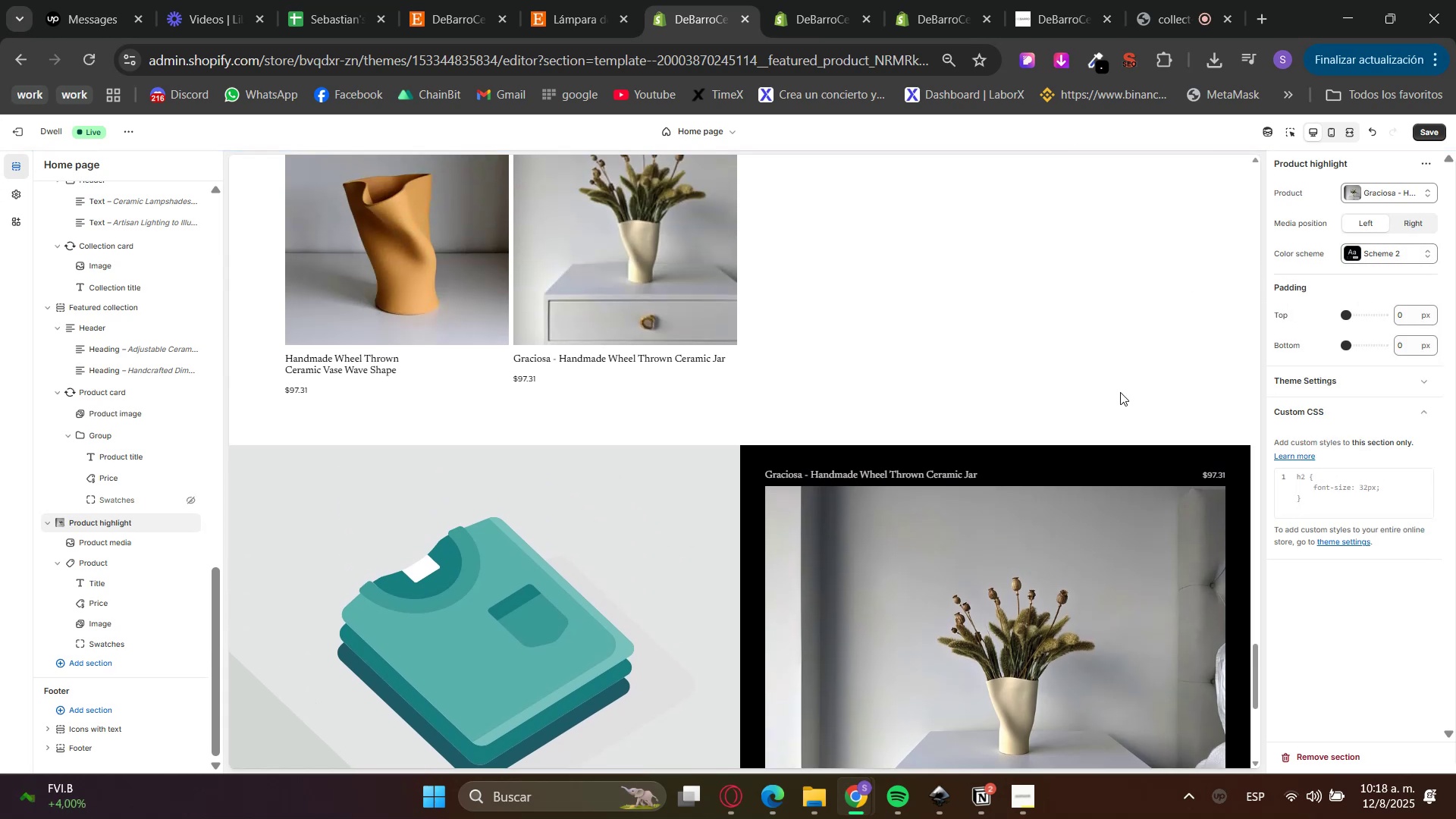 
scroll: coordinate [1074, 391], scroll_direction: up, amount: 2.0
 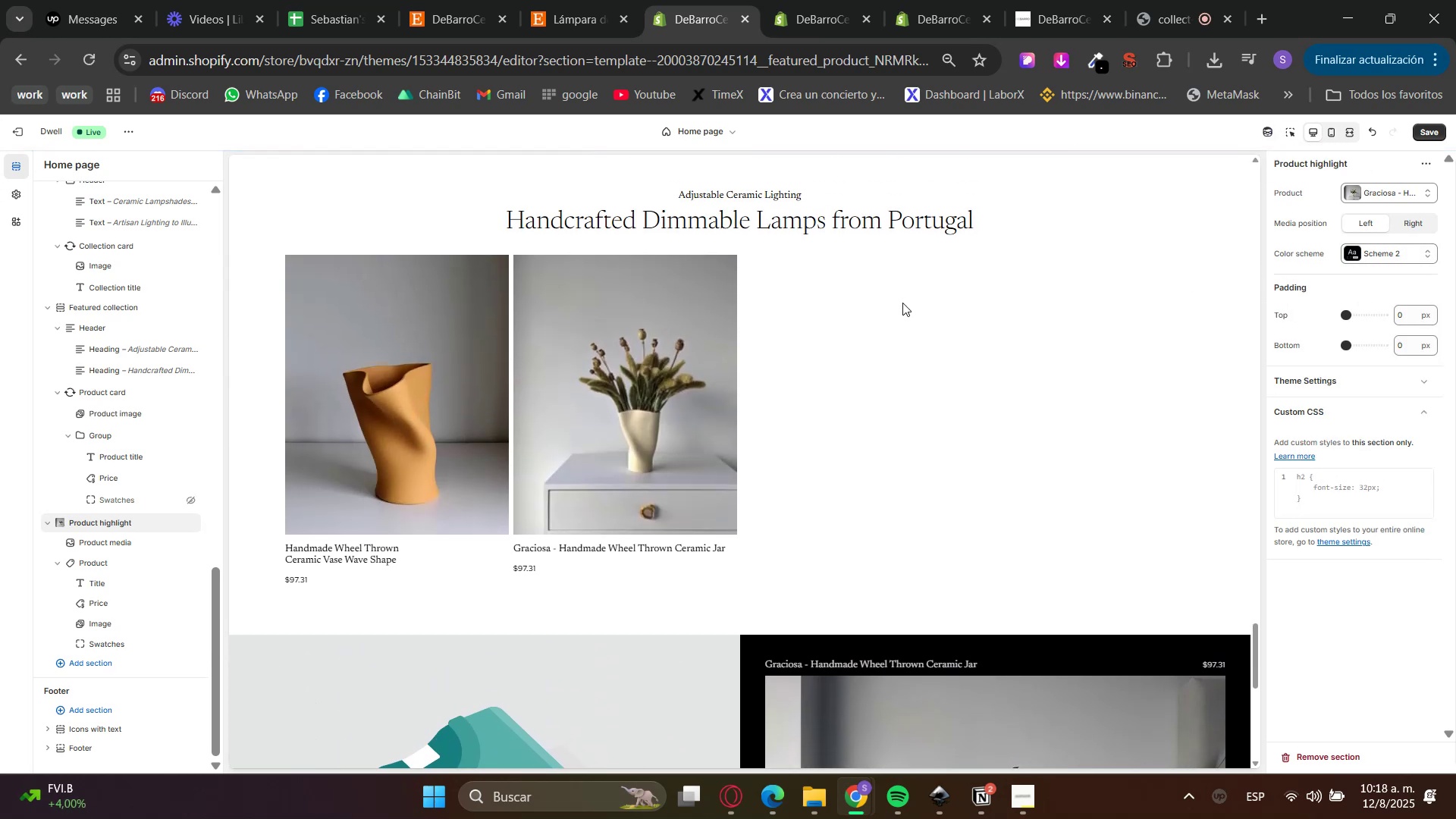 
scroll: coordinate [428, 481], scroll_direction: down, amount: 4.0
 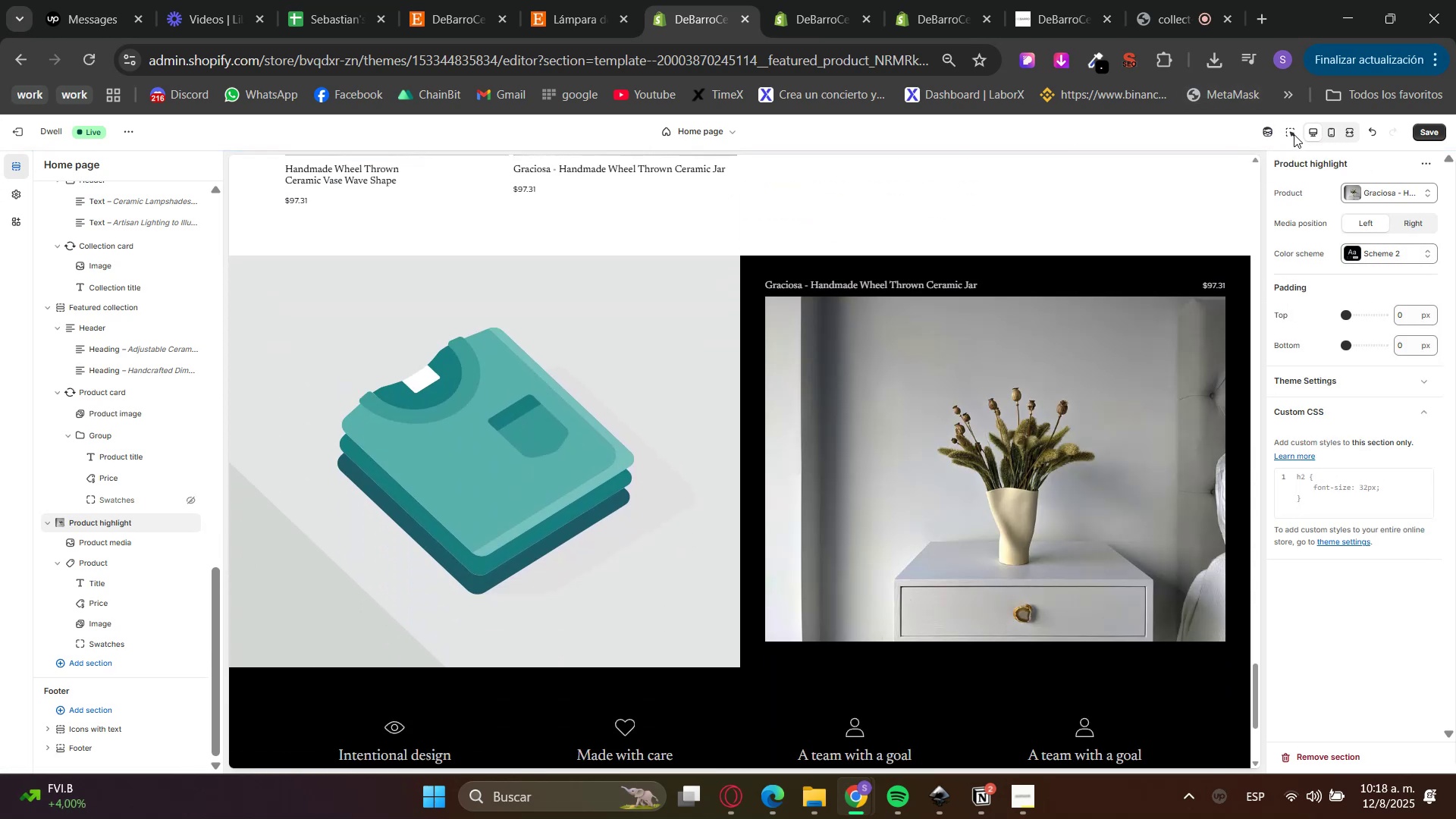 
scroll: coordinate [1032, 269], scroll_direction: up, amount: 2.0
 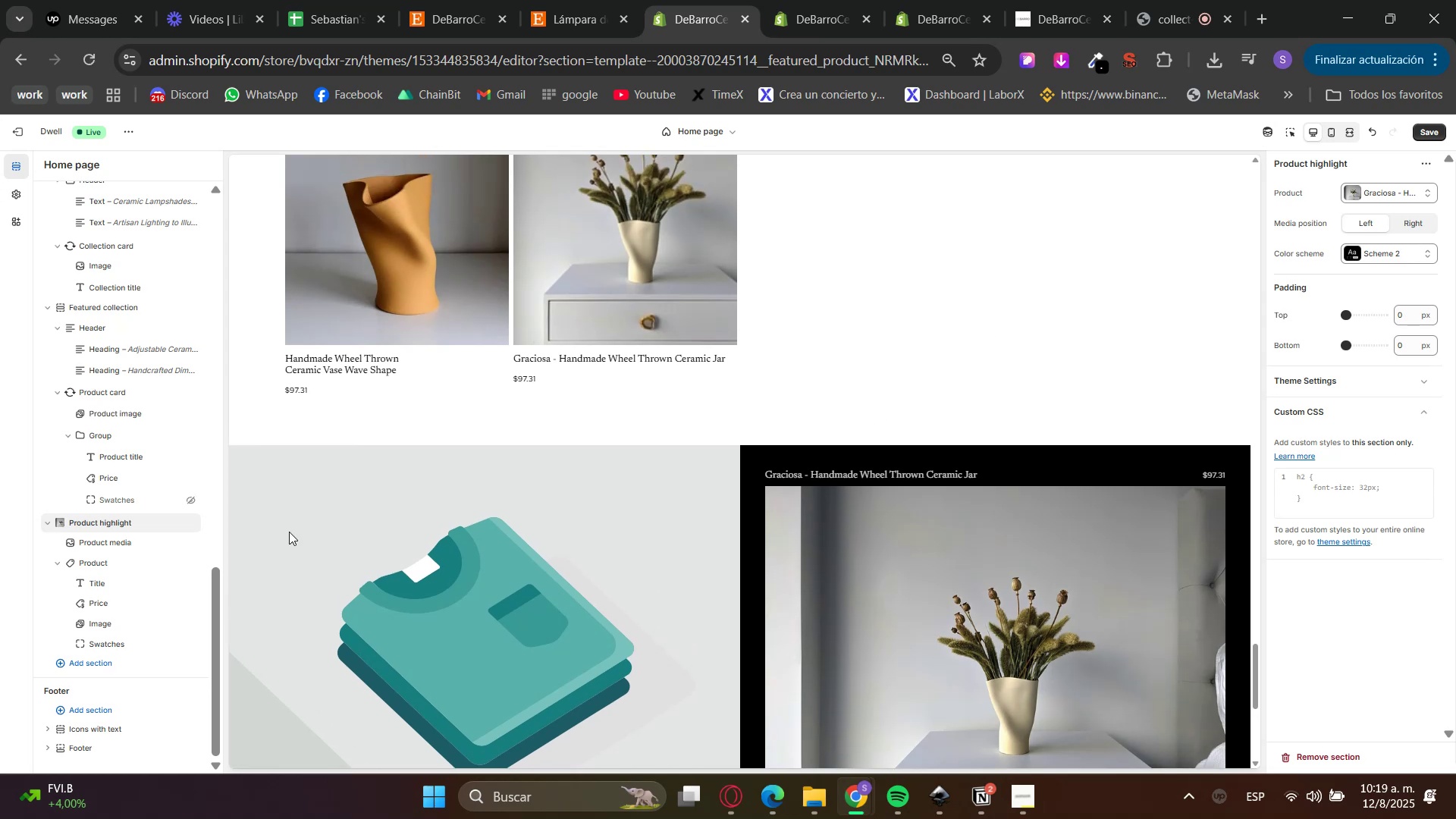 
left_click([56, 511])
 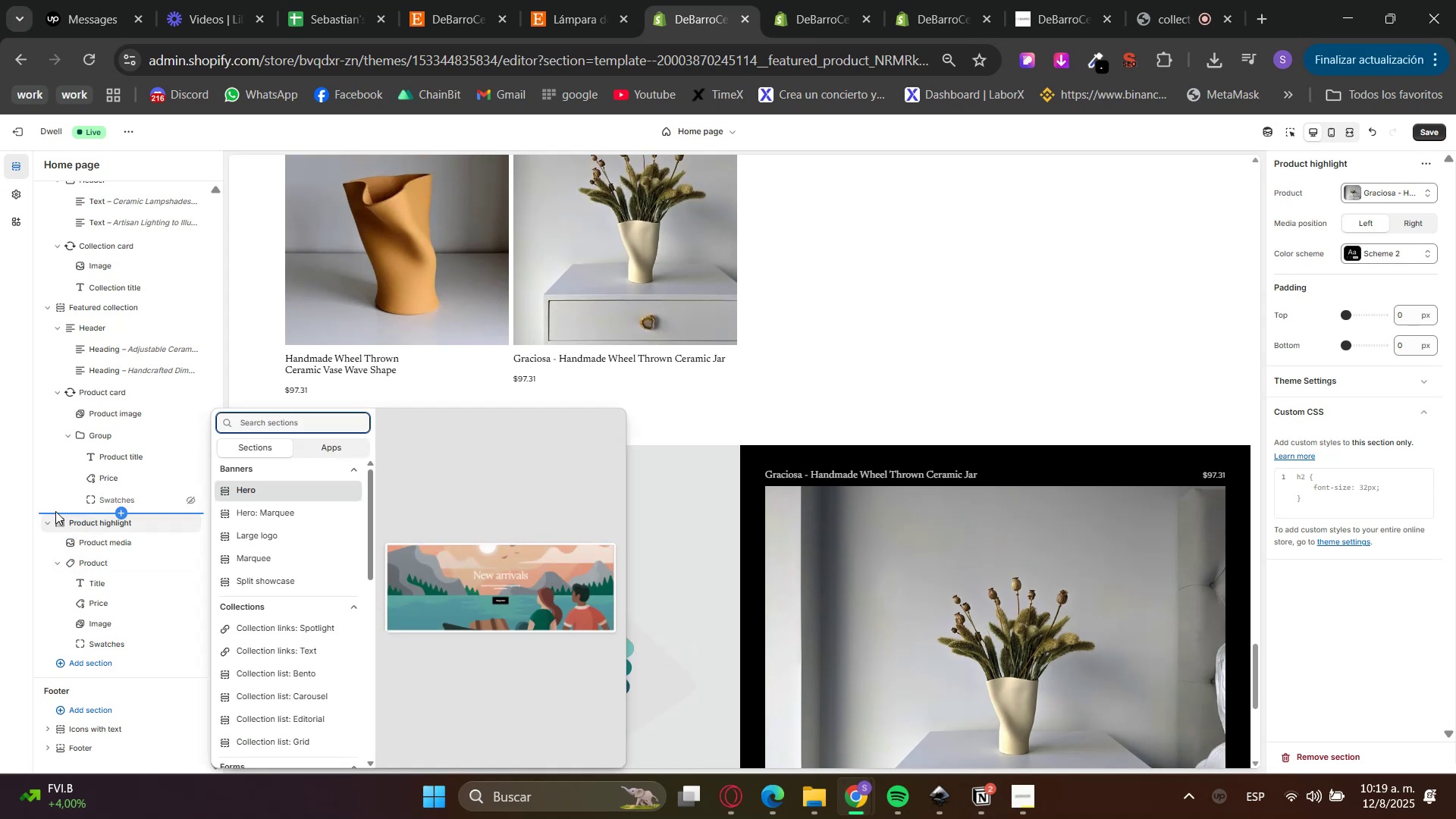 
type(pro)
 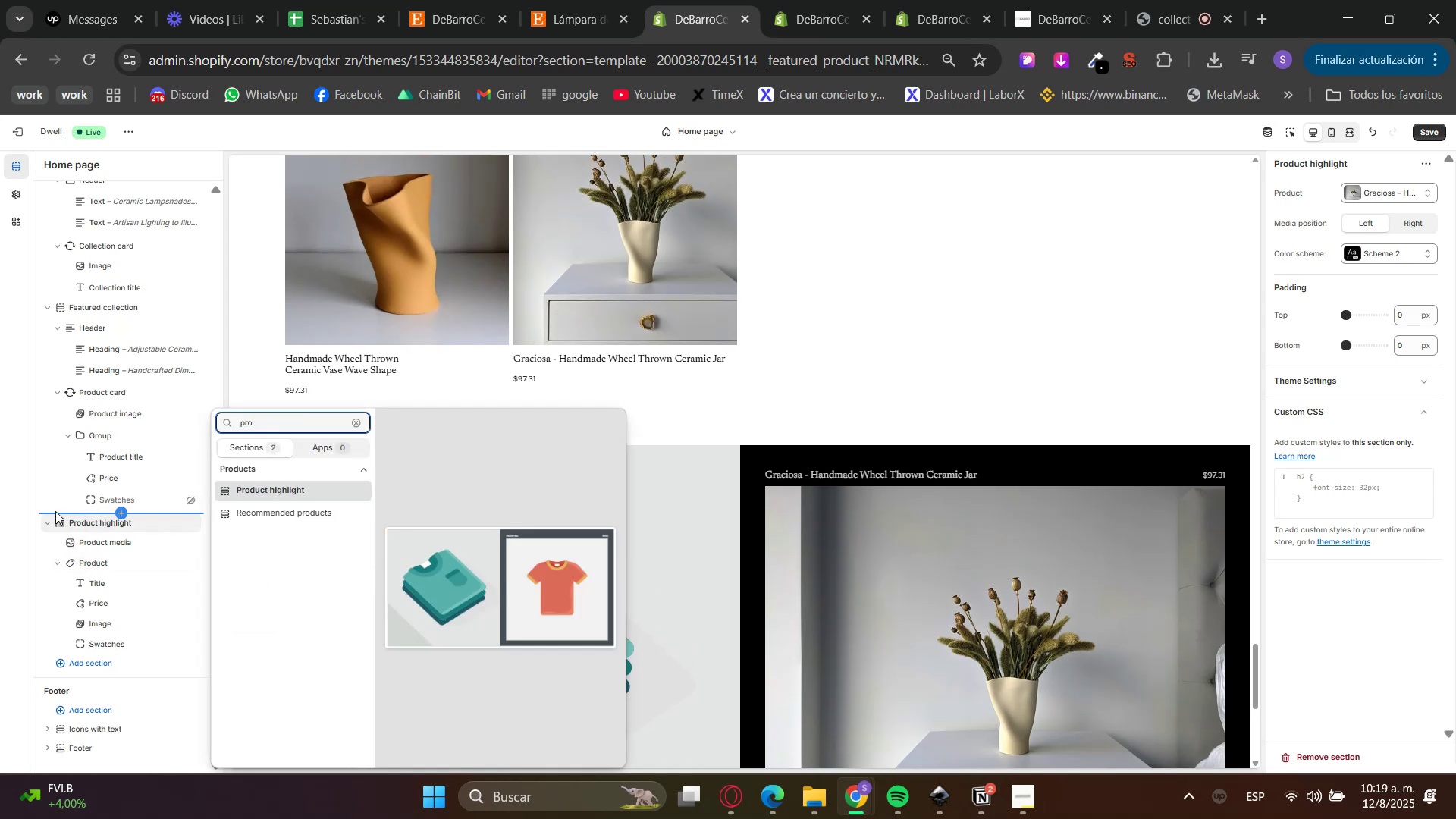 
key(ArrowDown)
 